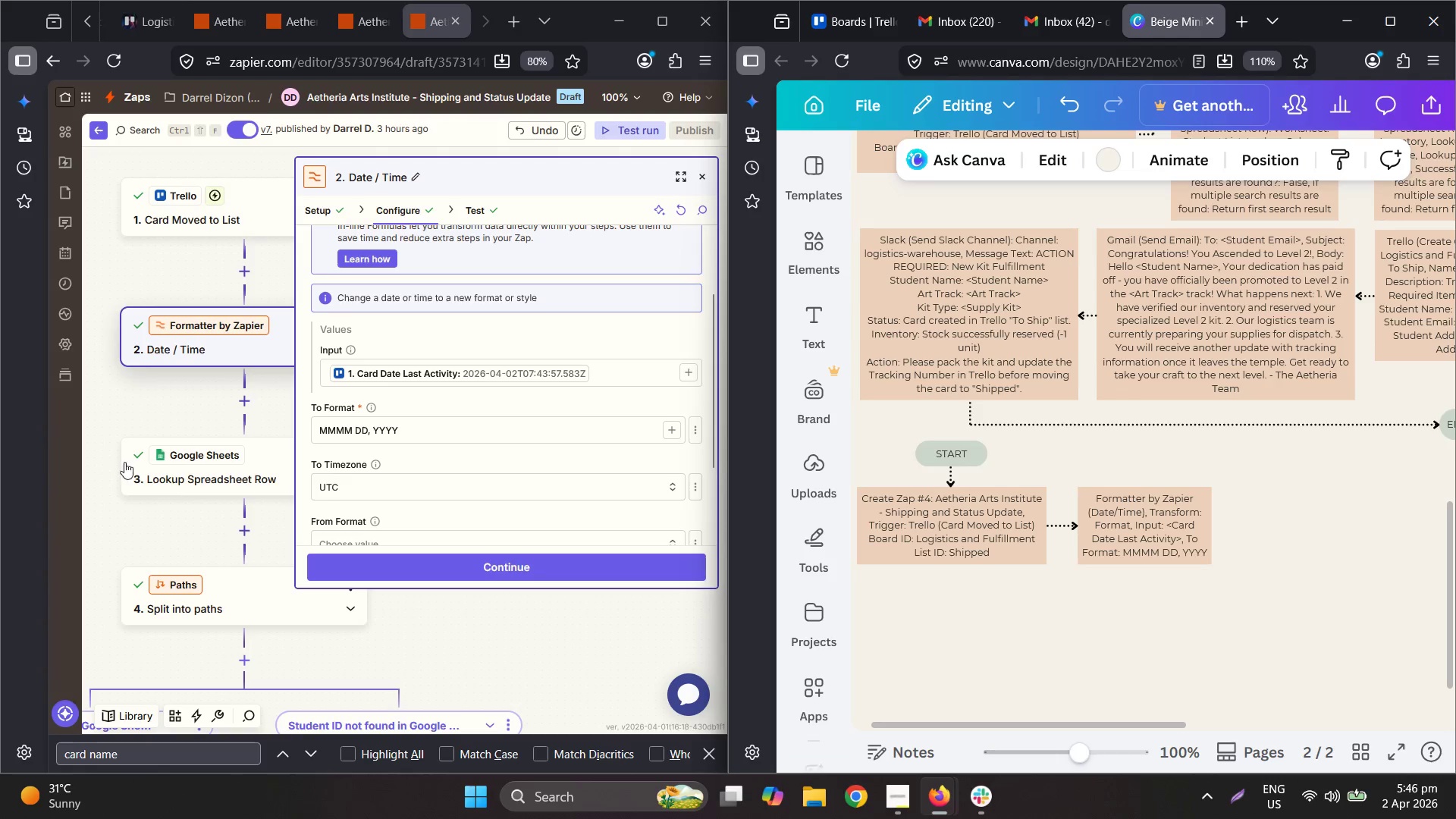 
left_click([206, 479])
 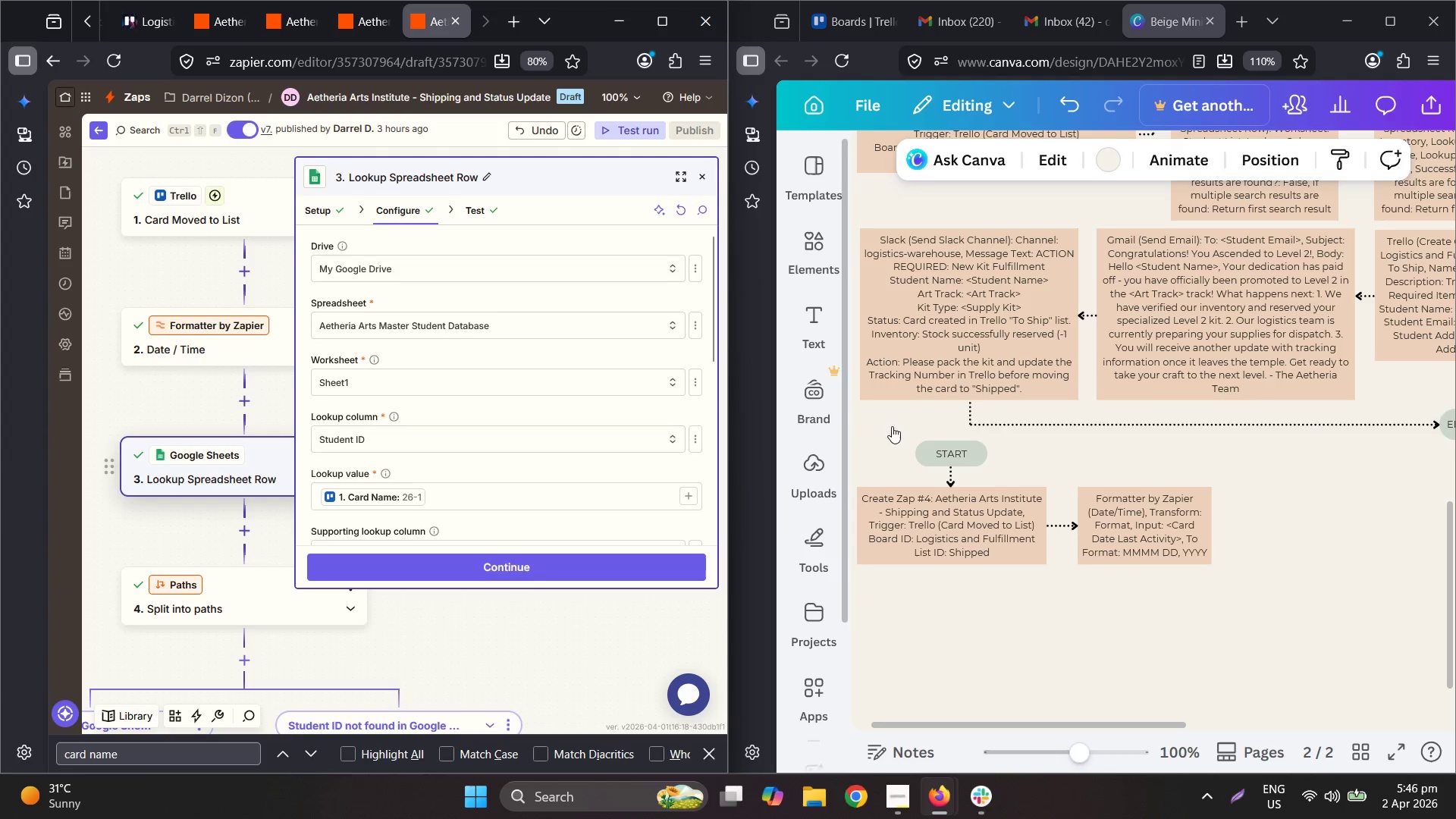 
scroll: coordinate [1139, 405], scroll_direction: up, amount: 3.0
 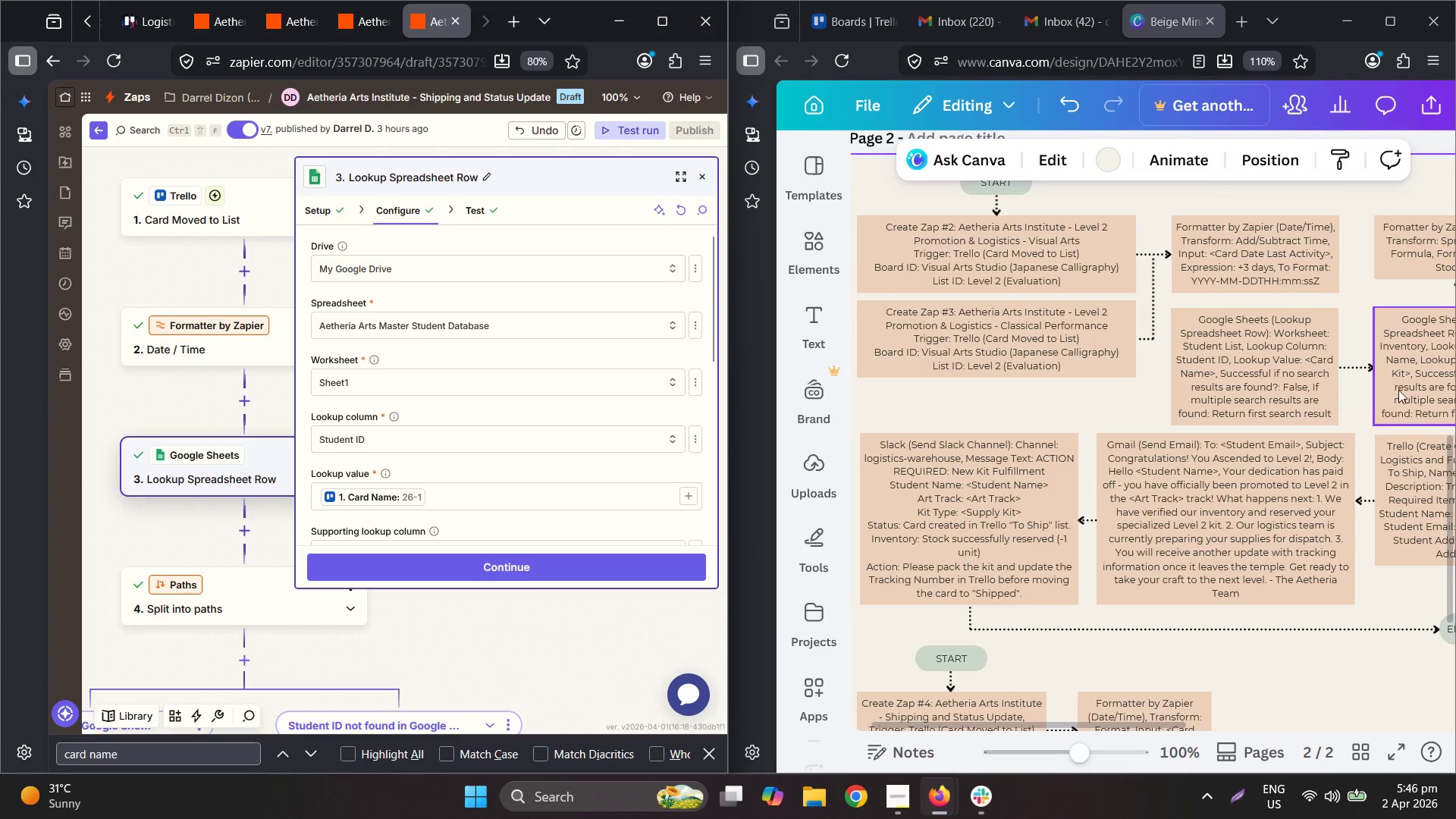 
key(Control+ControlLeft)
 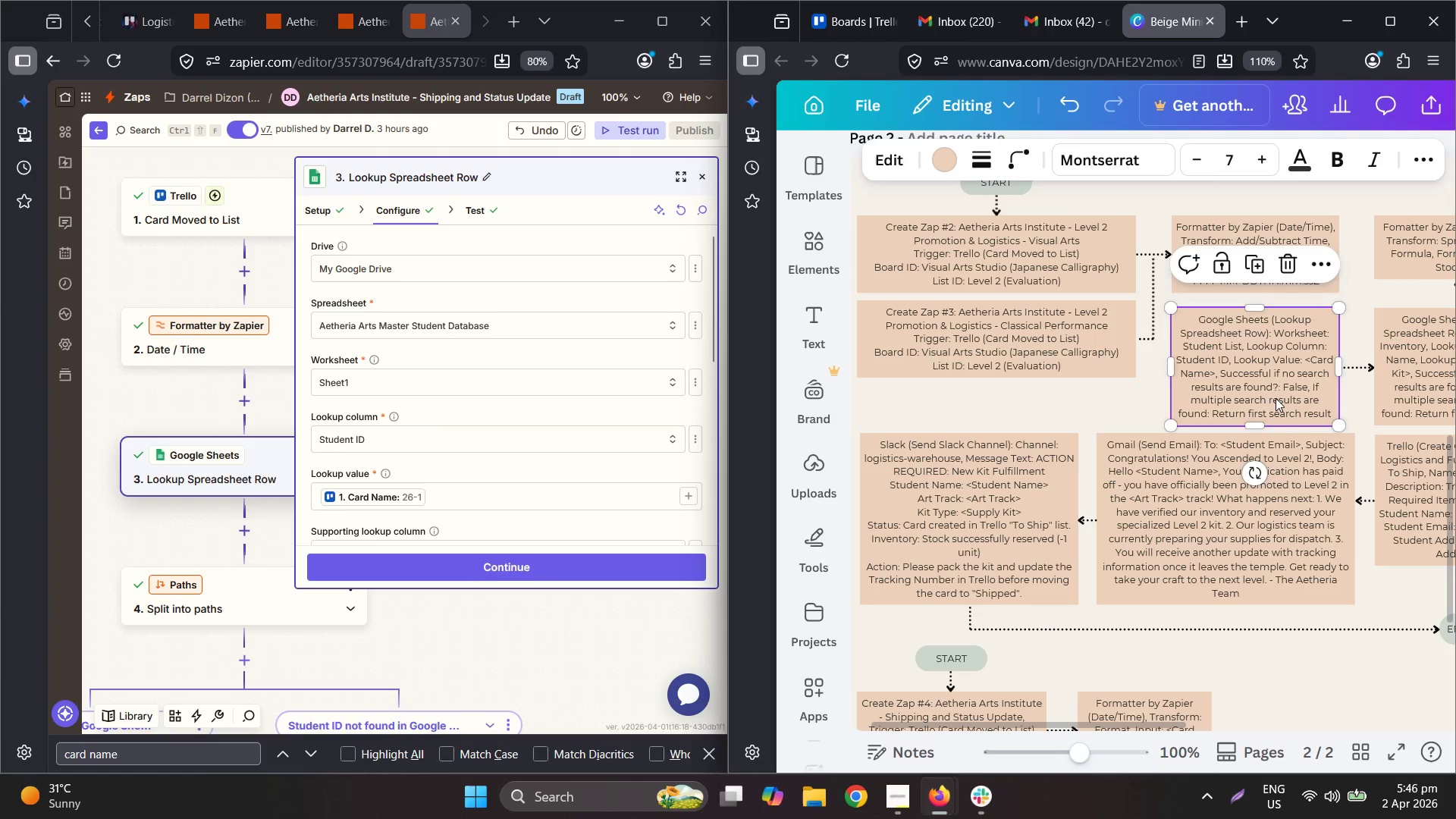 
key(Control+C)
 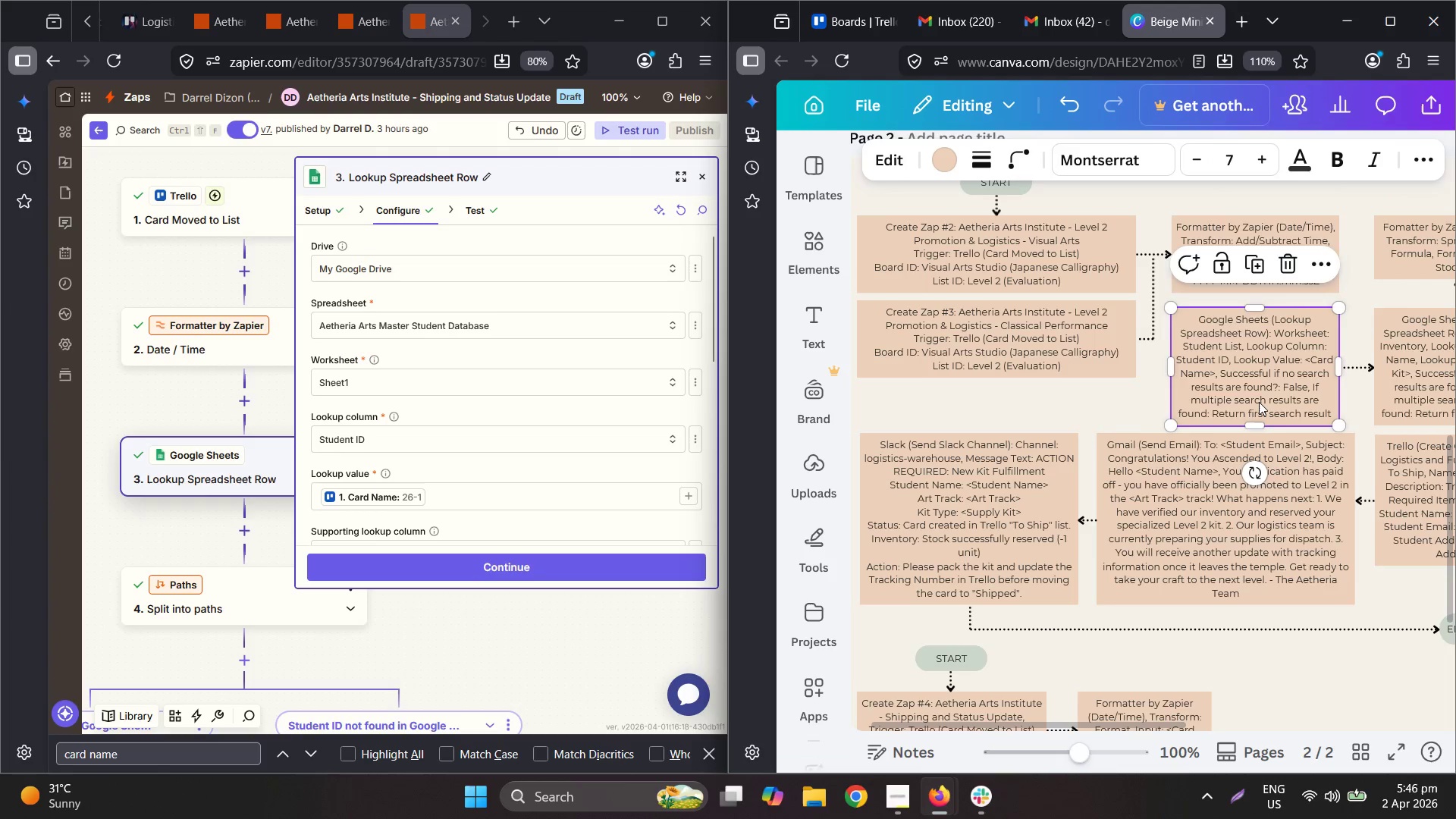 
key(Control+ControlLeft)
 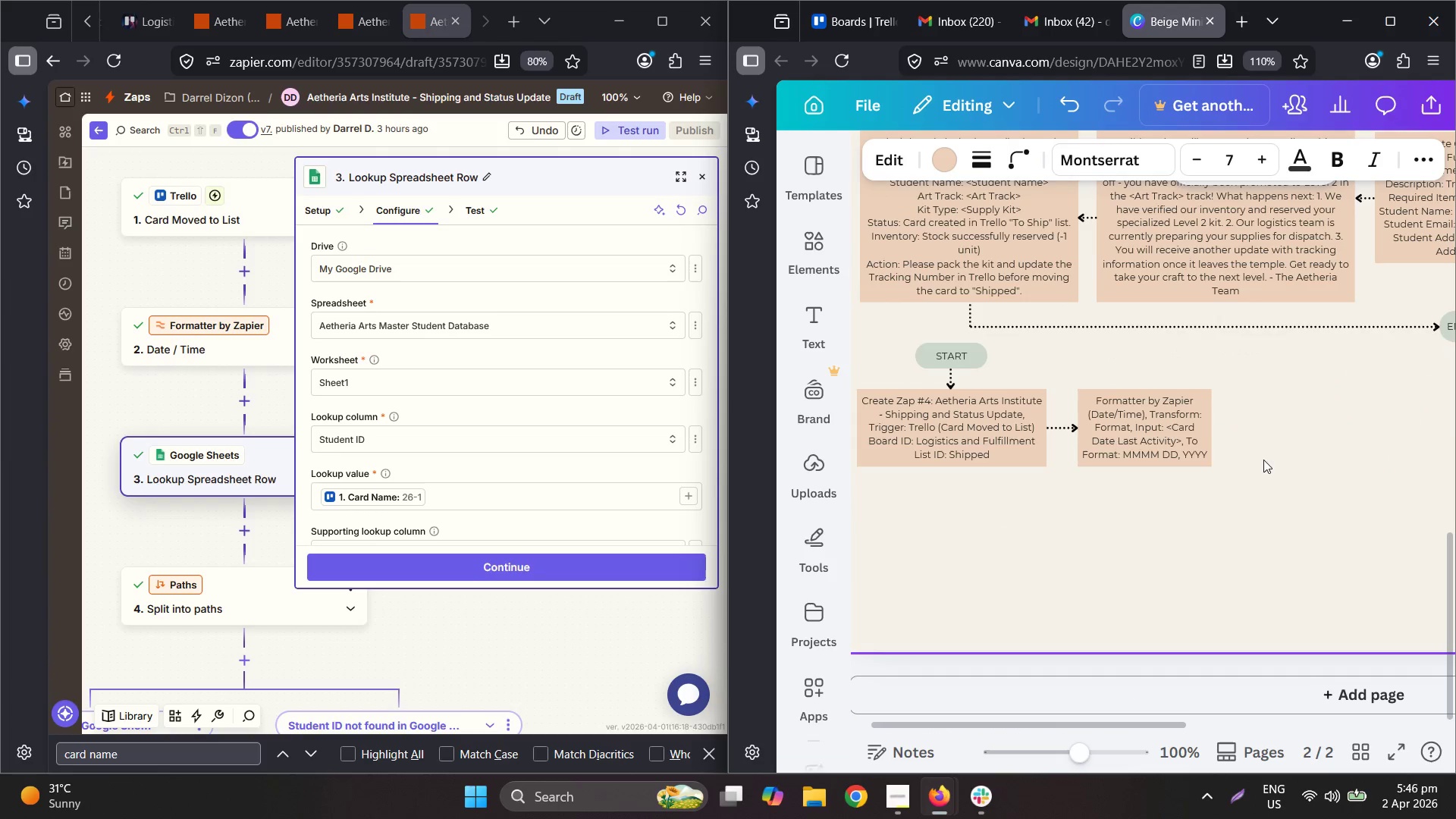 
left_click_drag(start_coordinate=[1272, 458], to_coordinate=[1276, 457])
 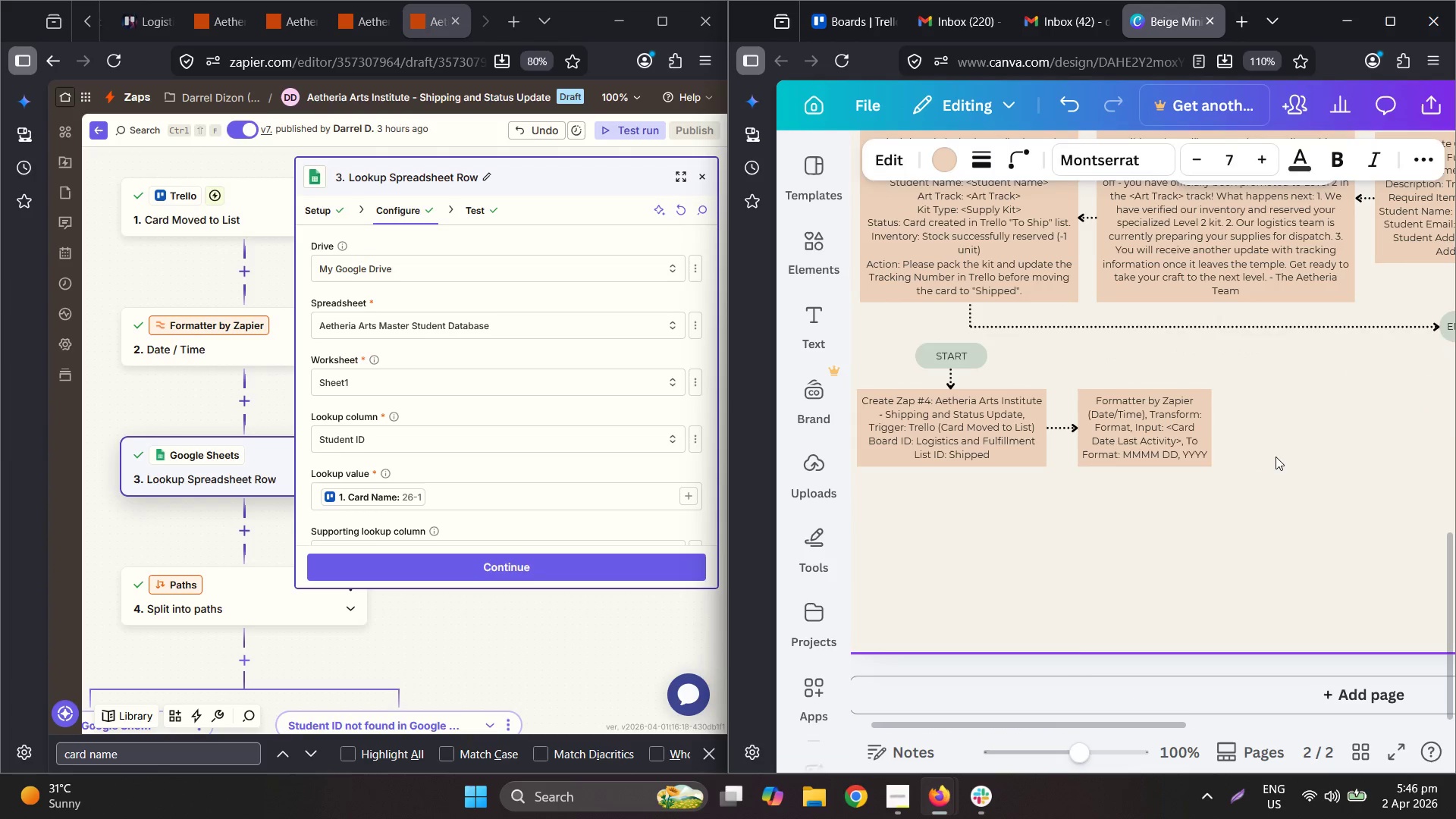 
scroll: coordinate [1210, 427], scroll_direction: down, amount: 5.0
 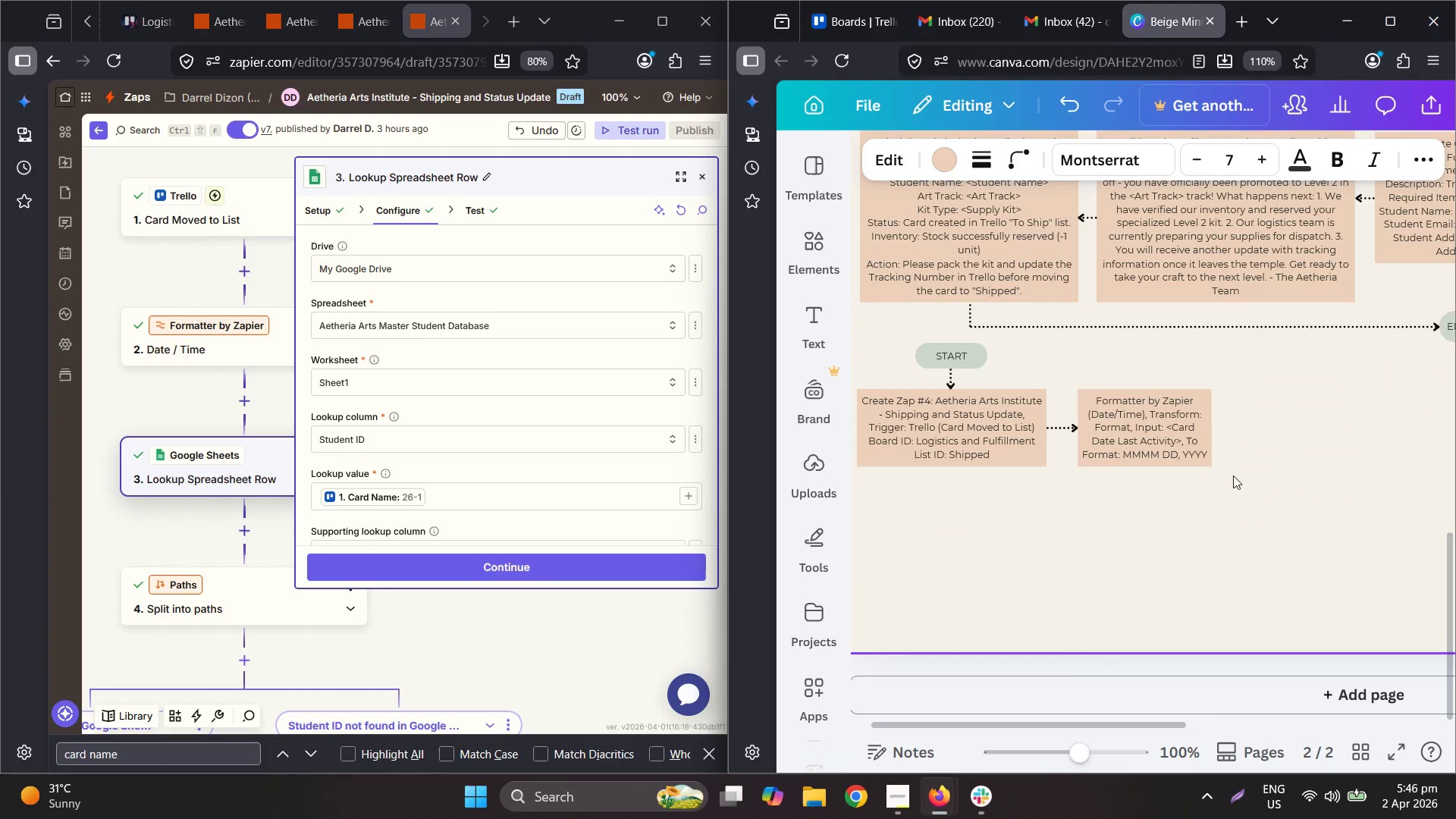 
key(Control+ControlLeft)
 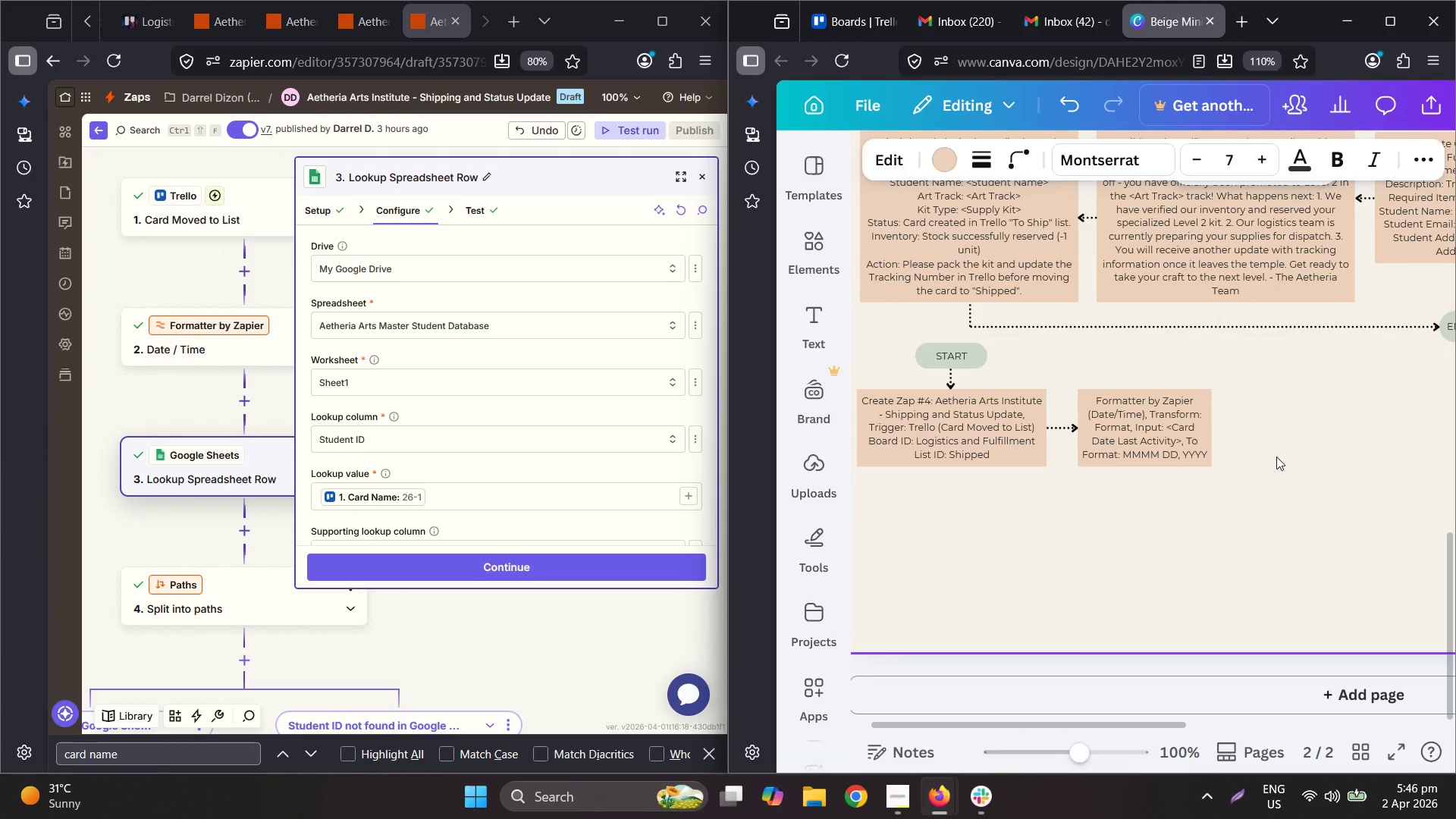 
key(Control+V)
 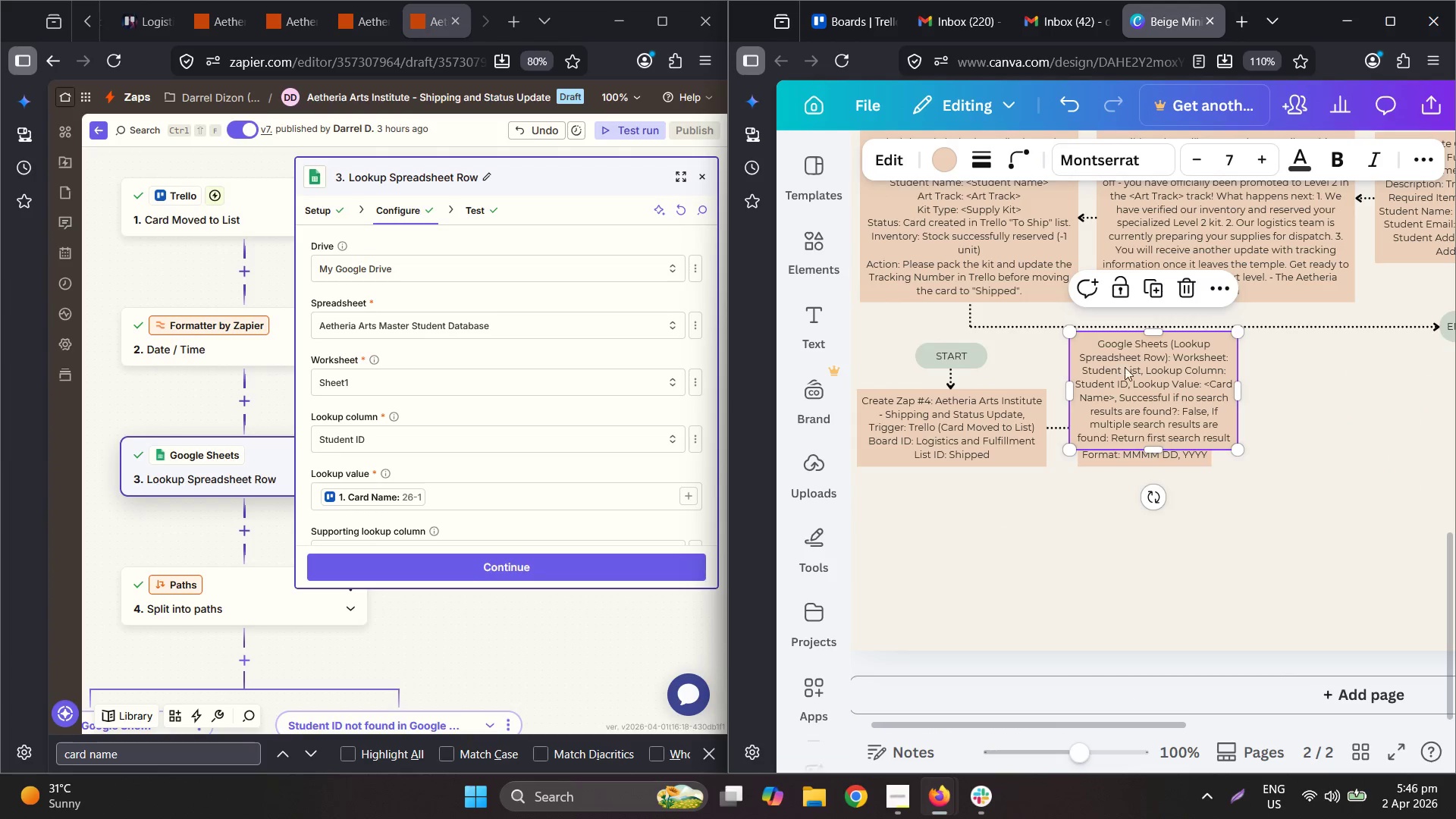 
left_click_drag(start_coordinate=[1115, 354], to_coordinate=[1281, 412])
 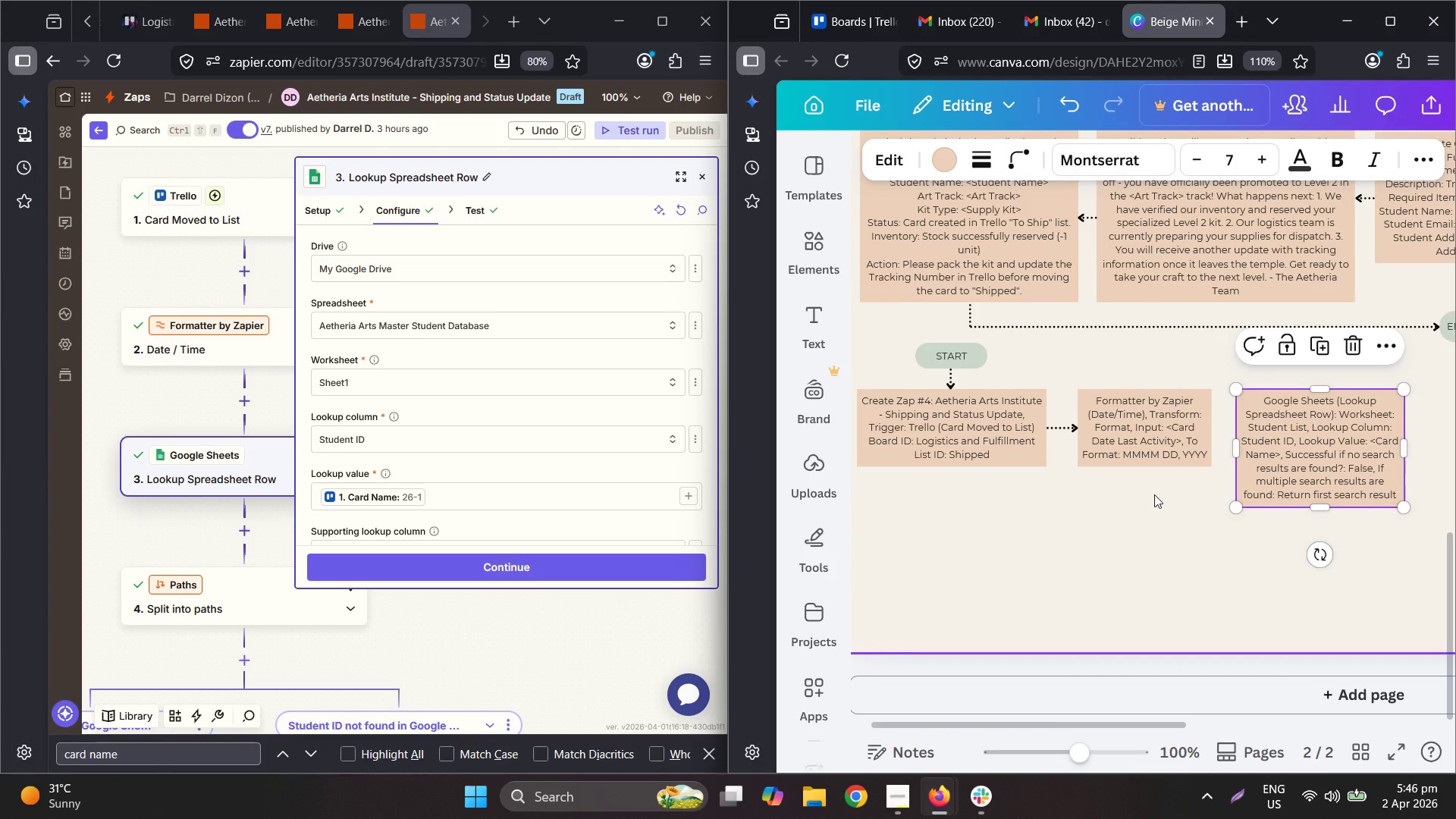 
hold_key(key=ControlLeft, duration=1.03)
scroll: coordinate [1089, 510], scroll_direction: down, amount: 2.0
 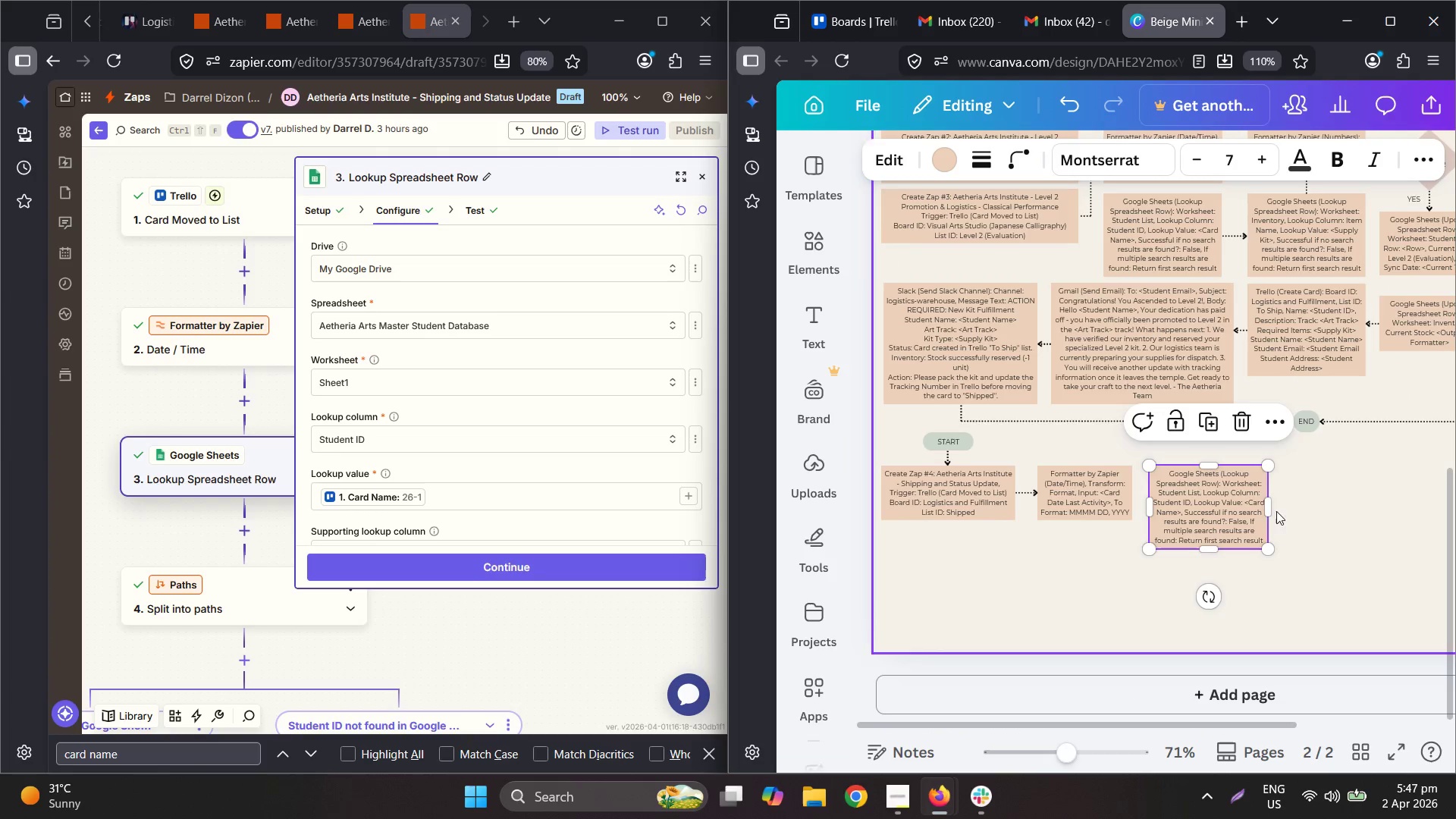 
left_click_drag(start_coordinate=[1272, 501], to_coordinate=[1311, 497])
 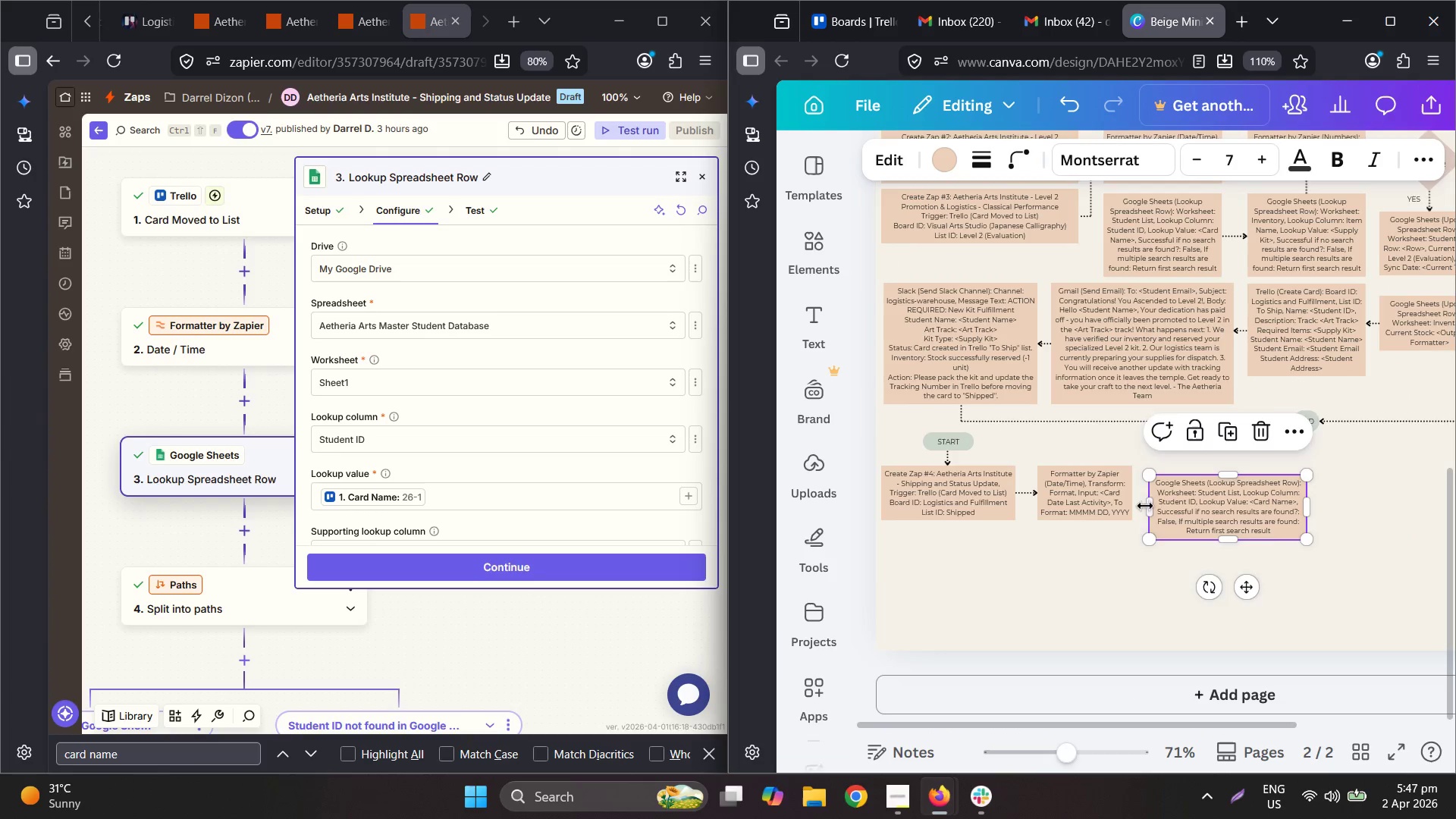 
left_click_drag(start_coordinate=[1153, 503], to_coordinate=[1159, 502])
 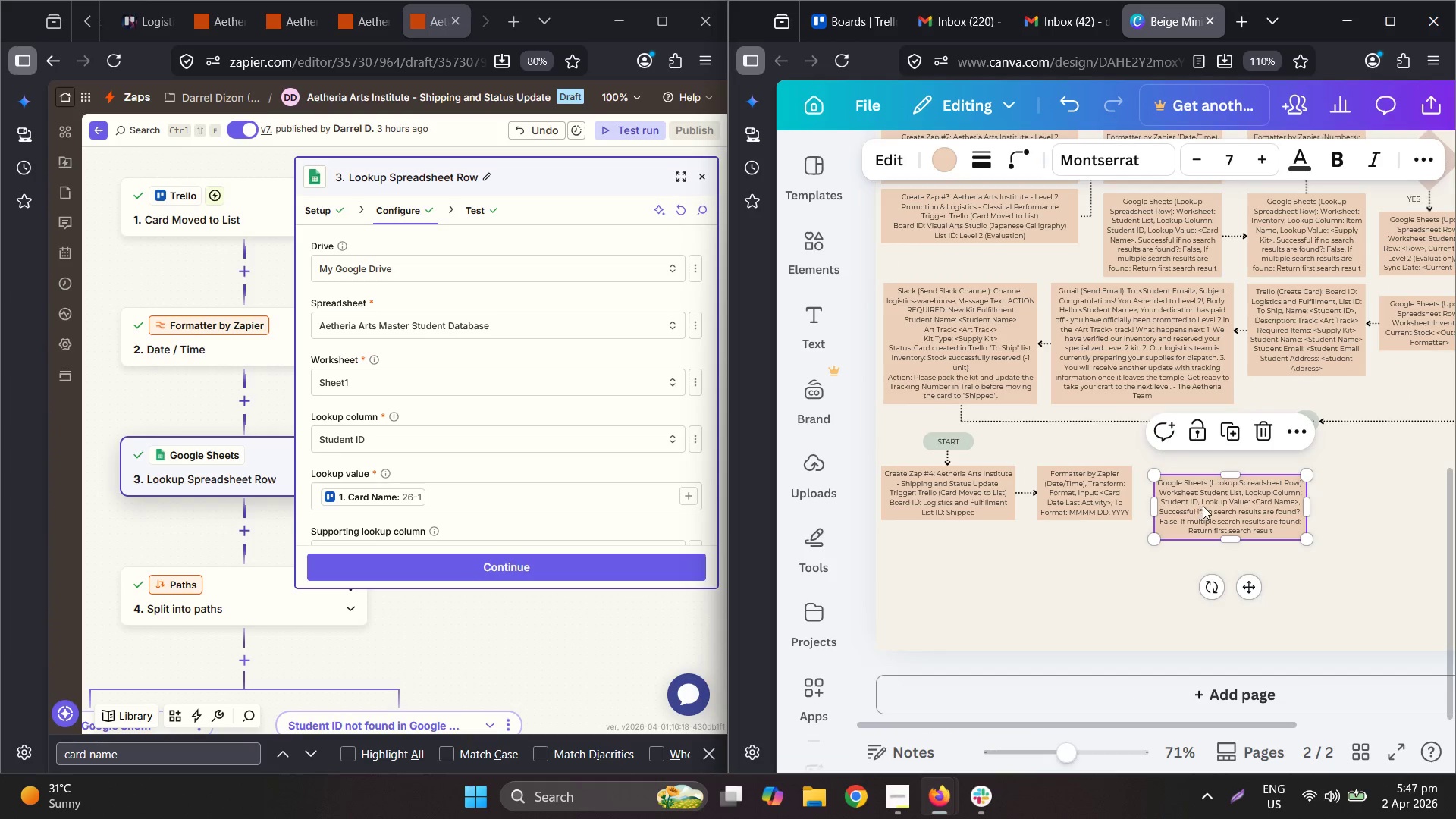 
left_click_drag(start_coordinate=[1203, 505], to_coordinate=[1200, 494])
 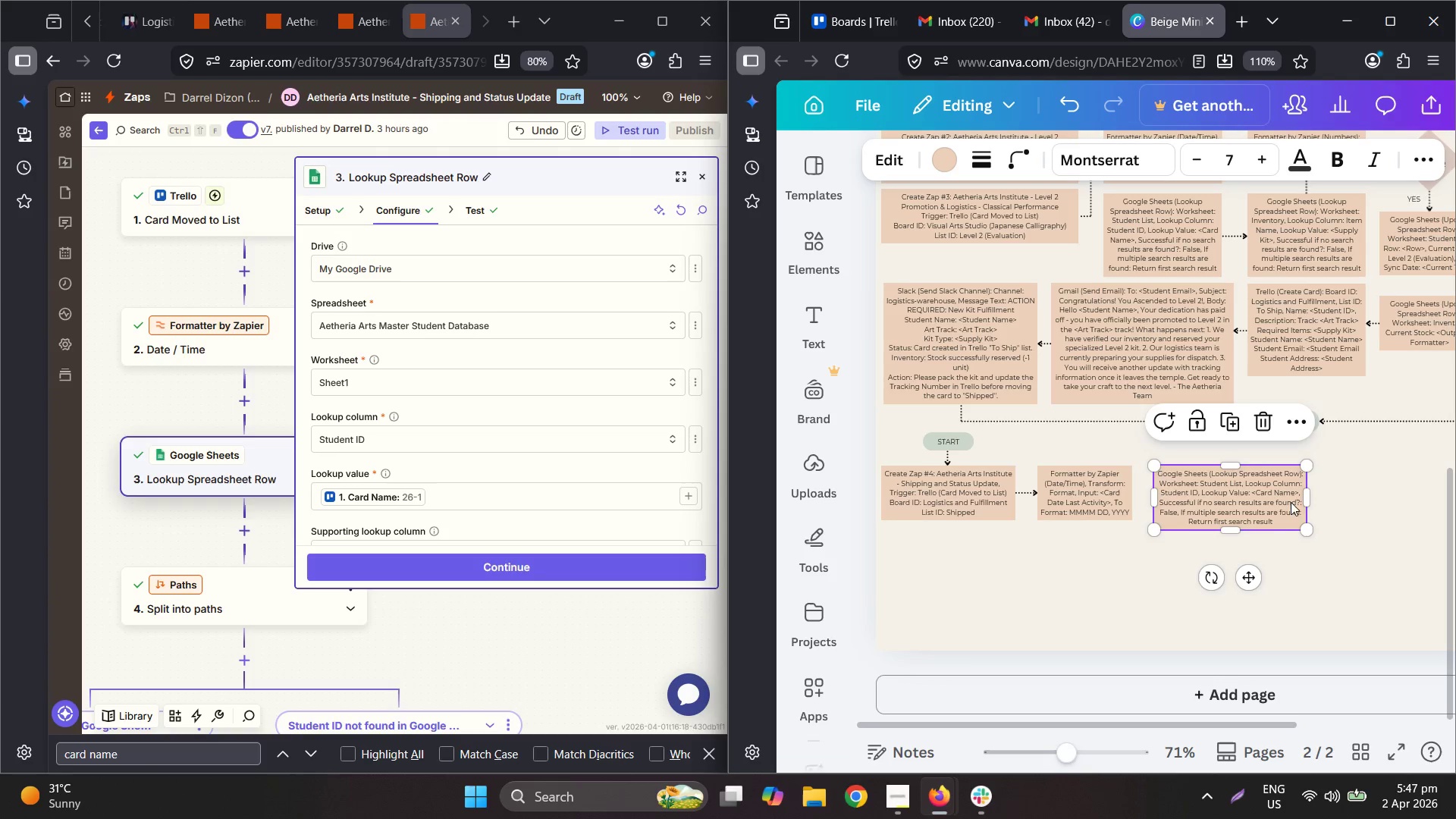 
hold_key(key=ControlLeft, duration=0.84)
scroll: coordinate [486, 351], scroll_direction: up, amount: 5.0
 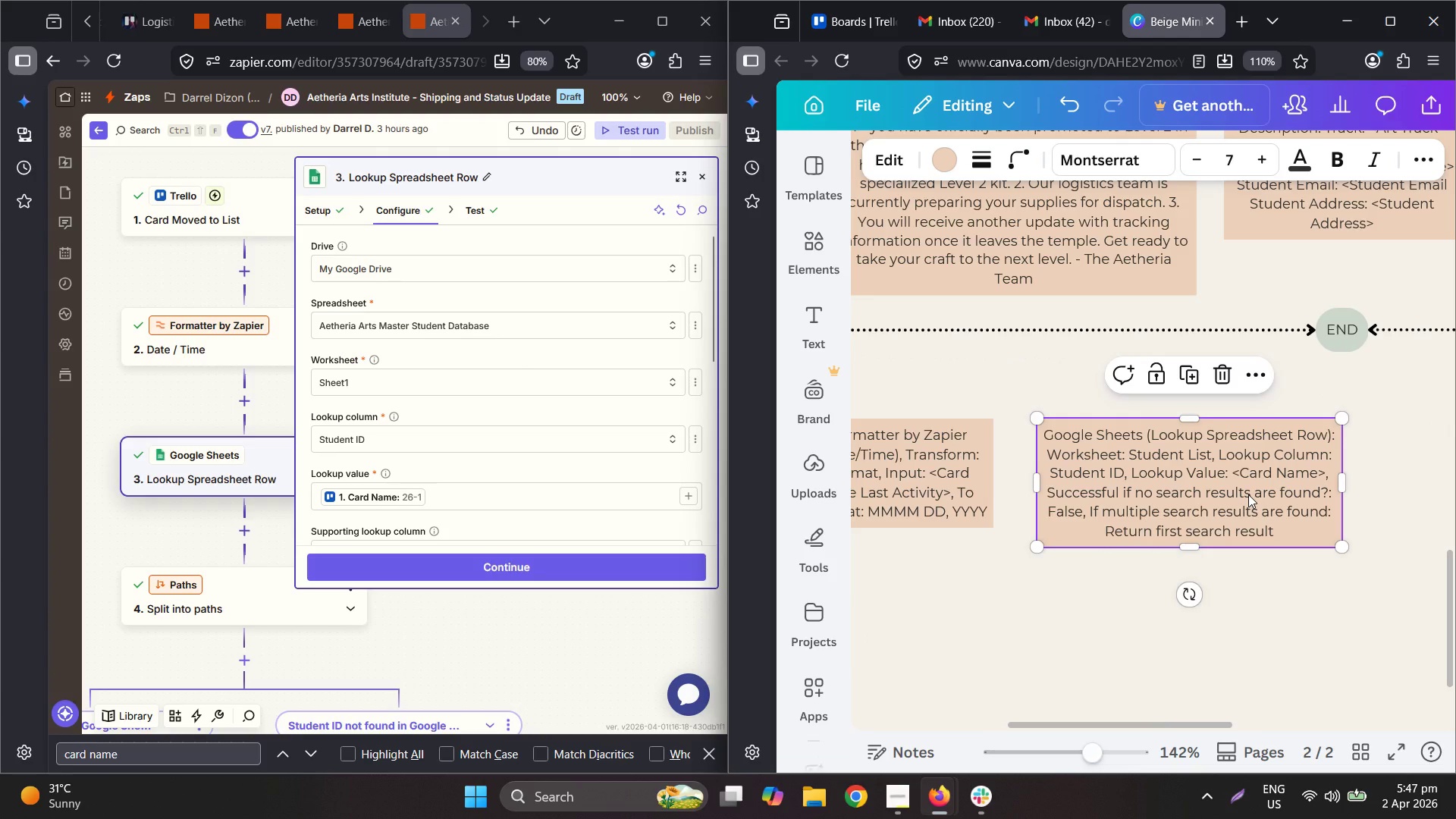 
triple_click([1247, 485])
 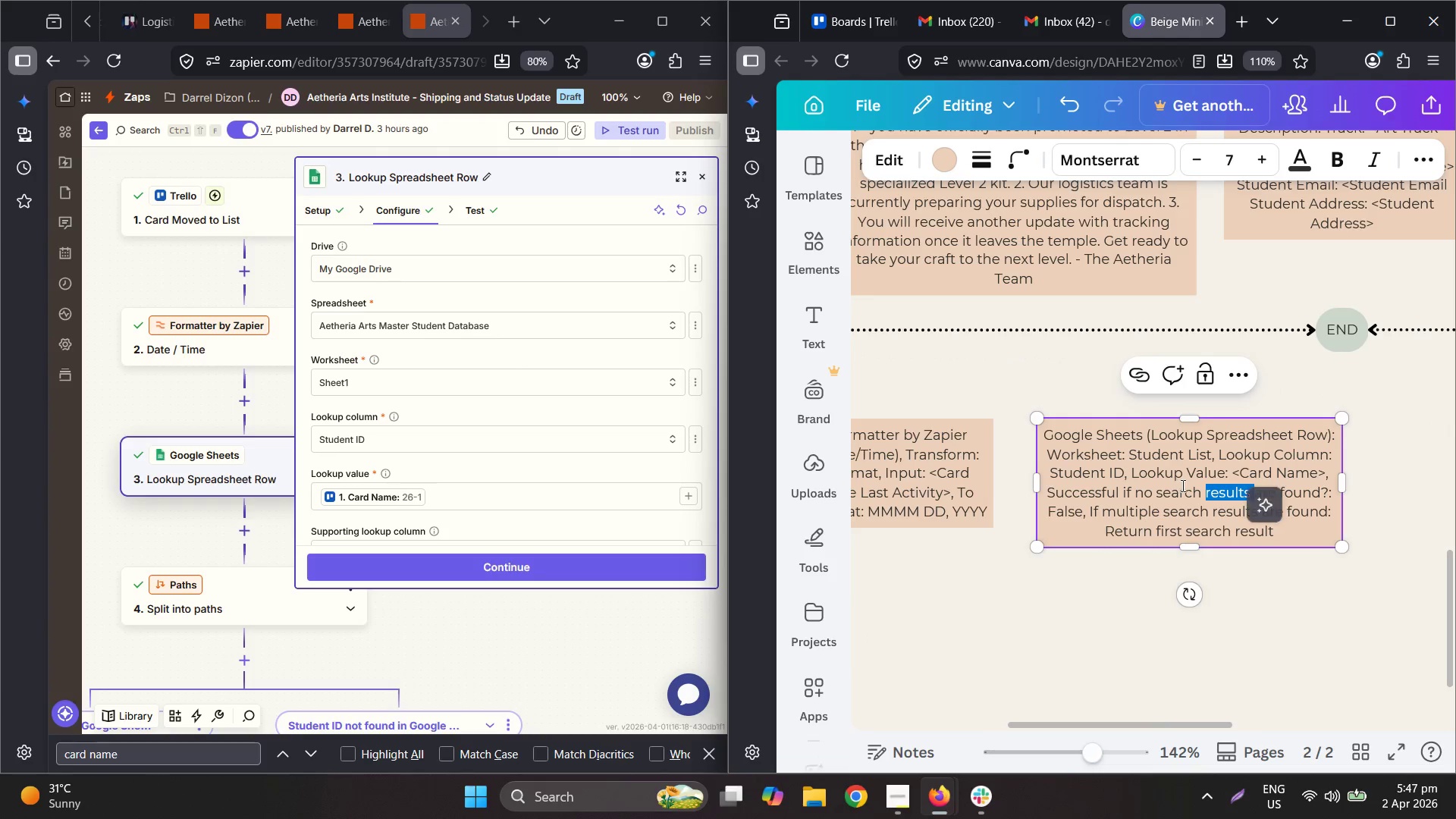 
left_click_drag(start_coordinate=[1150, 475], to_coordinate=[1156, 475])
 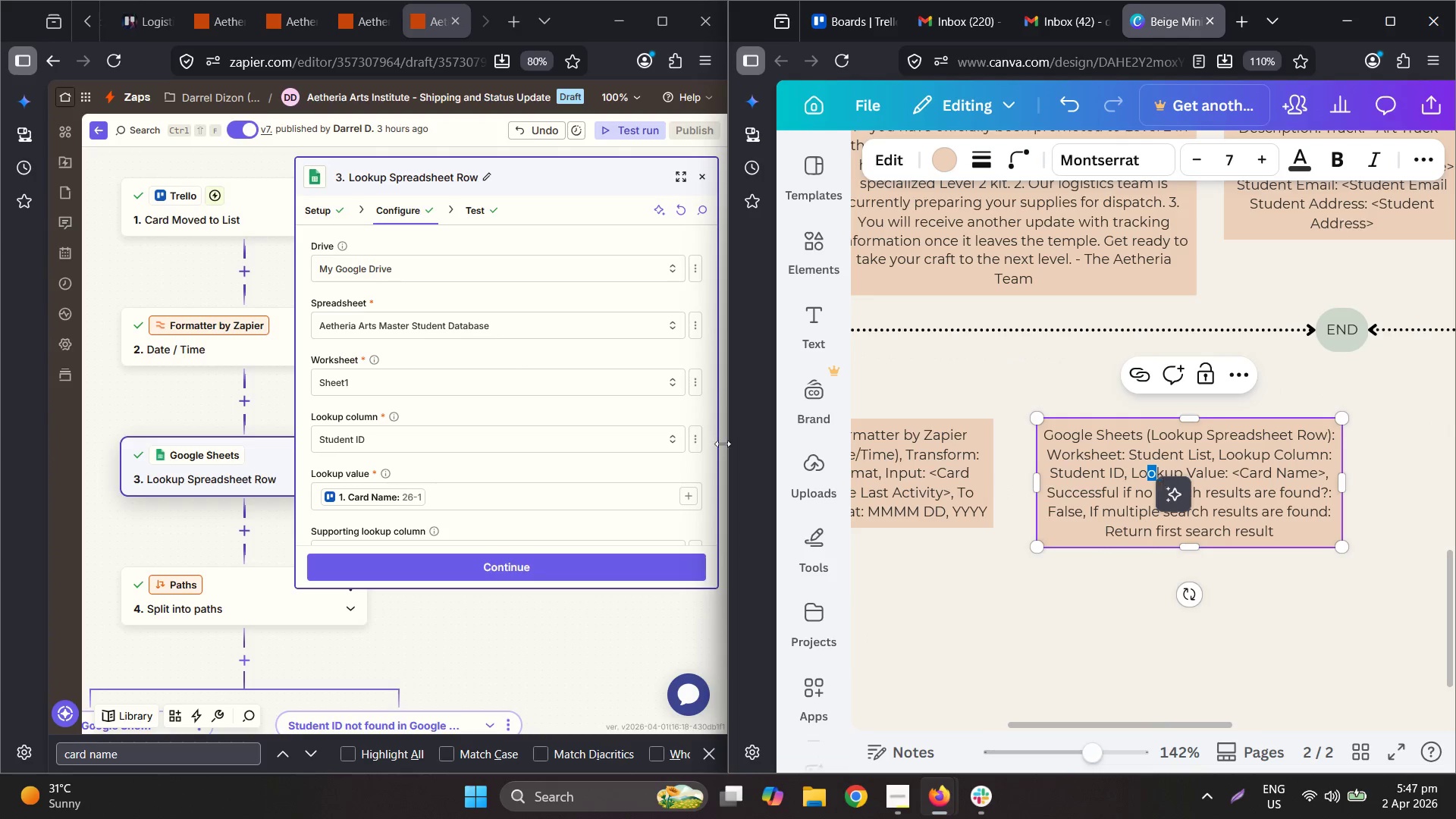 
scroll: coordinate [713, 438], scroll_direction: down, amount: 3.0
 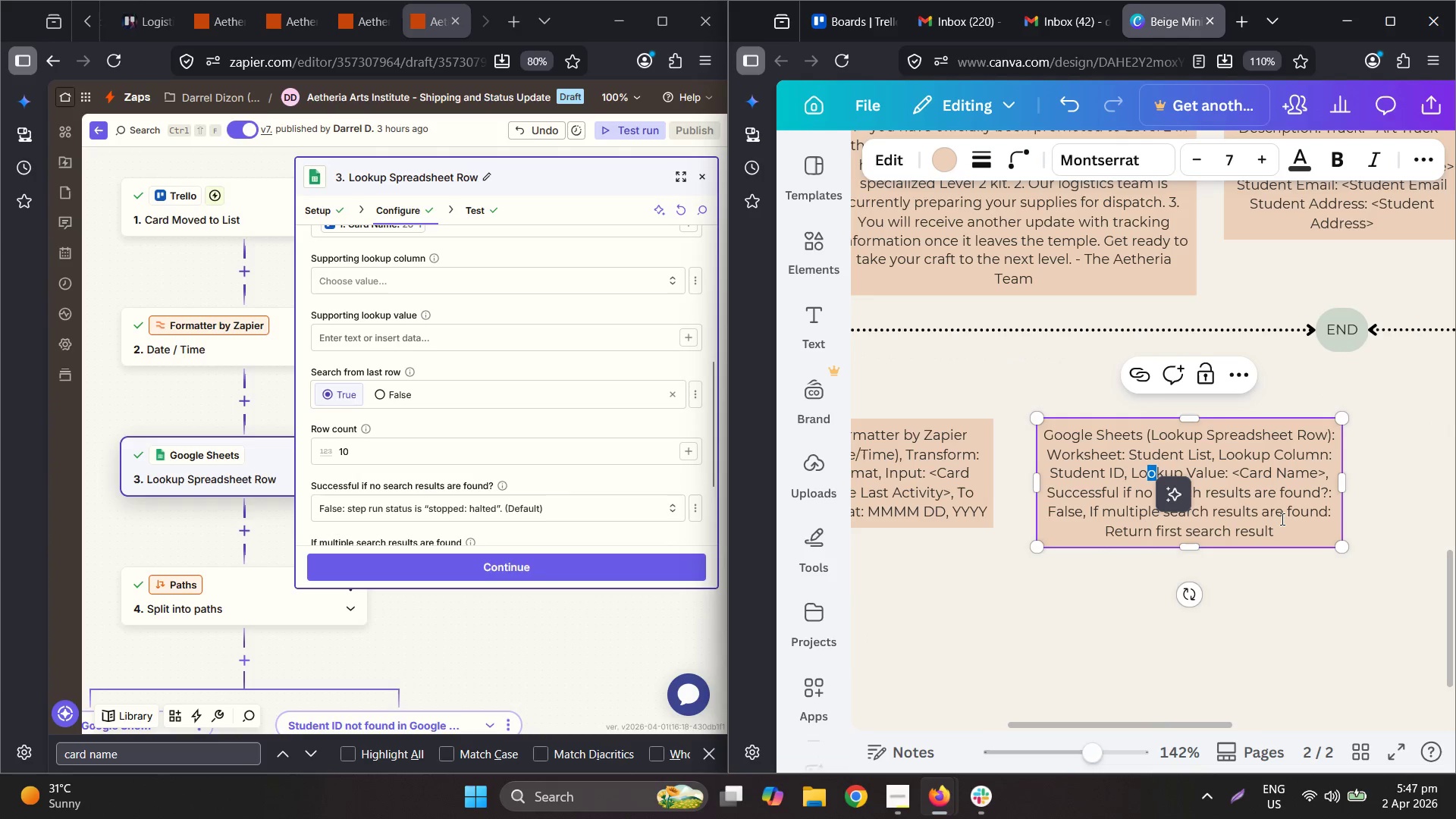 
double_click([1290, 537])
 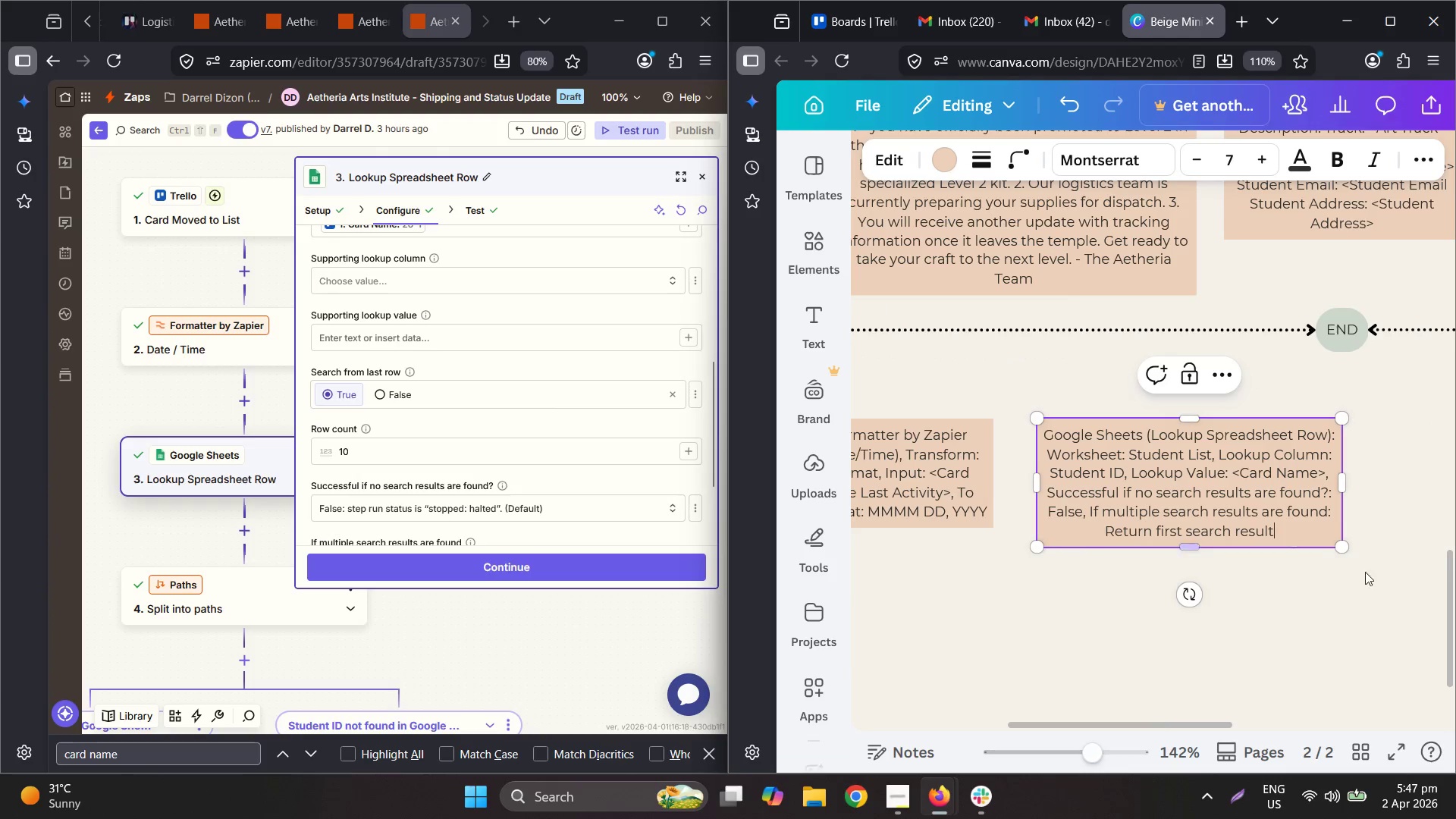 
triple_click([1439, 557])
 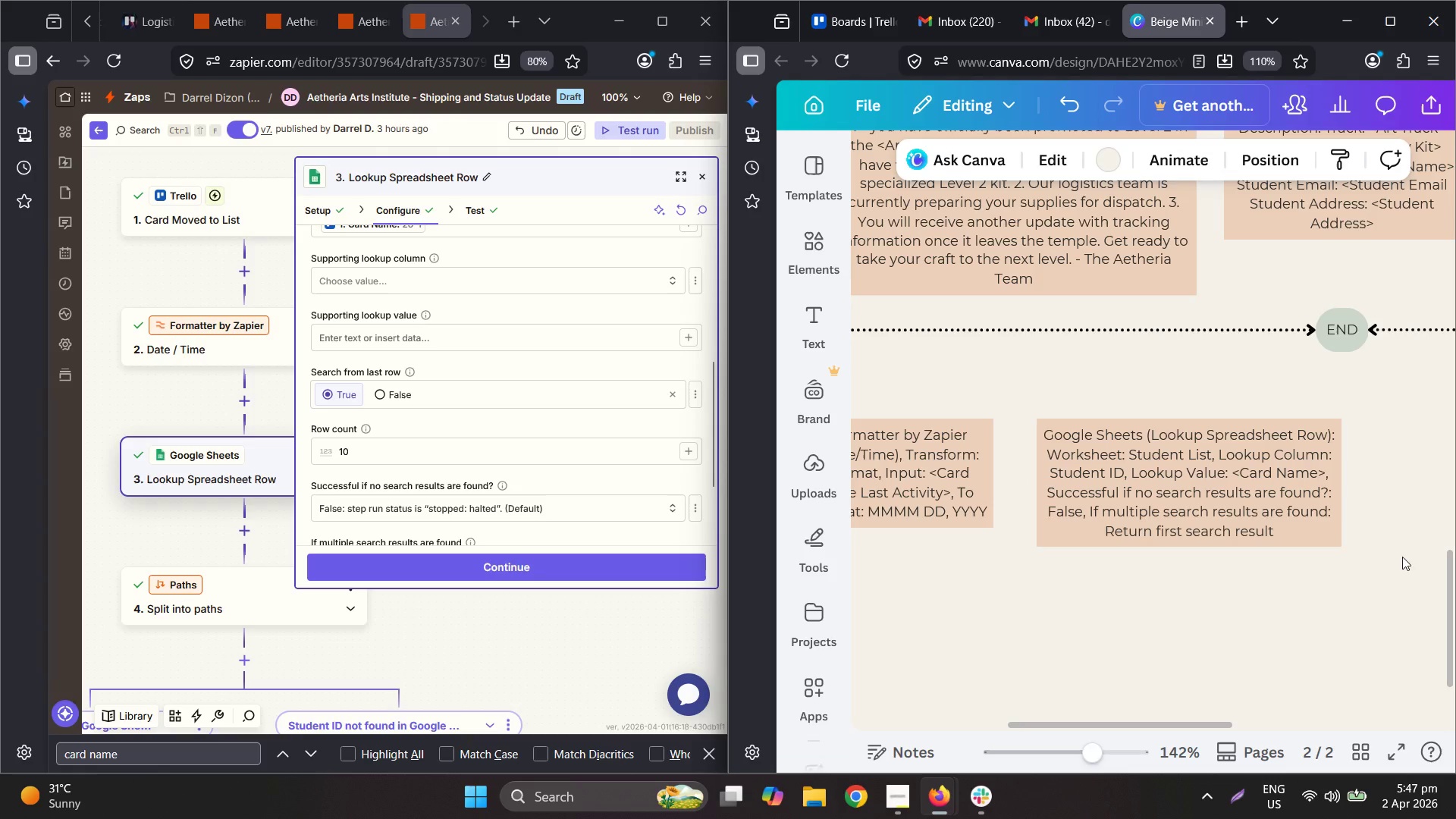 
hold_key(key=ControlLeft, duration=0.91)
scroll: coordinate [1197, 490], scroll_direction: down, amount: 3.0
 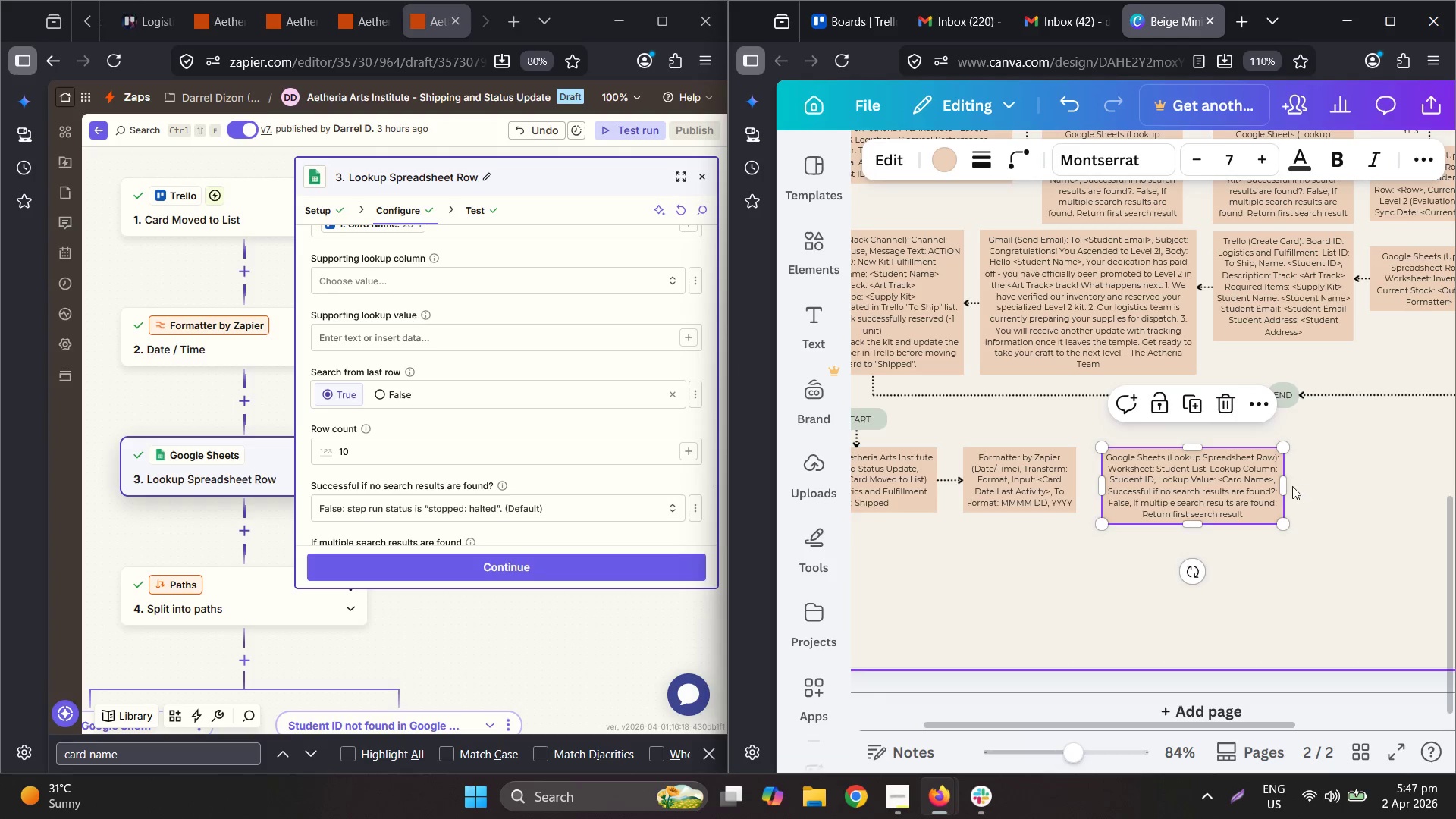 
left_click_drag(start_coordinate=[1288, 485], to_coordinate=[1325, 482])
 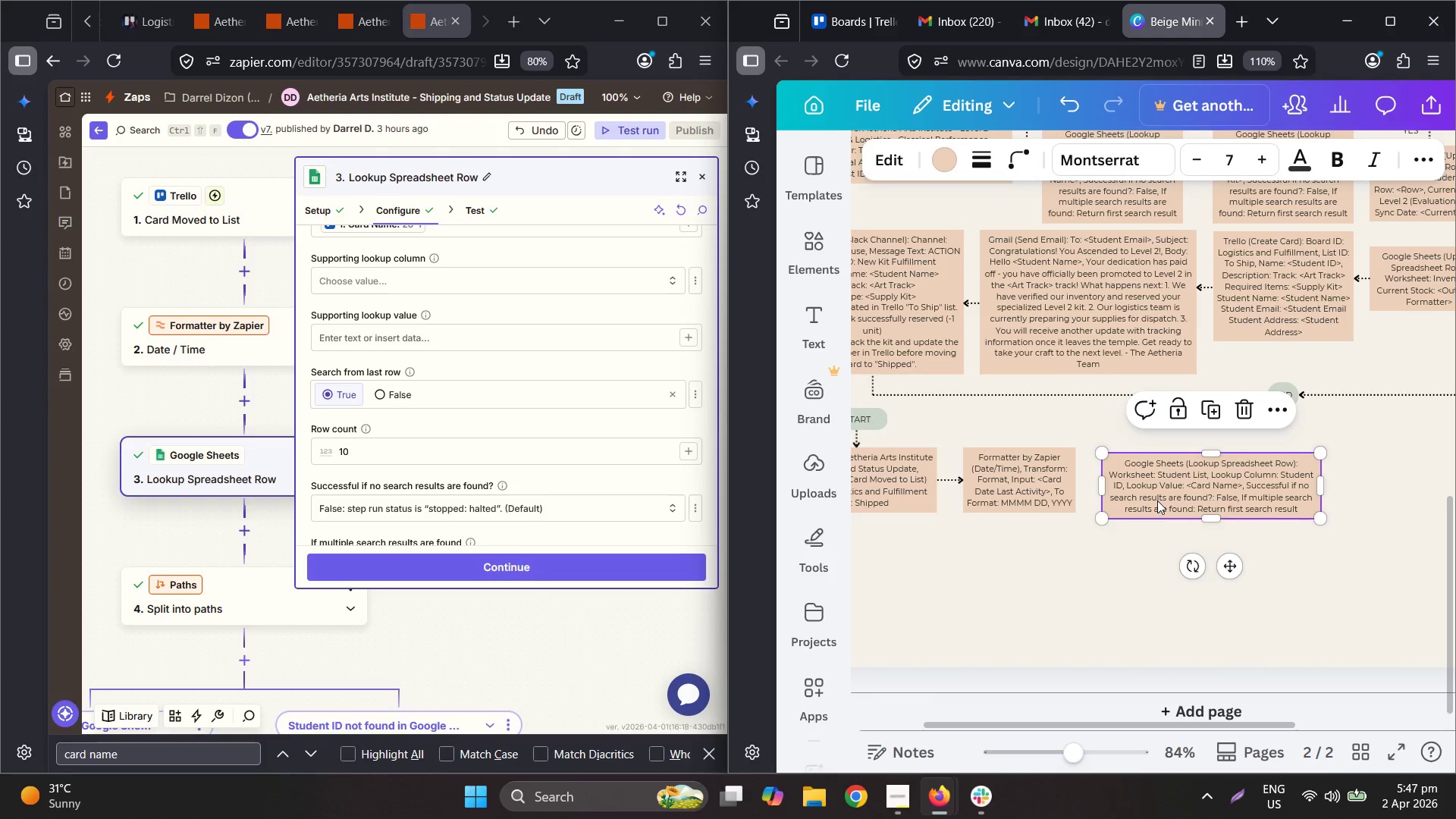 
left_click_drag(start_coordinate=[1158, 500], to_coordinate=[1156, 492])
 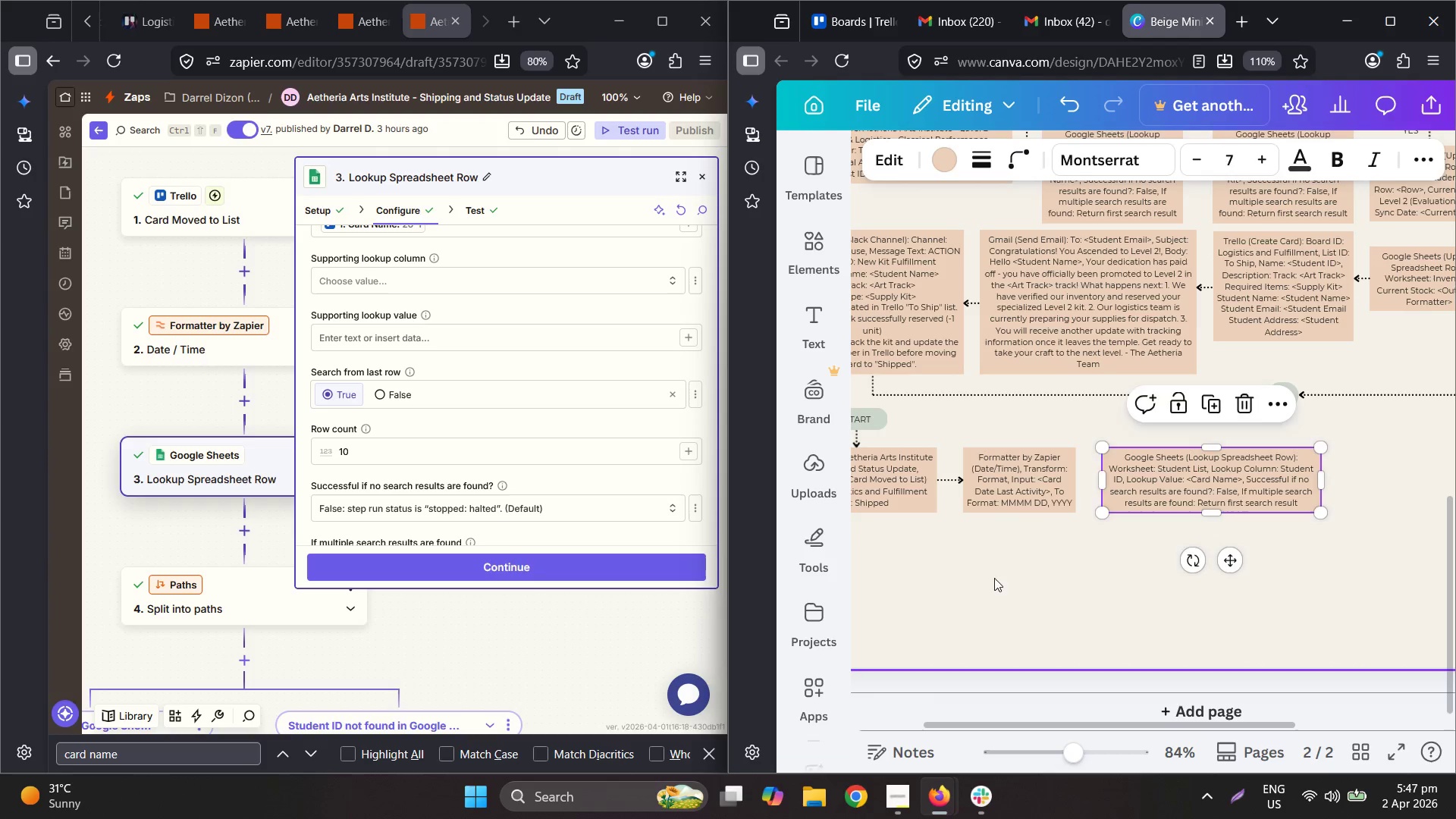 
left_click([994, 578])
 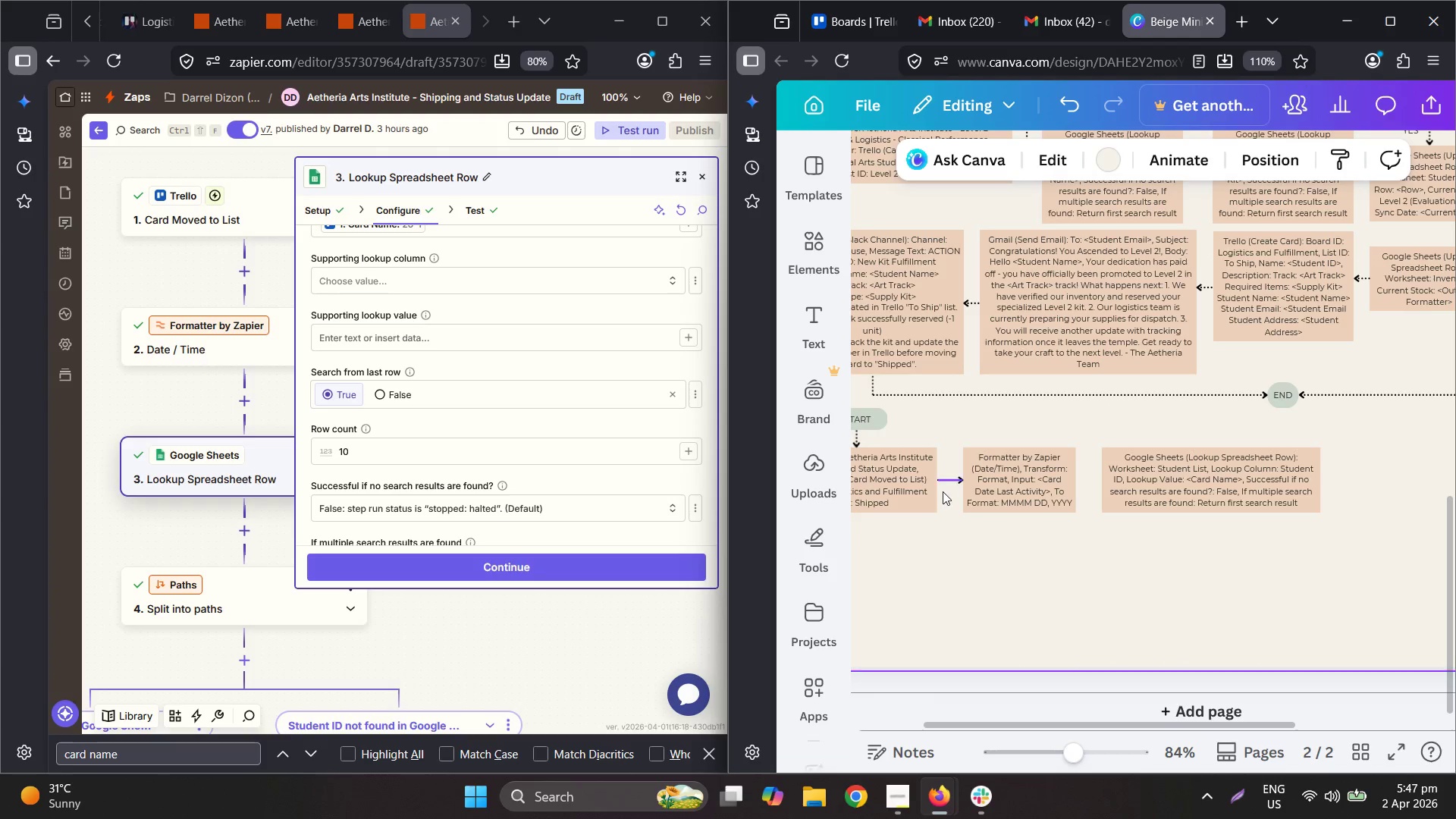 
left_click([951, 476])
 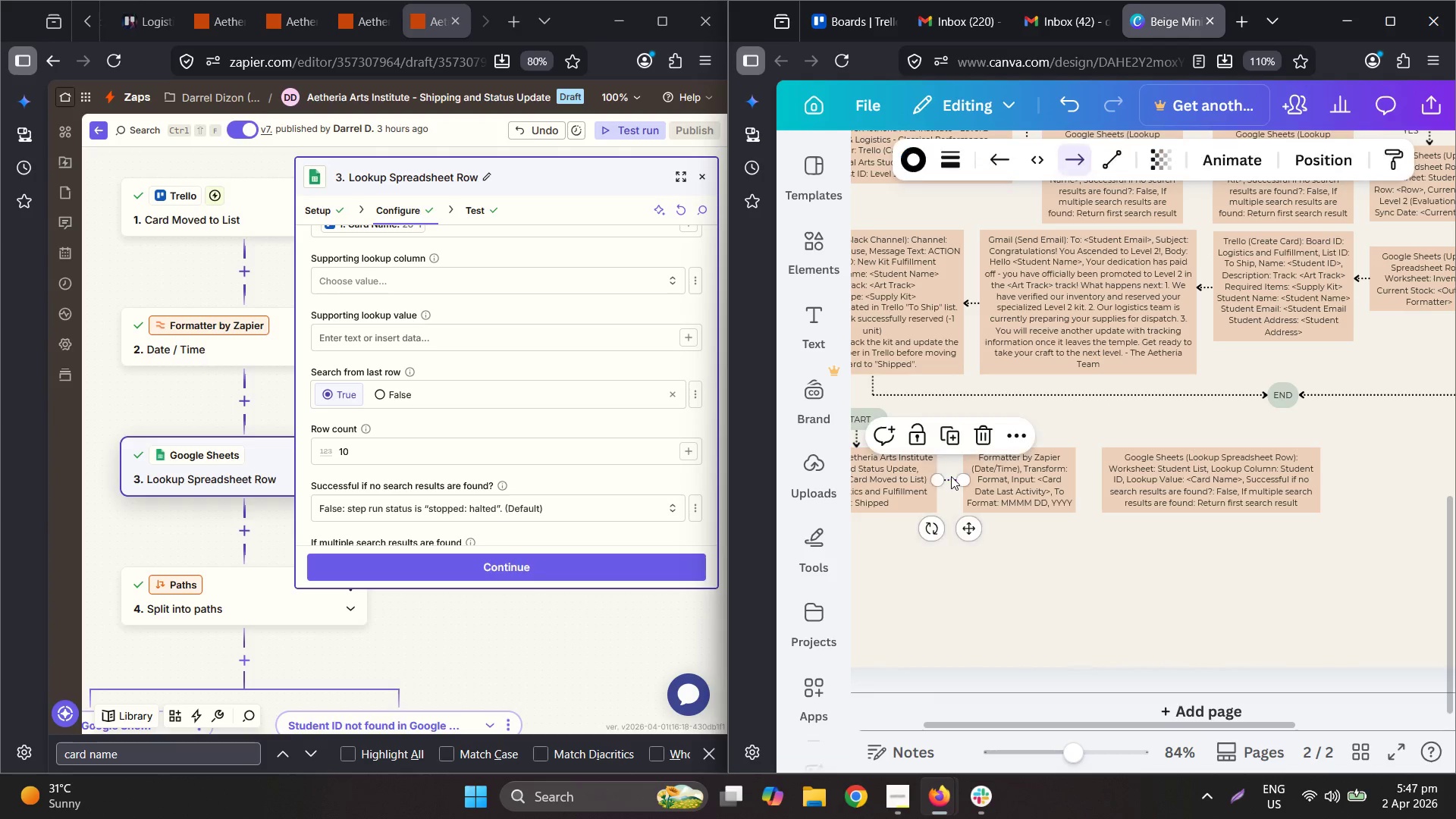 
key(Control+C)
 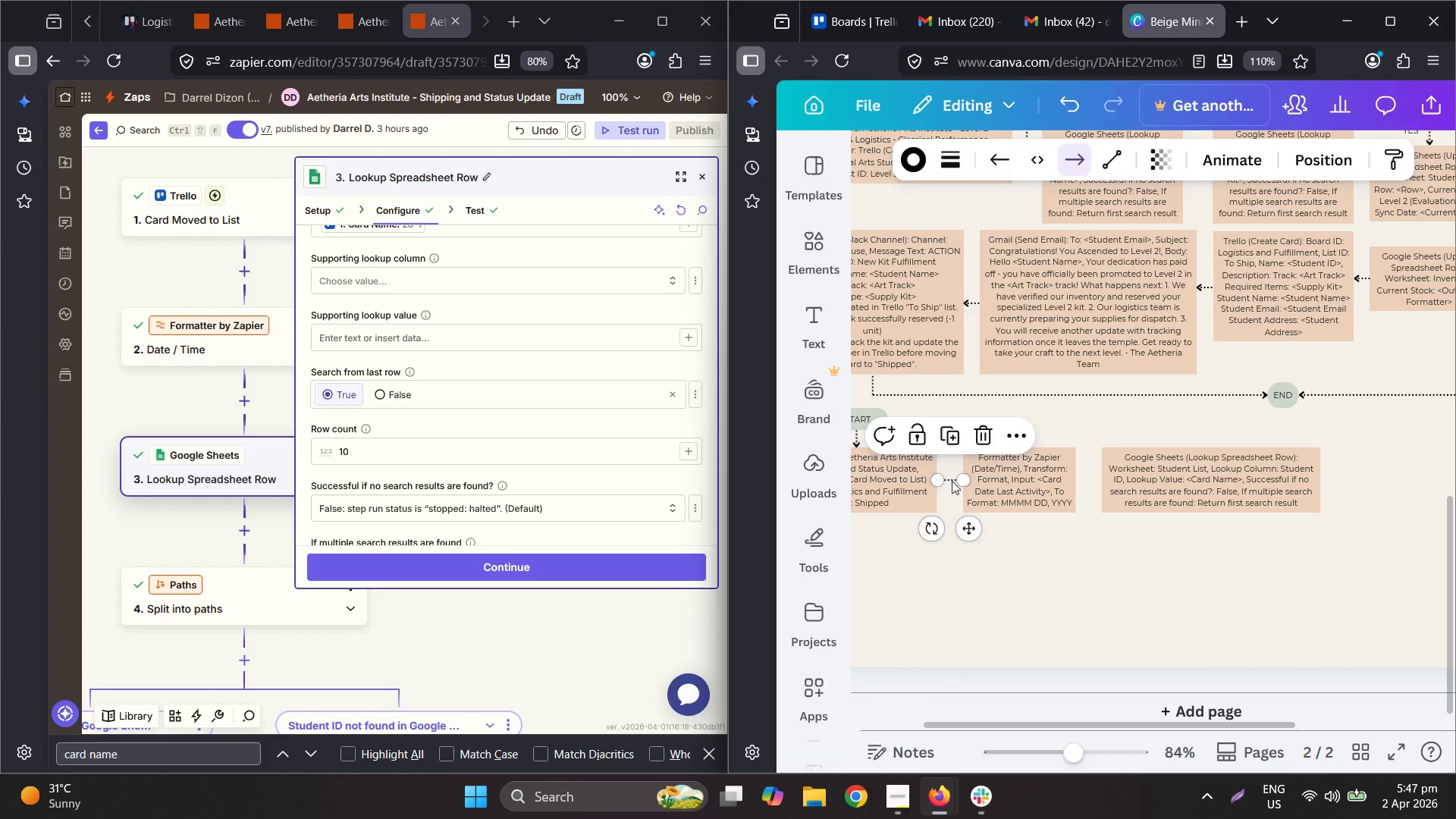 
key(Control+V)
 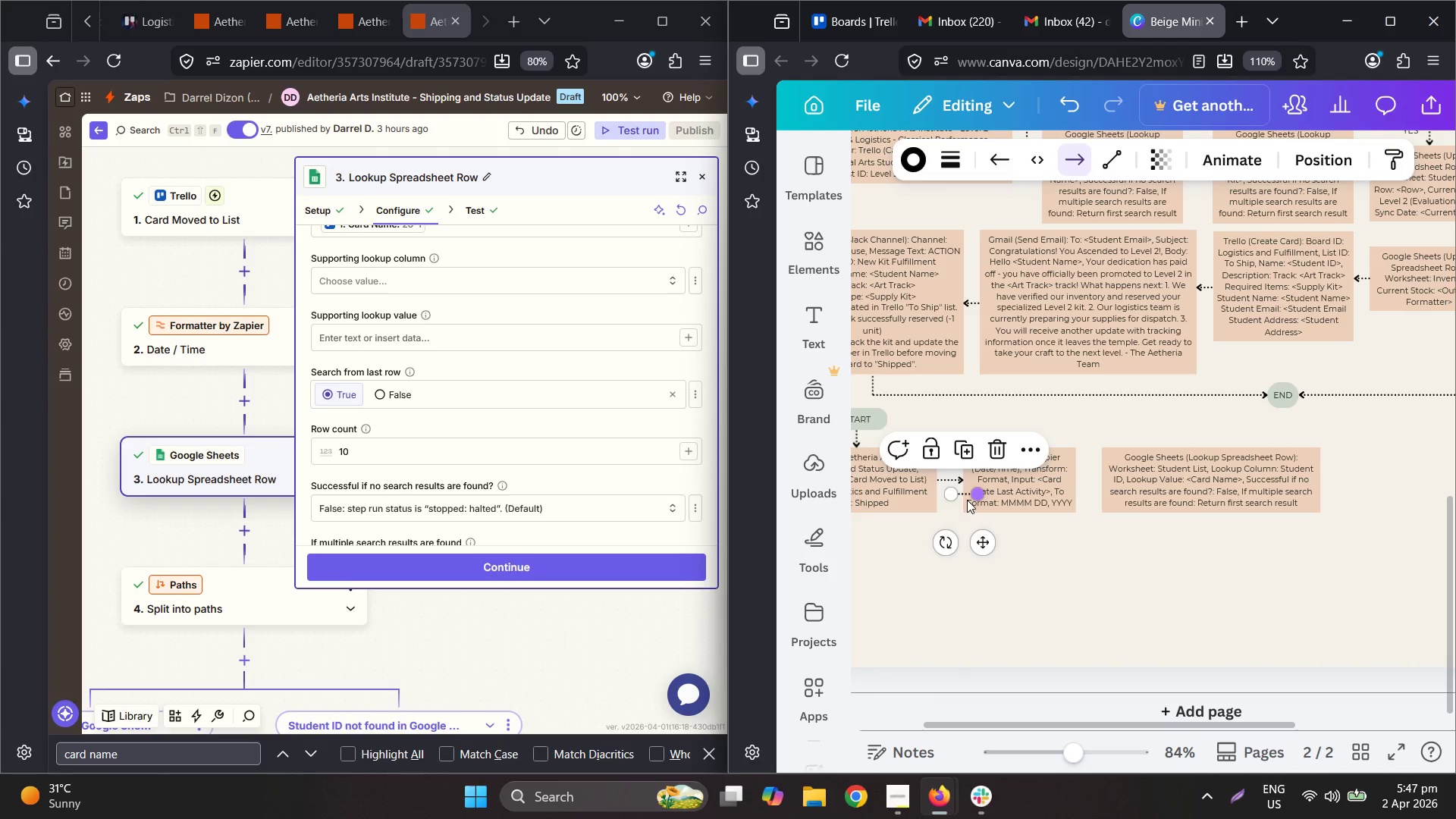 
left_click_drag(start_coordinate=[965, 498], to_coordinate=[1091, 485])
 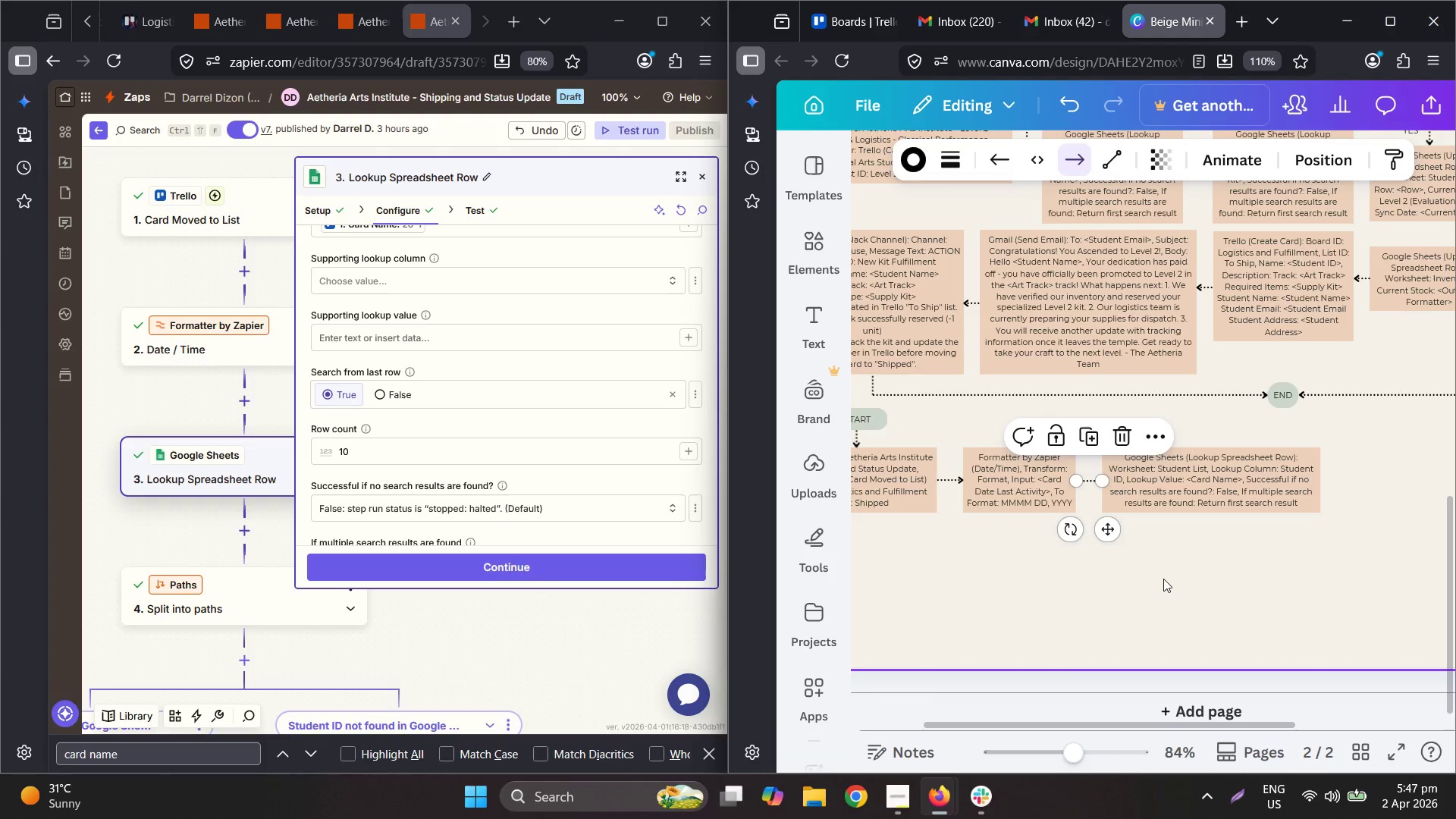 
left_click([1189, 600])
 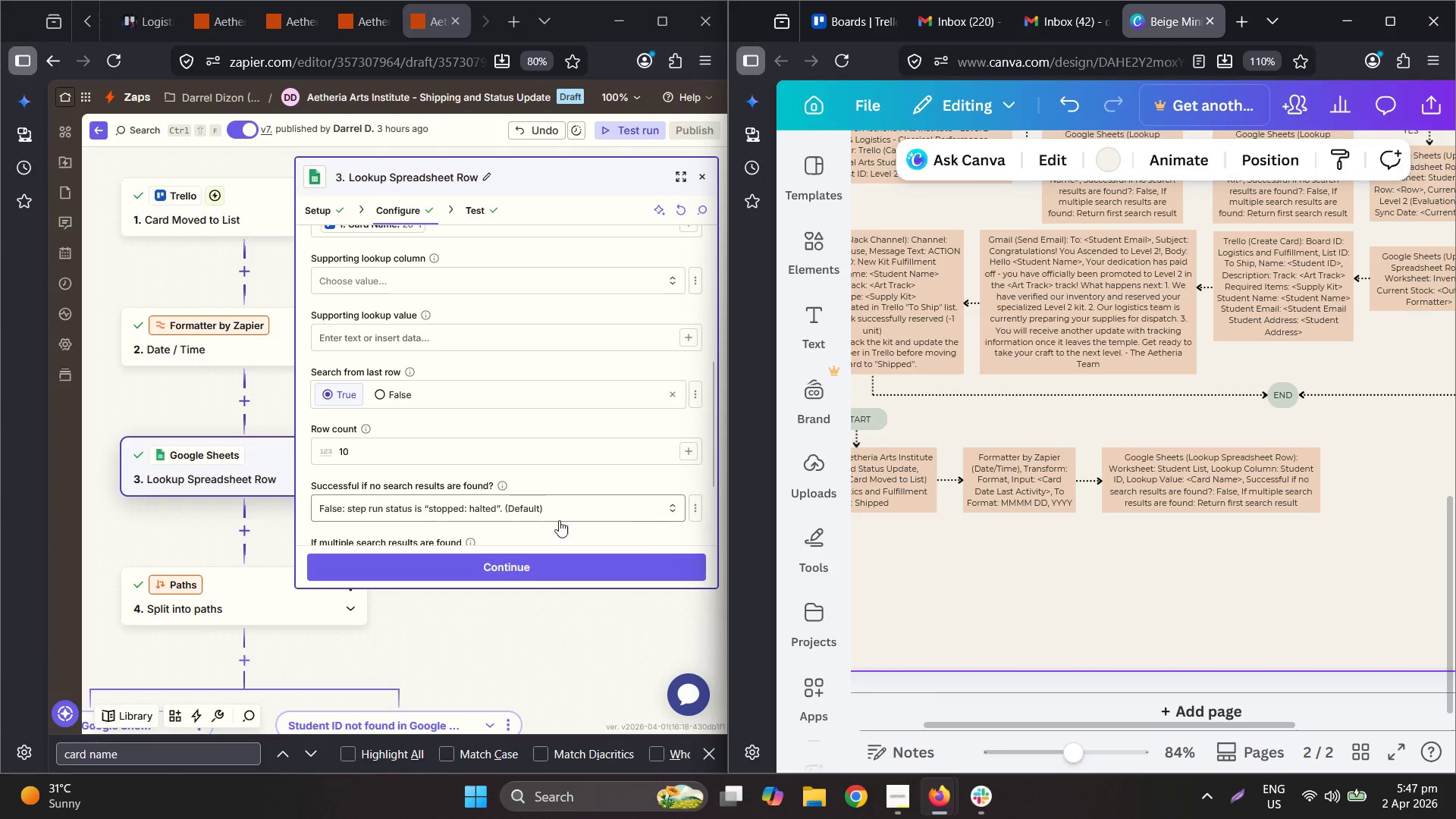 
scroll: coordinate [369, 617], scroll_direction: down, amount: 9.0
 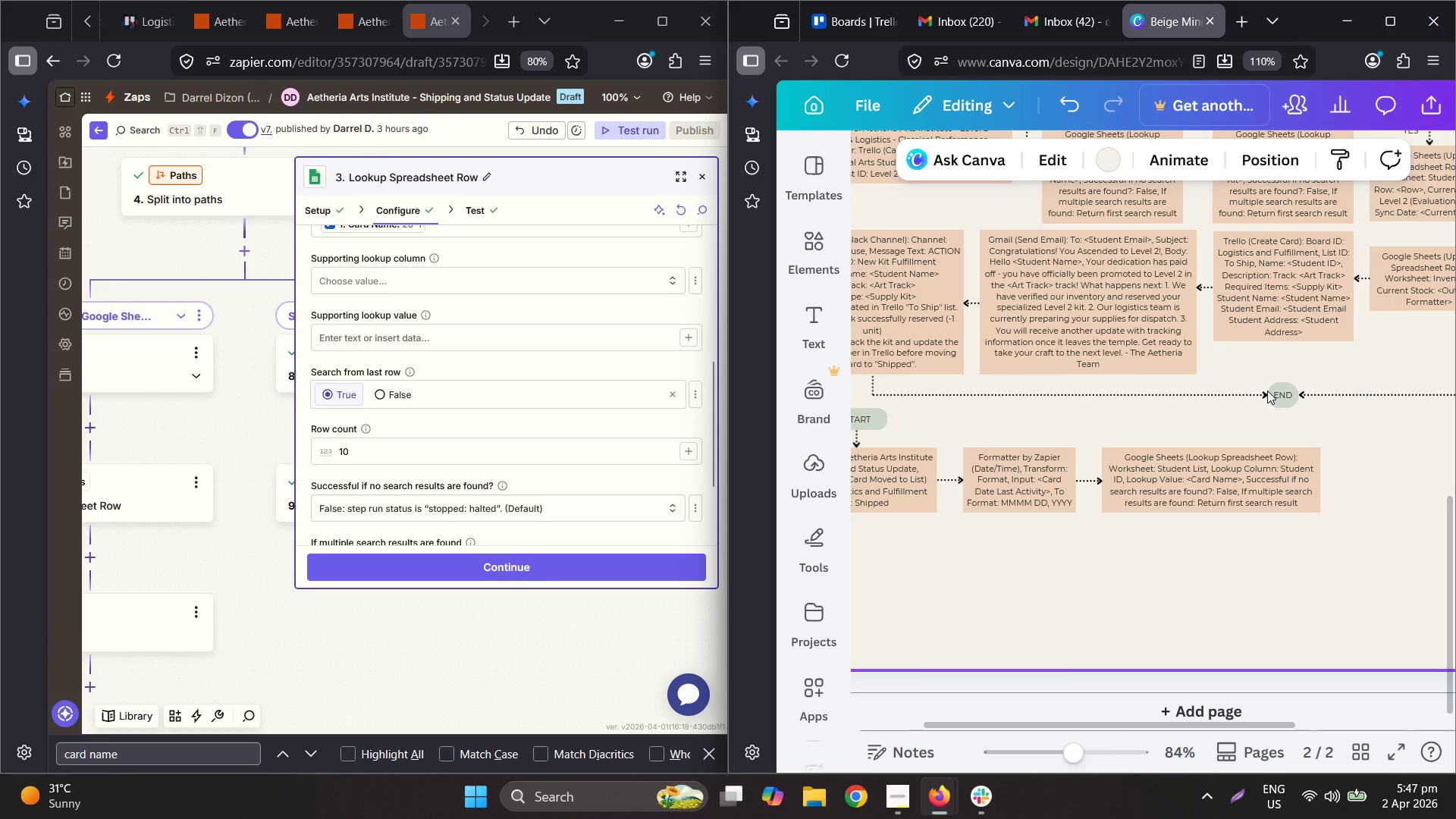 
scroll: coordinate [1321, 333], scroll_direction: up, amount: 5.0
 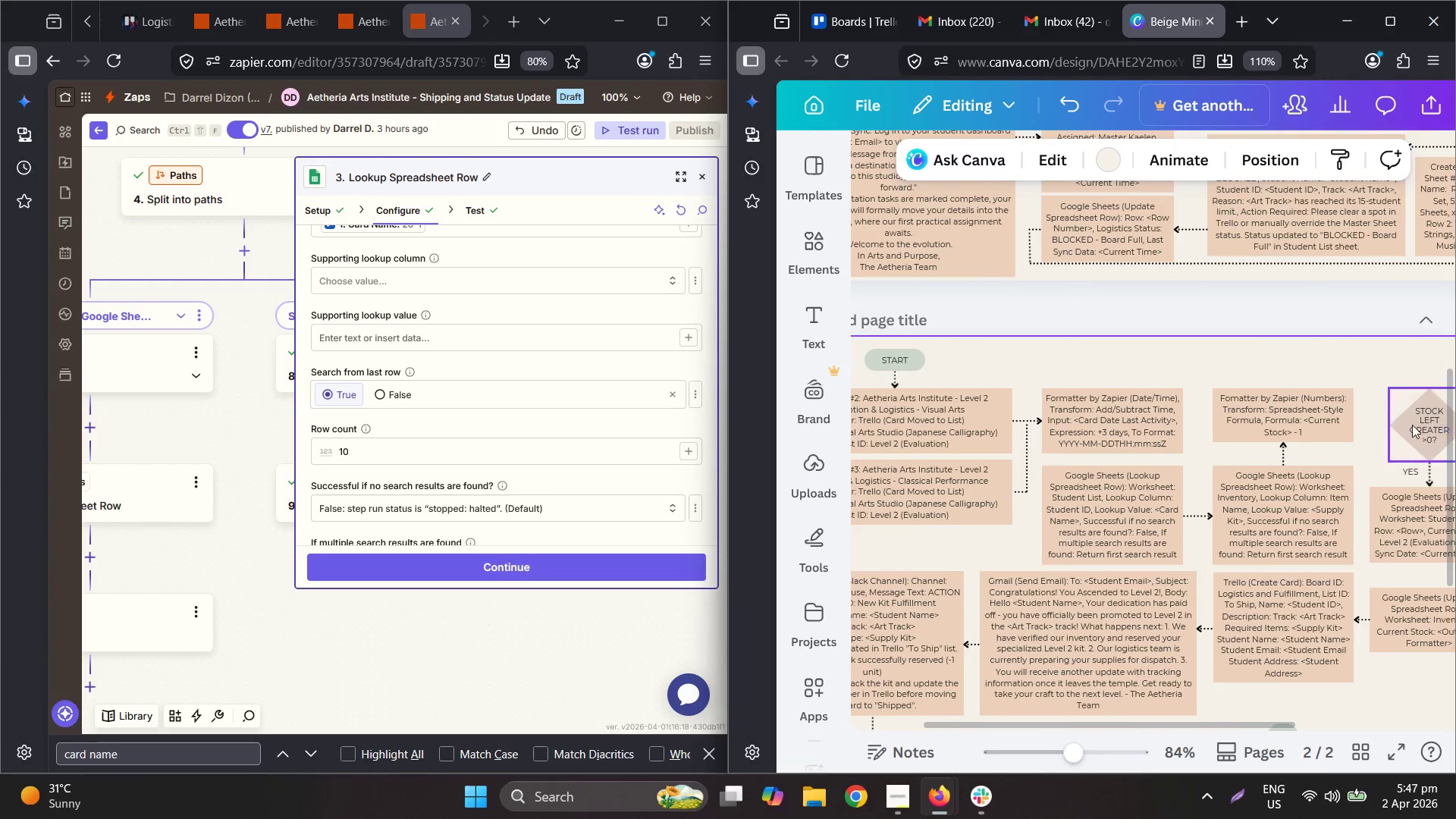 
key(Control+C)
 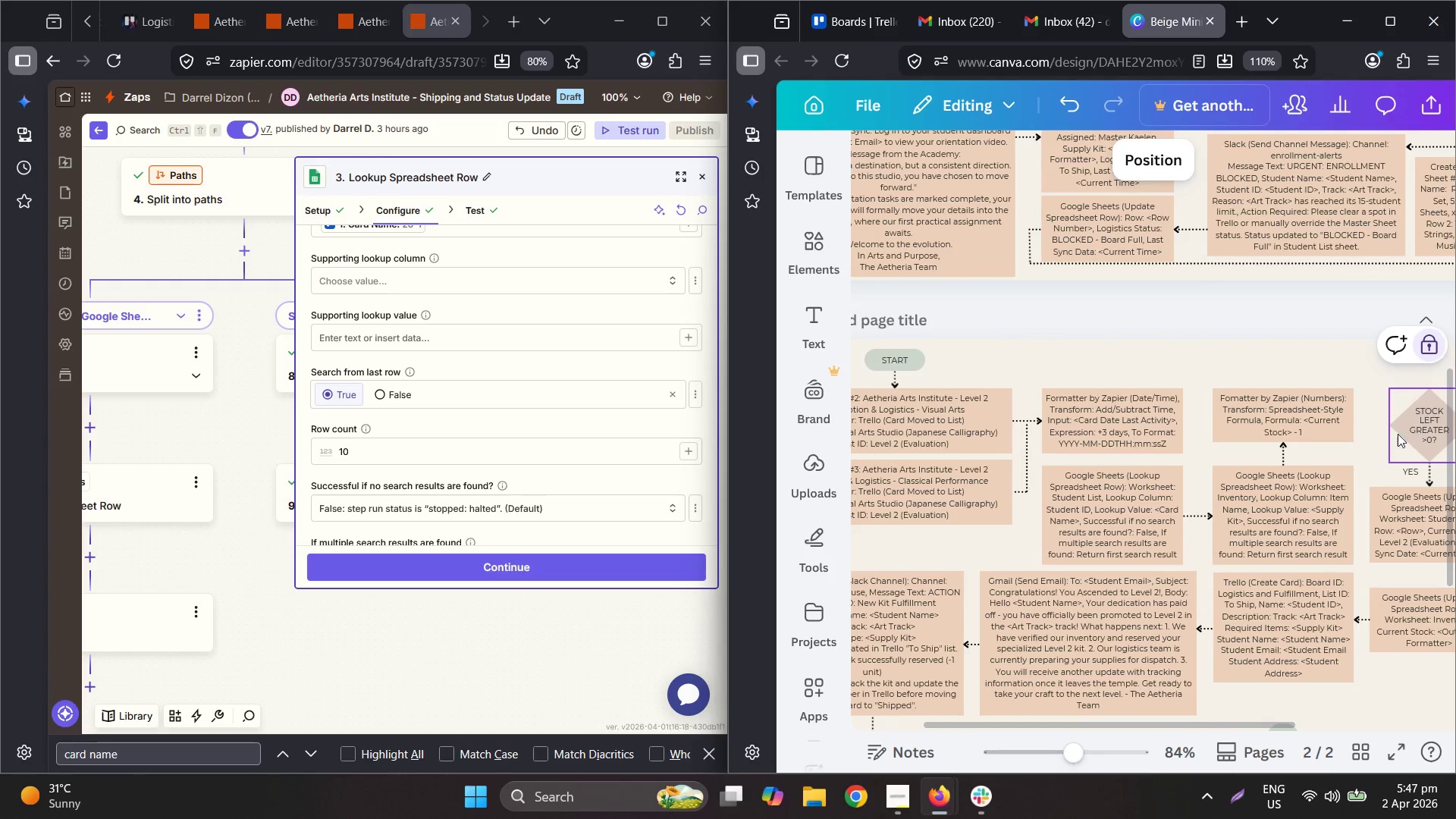 
key(Control+V)
 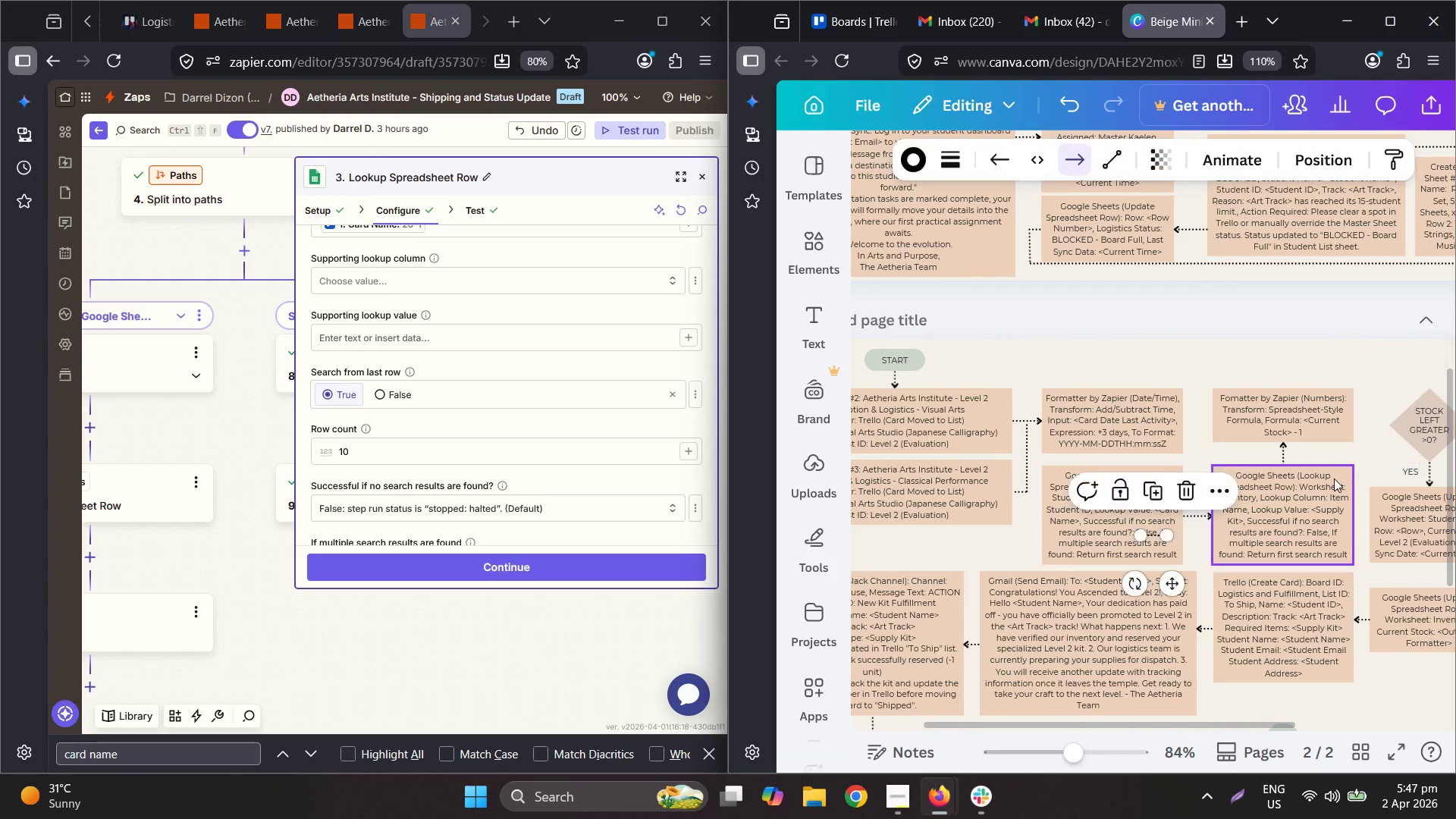 
scroll: coordinate [1334, 479], scroll_direction: down, amount: 3.0
 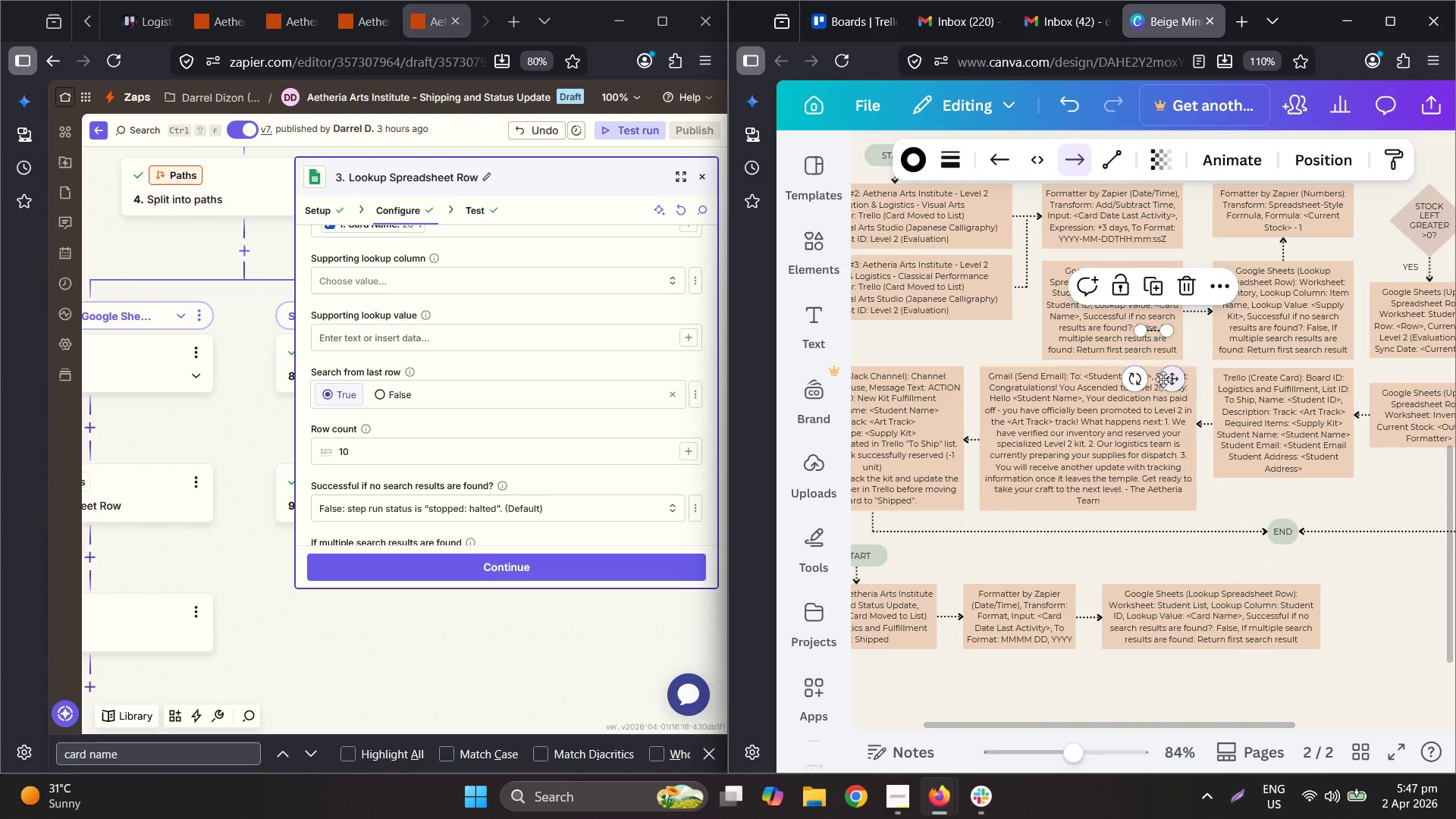 
left_click_drag(start_coordinate=[1152, 352], to_coordinate=[1186, 372])
 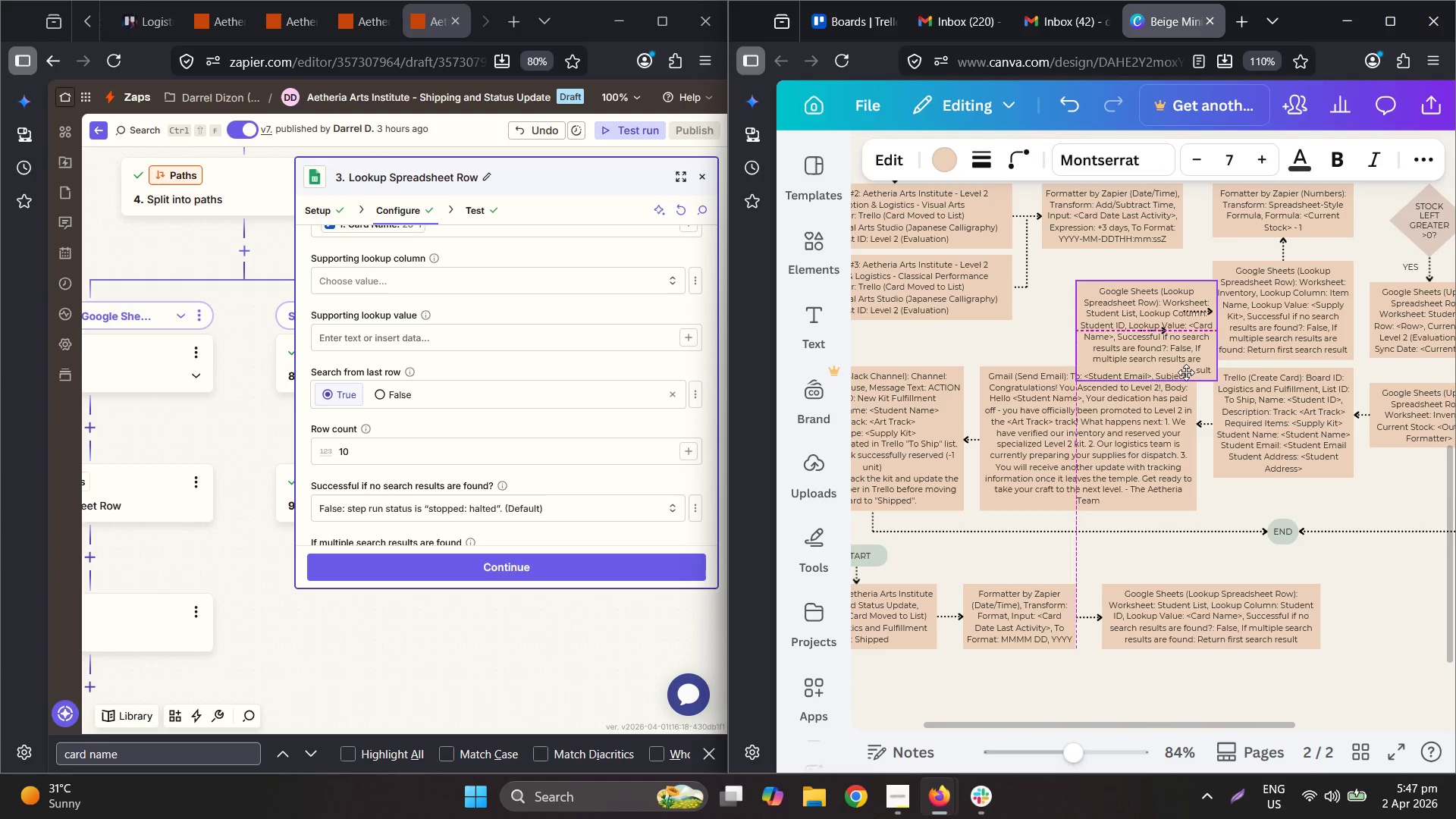 
key(Control+ControlLeft)
 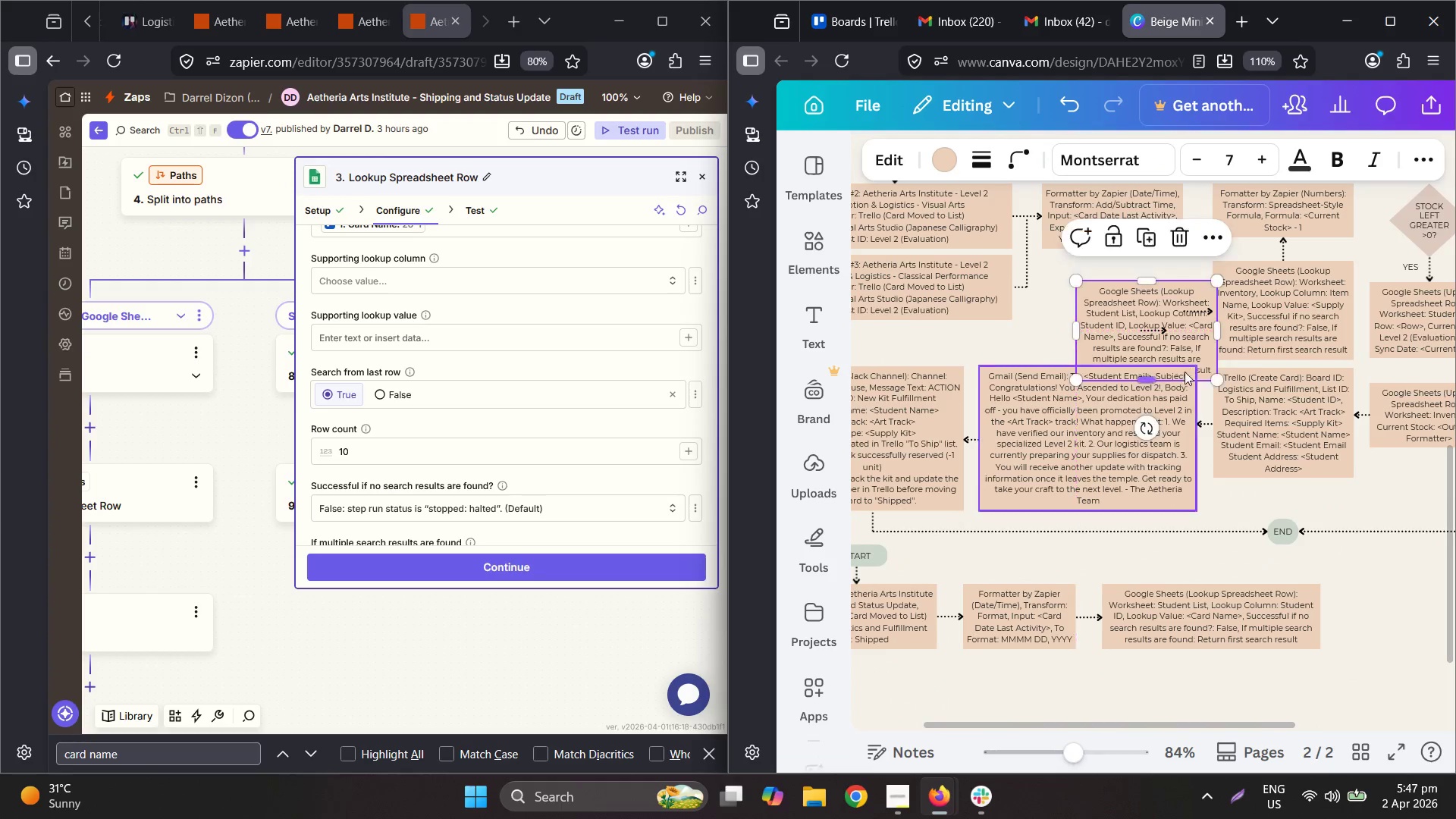 
key(Control+Z)
 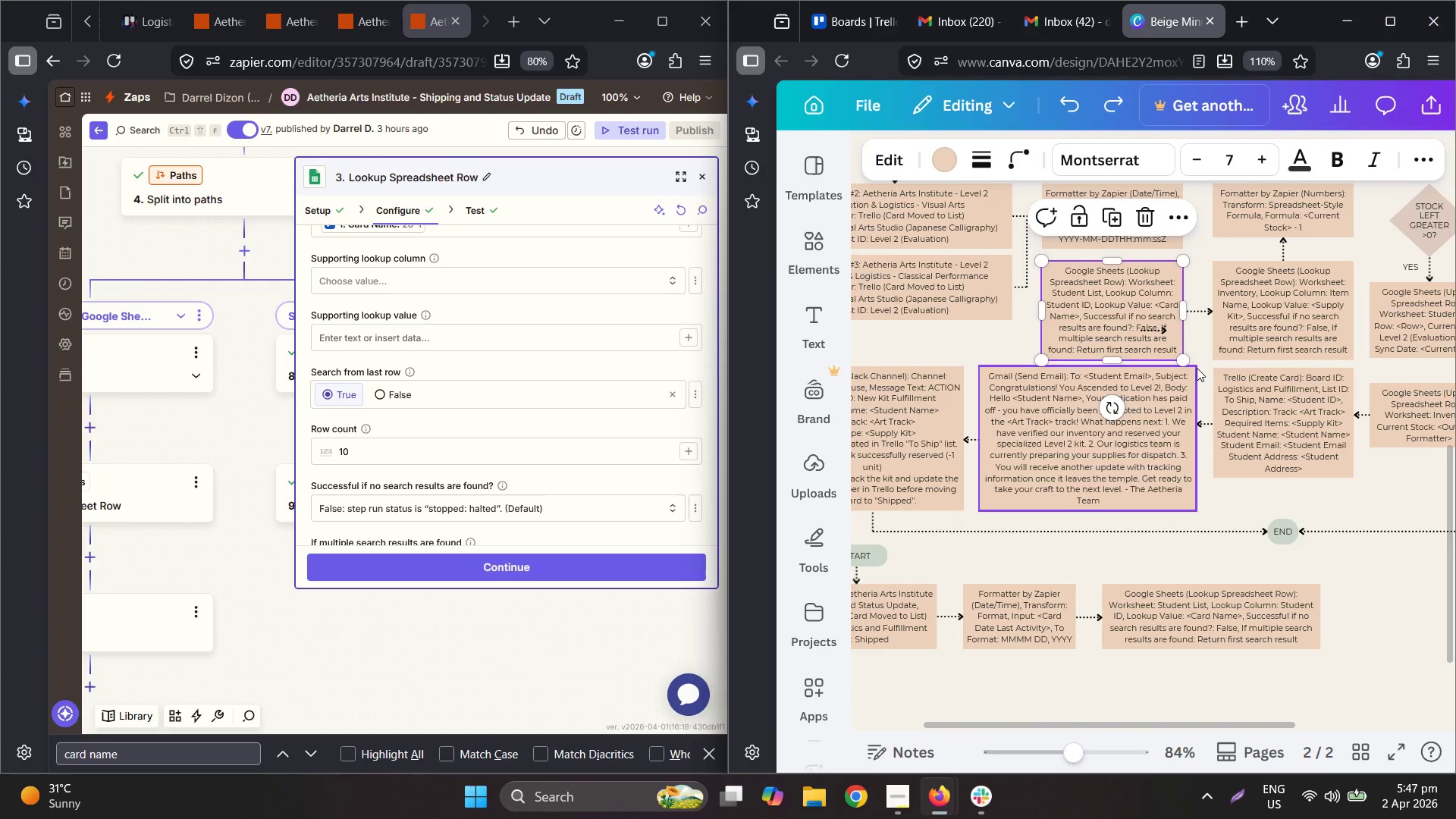 
key(Control+Z)
 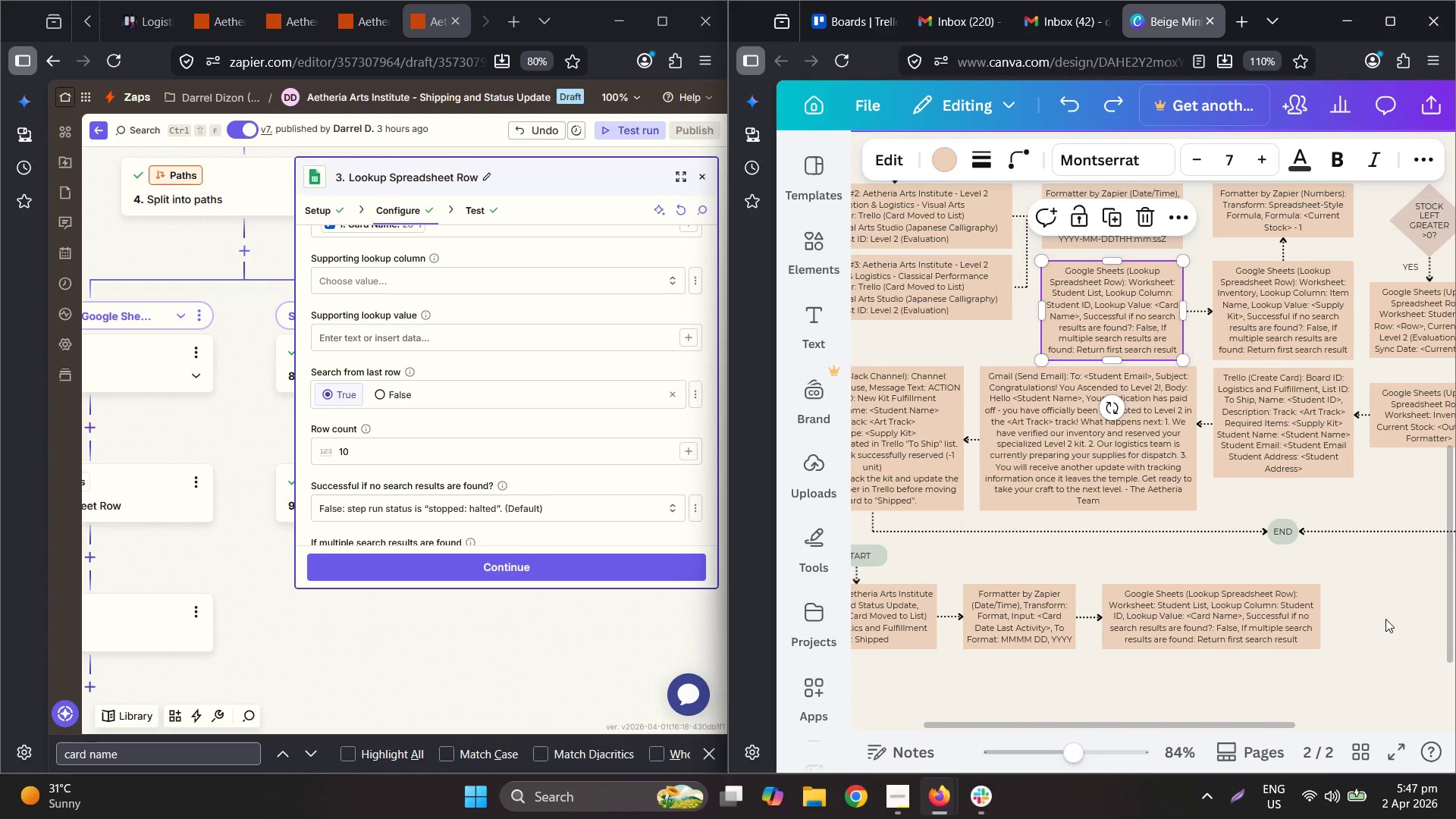 
key(Control+ControlLeft)
 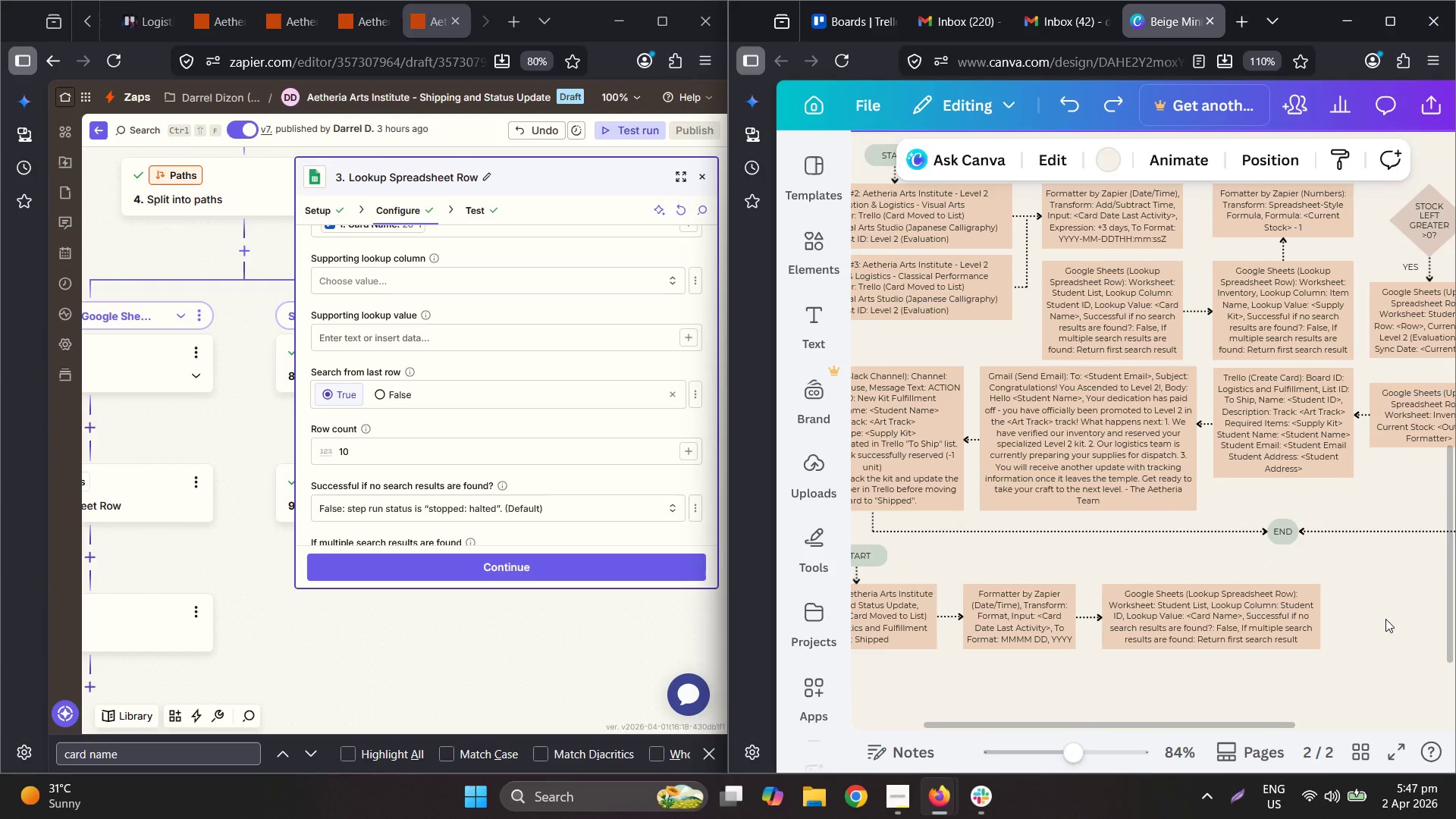 
key(Control+V)
 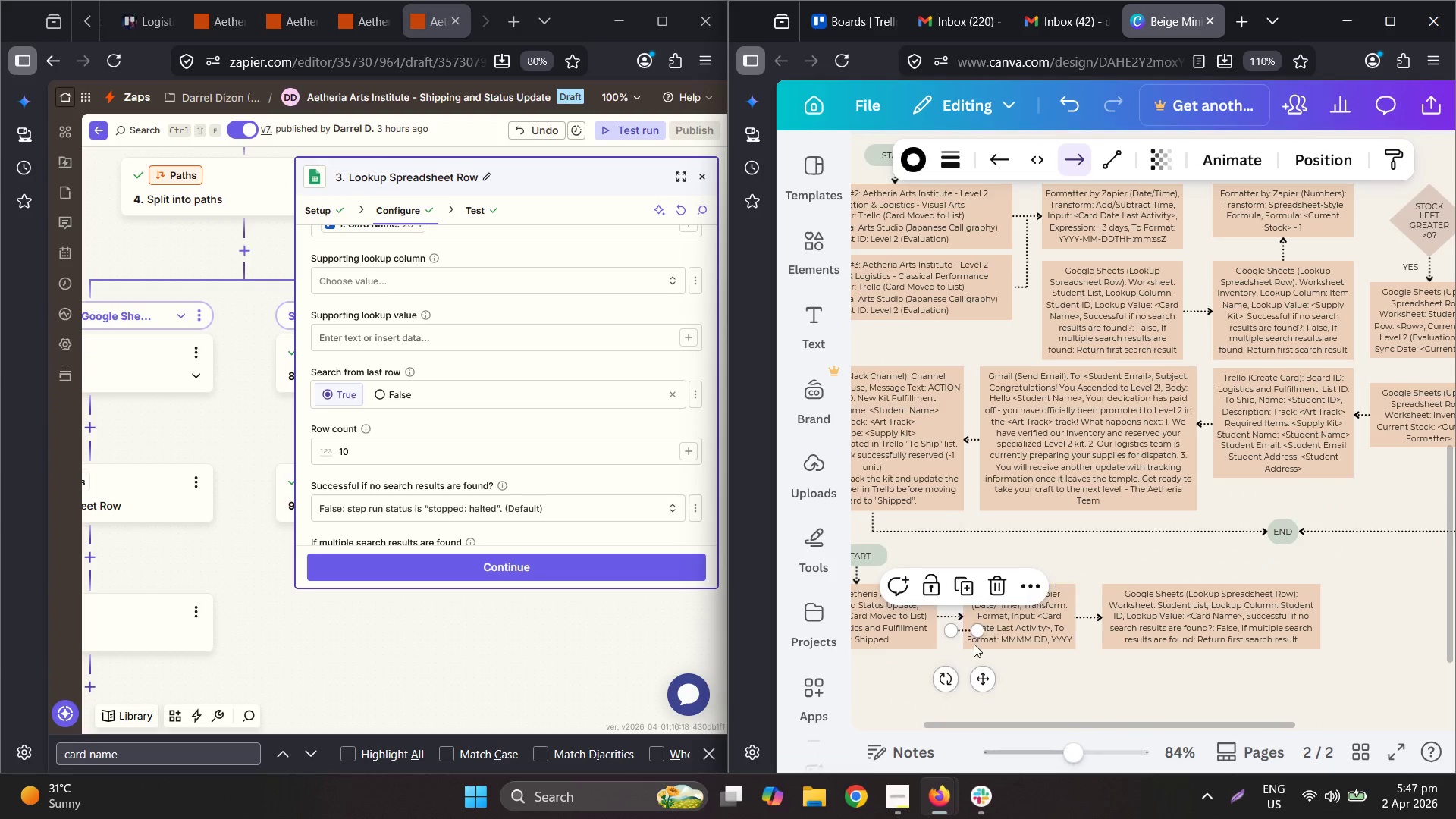 
key(Control+ControlLeft)
 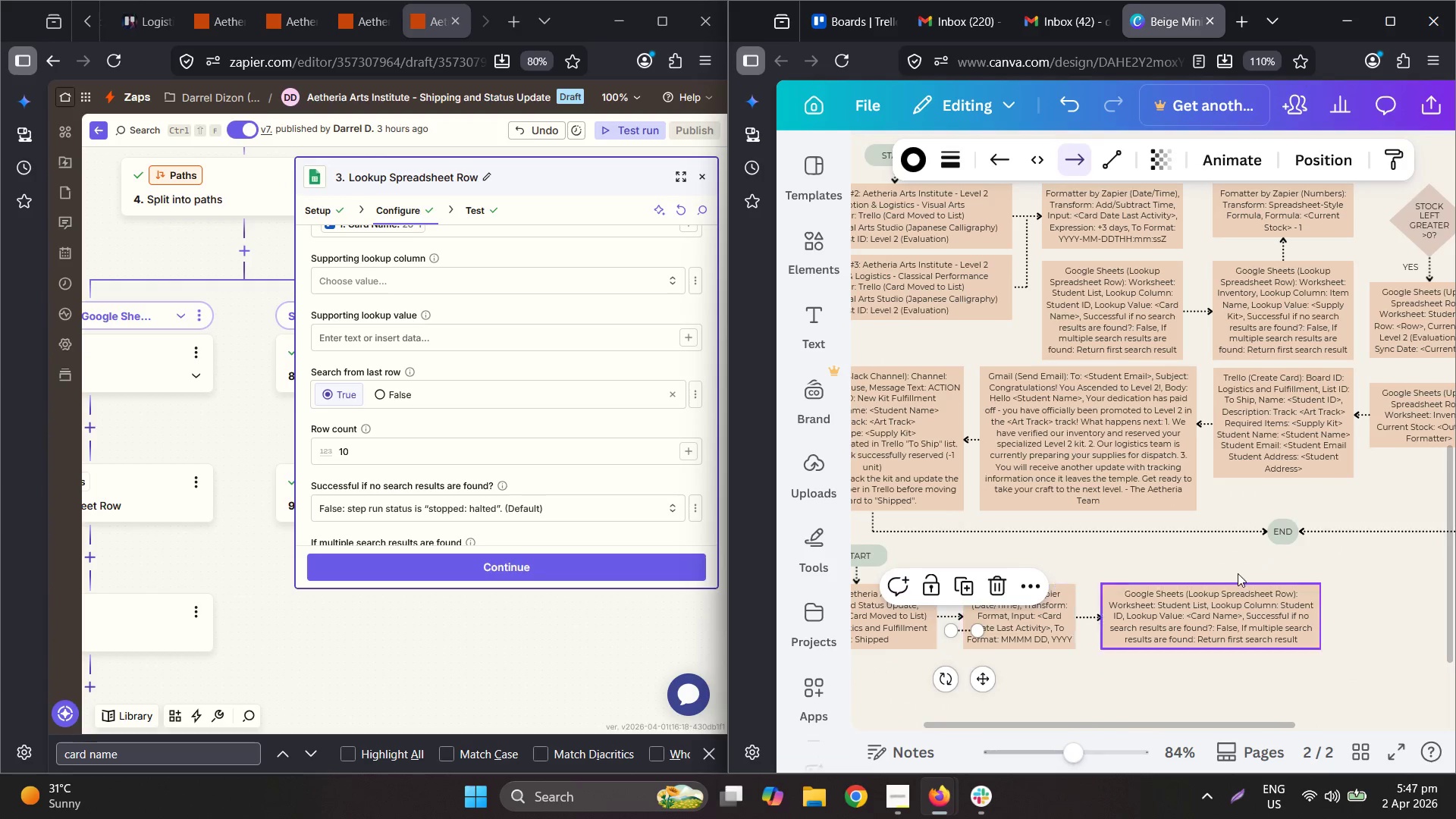 
key(Control+Z)
 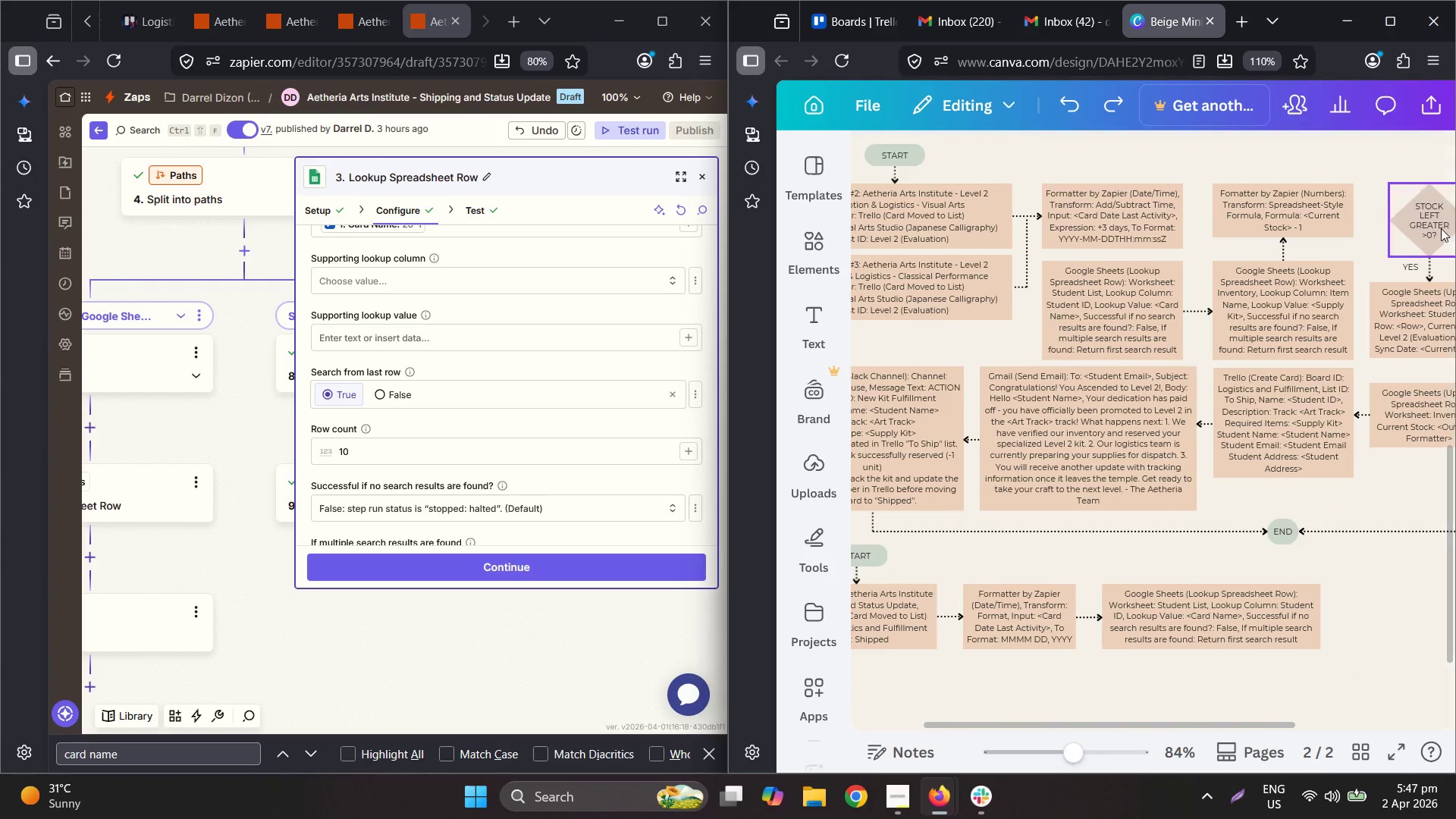 
key(Control+C)
 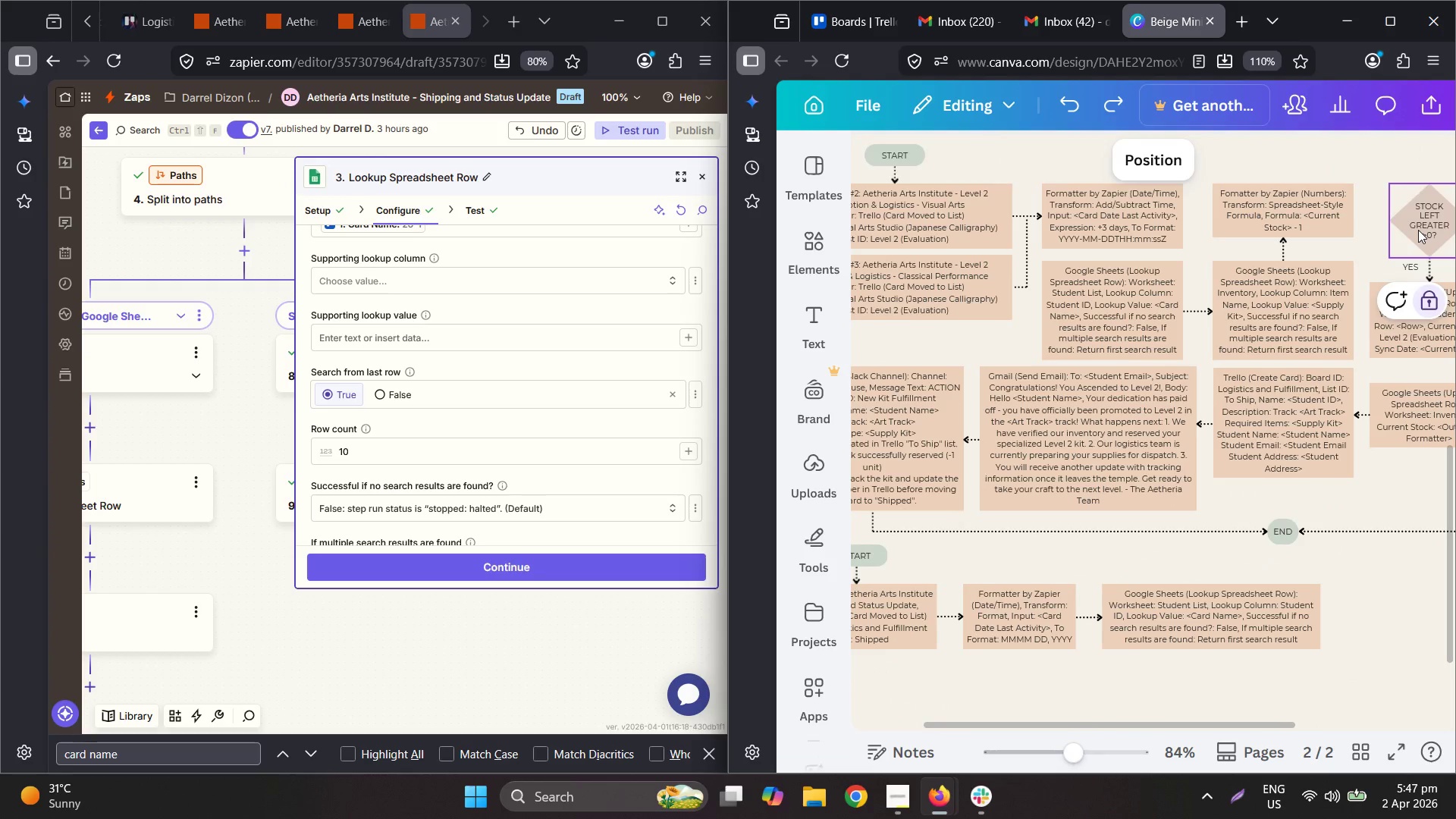 
key(Control+V)
 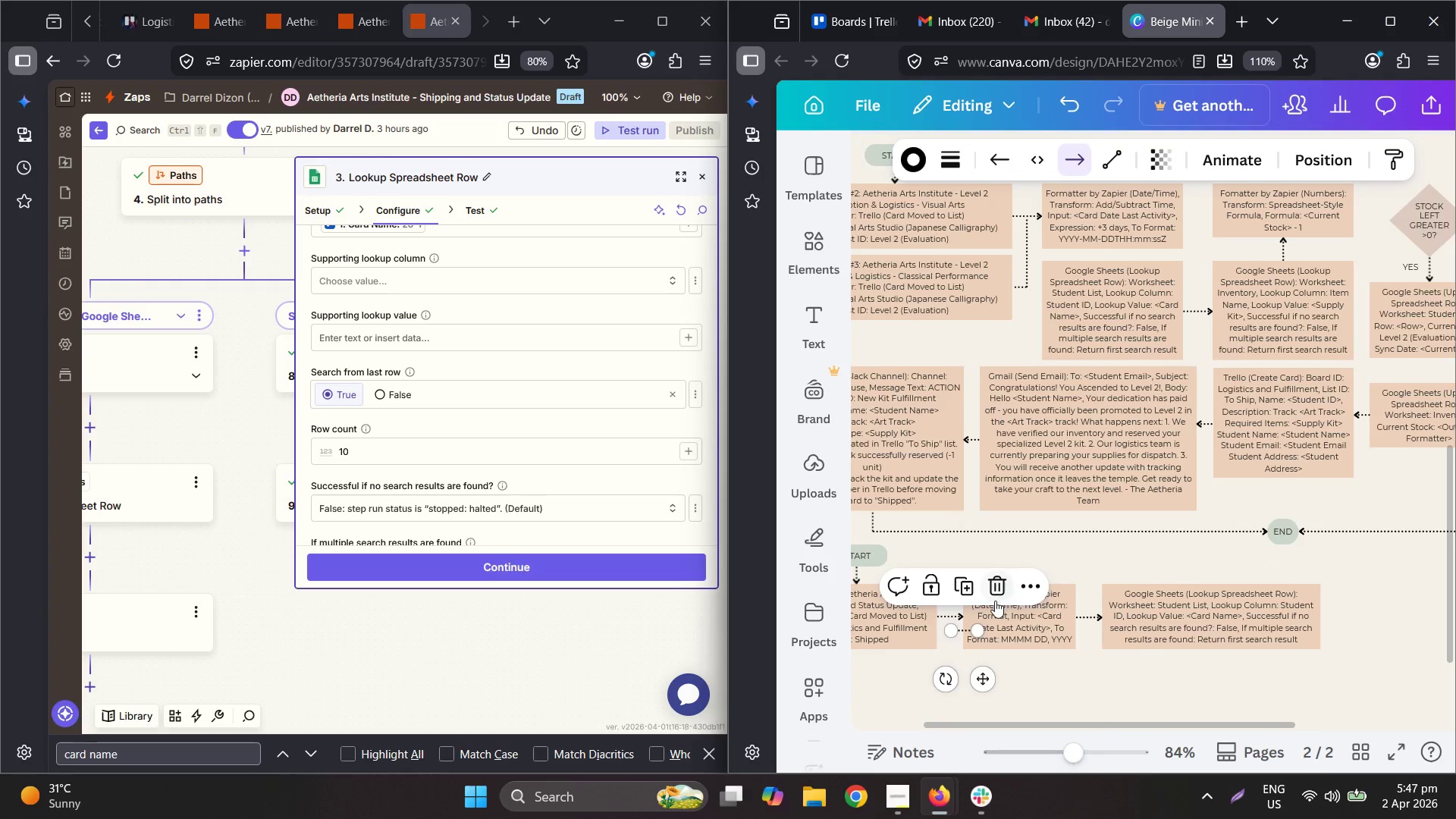 
key(Control+ControlLeft)
 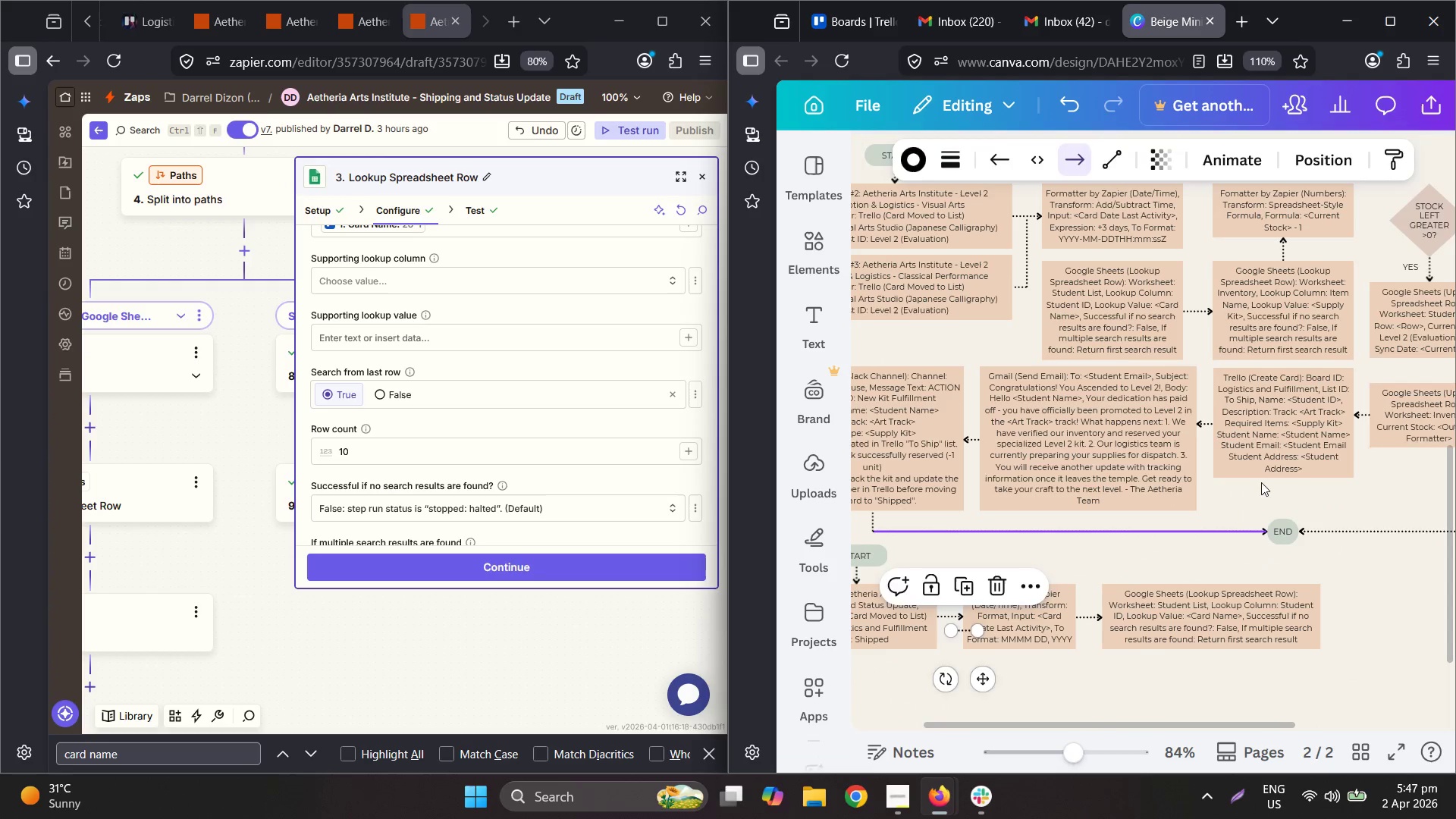 
key(Control+Z)
 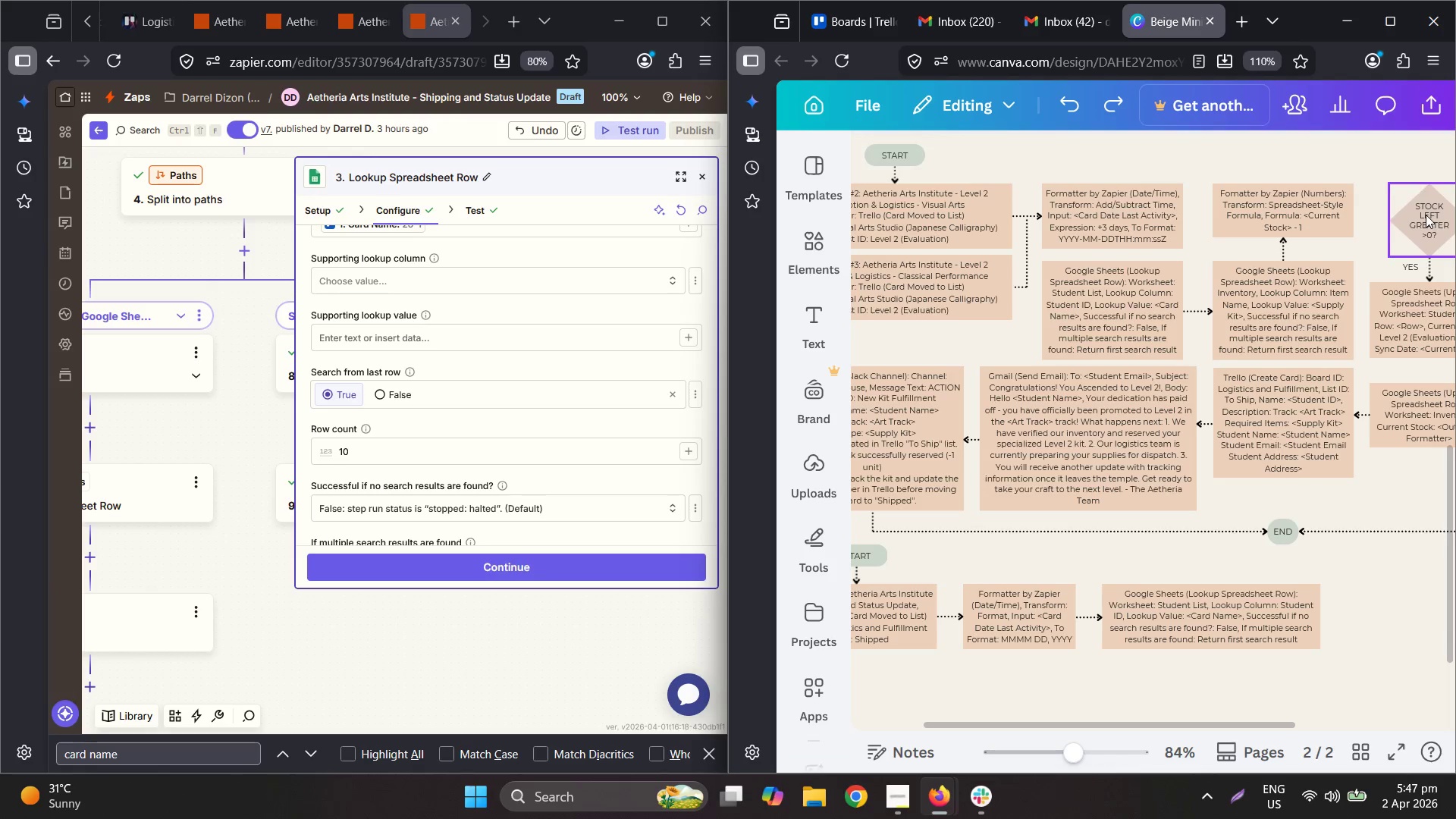 
key(Control+C)
 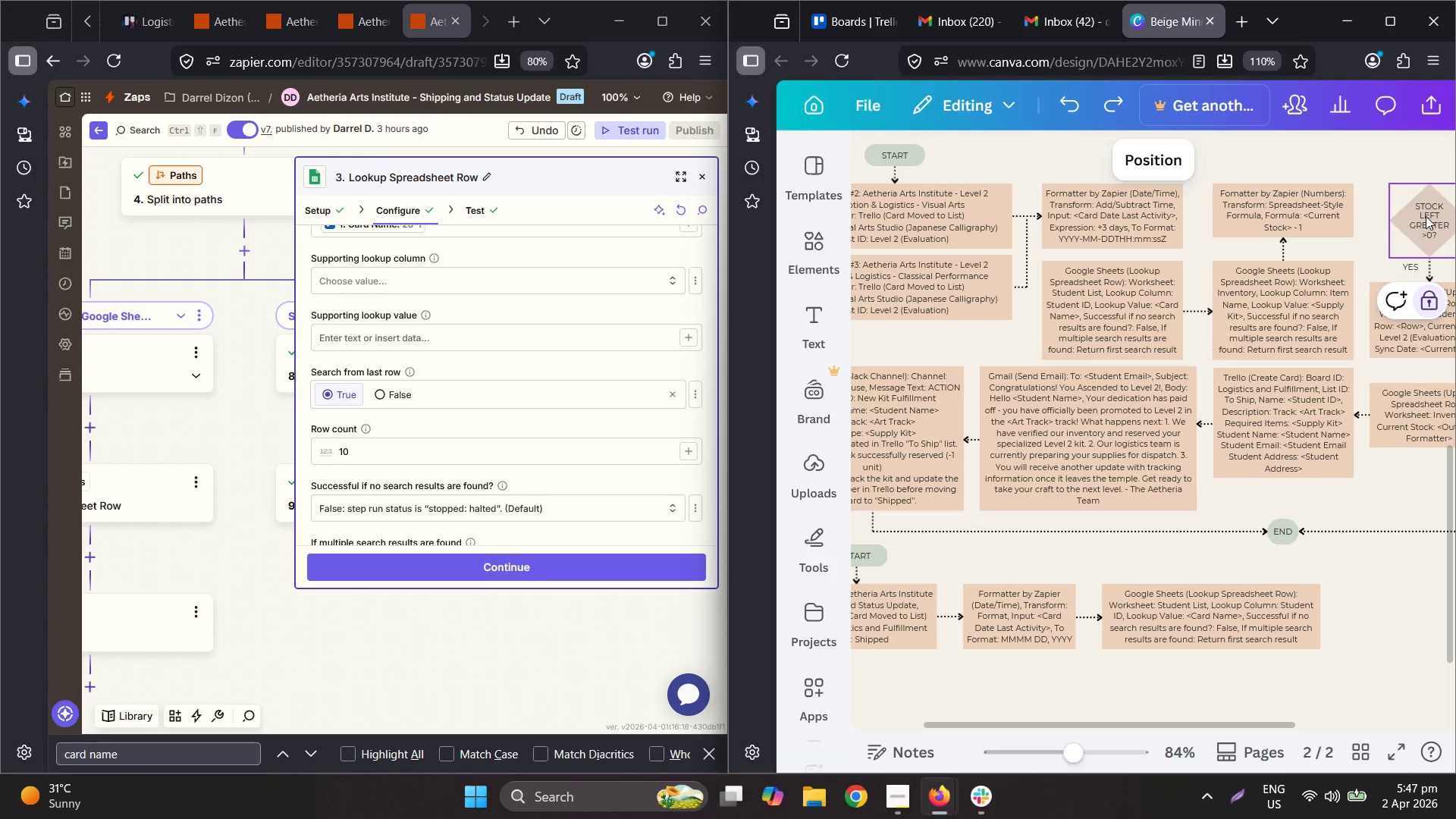 
key(Control+V)
 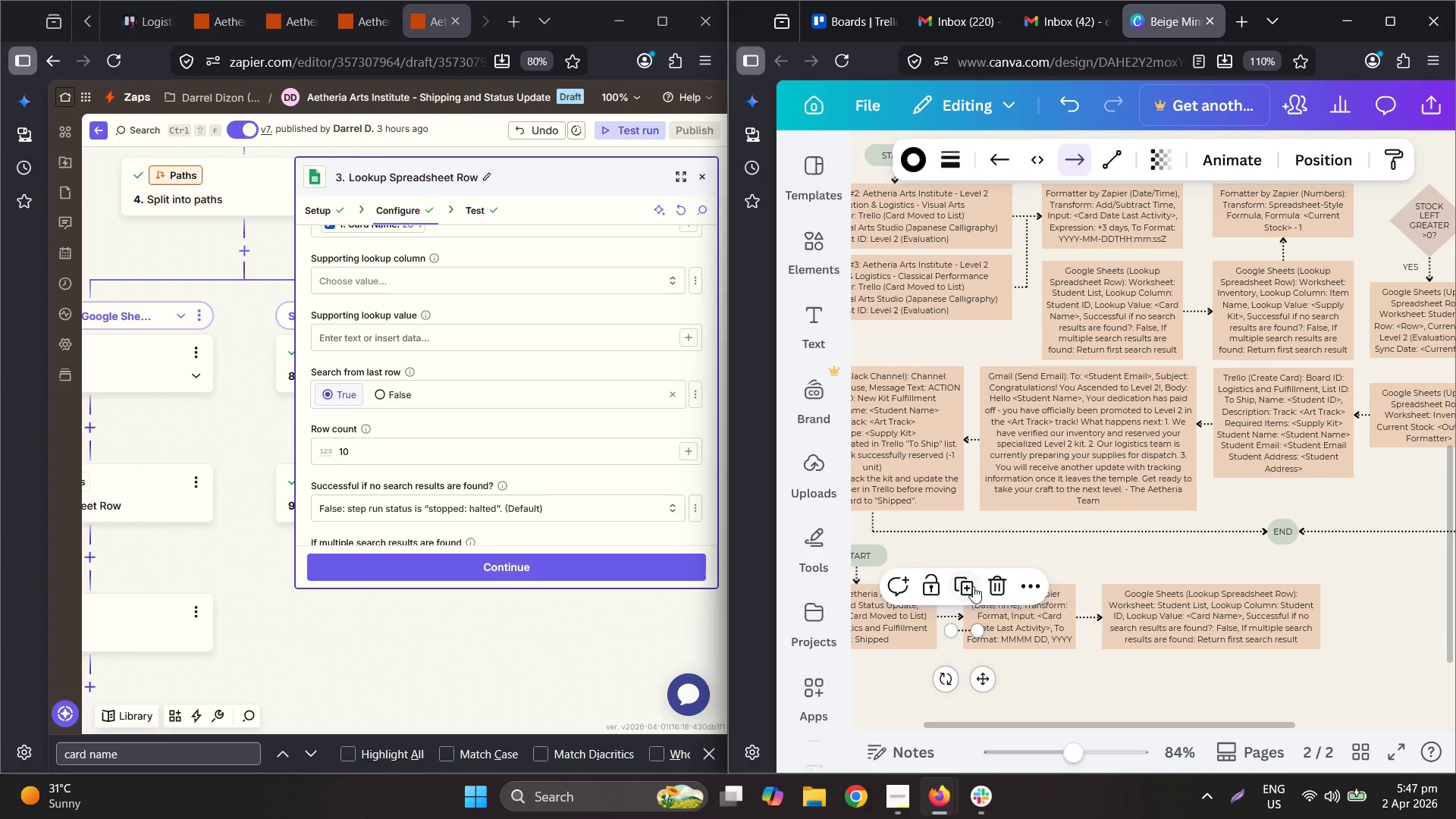 
key(Control+ControlLeft)
 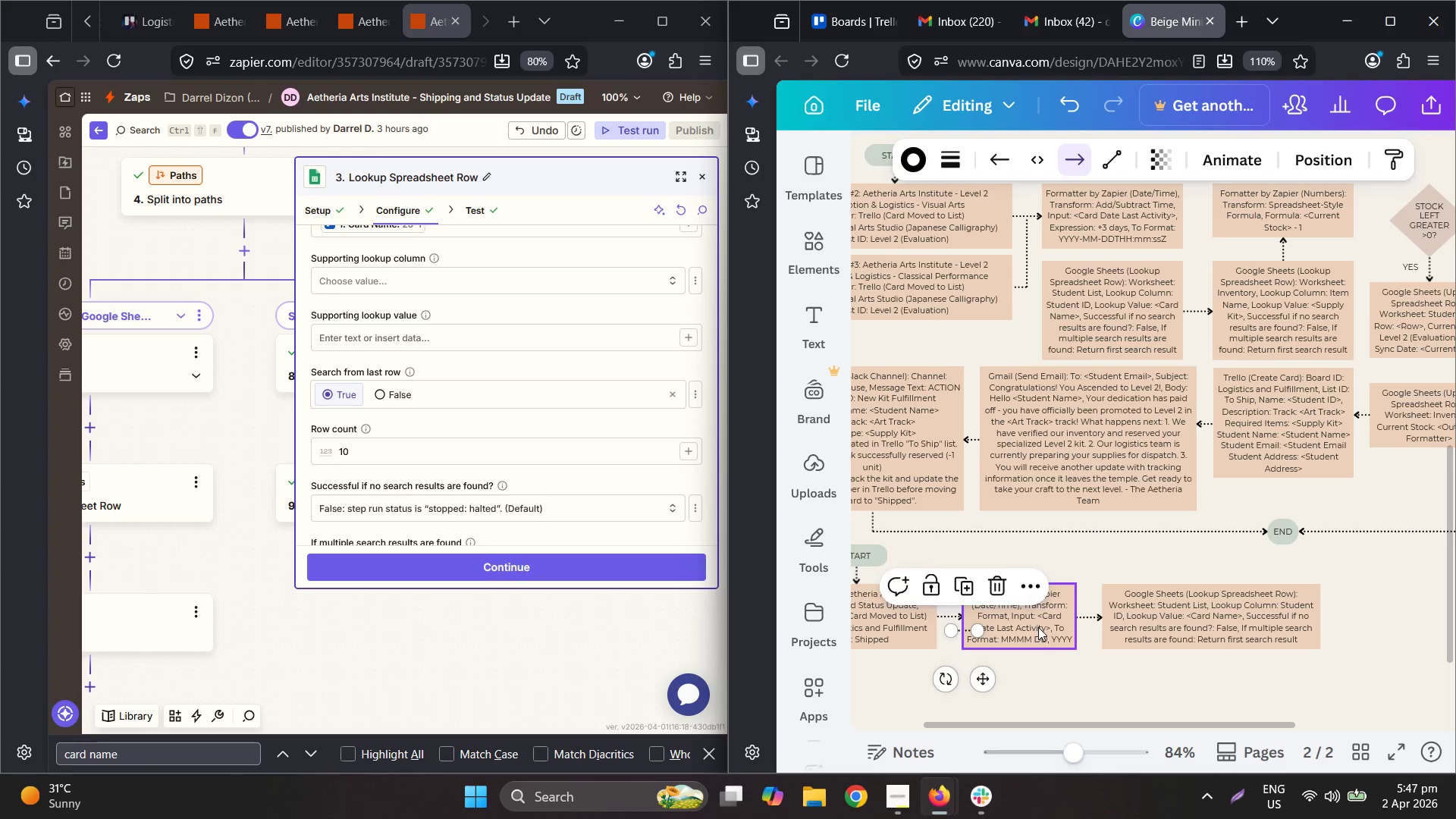 
key(Control+Z)
 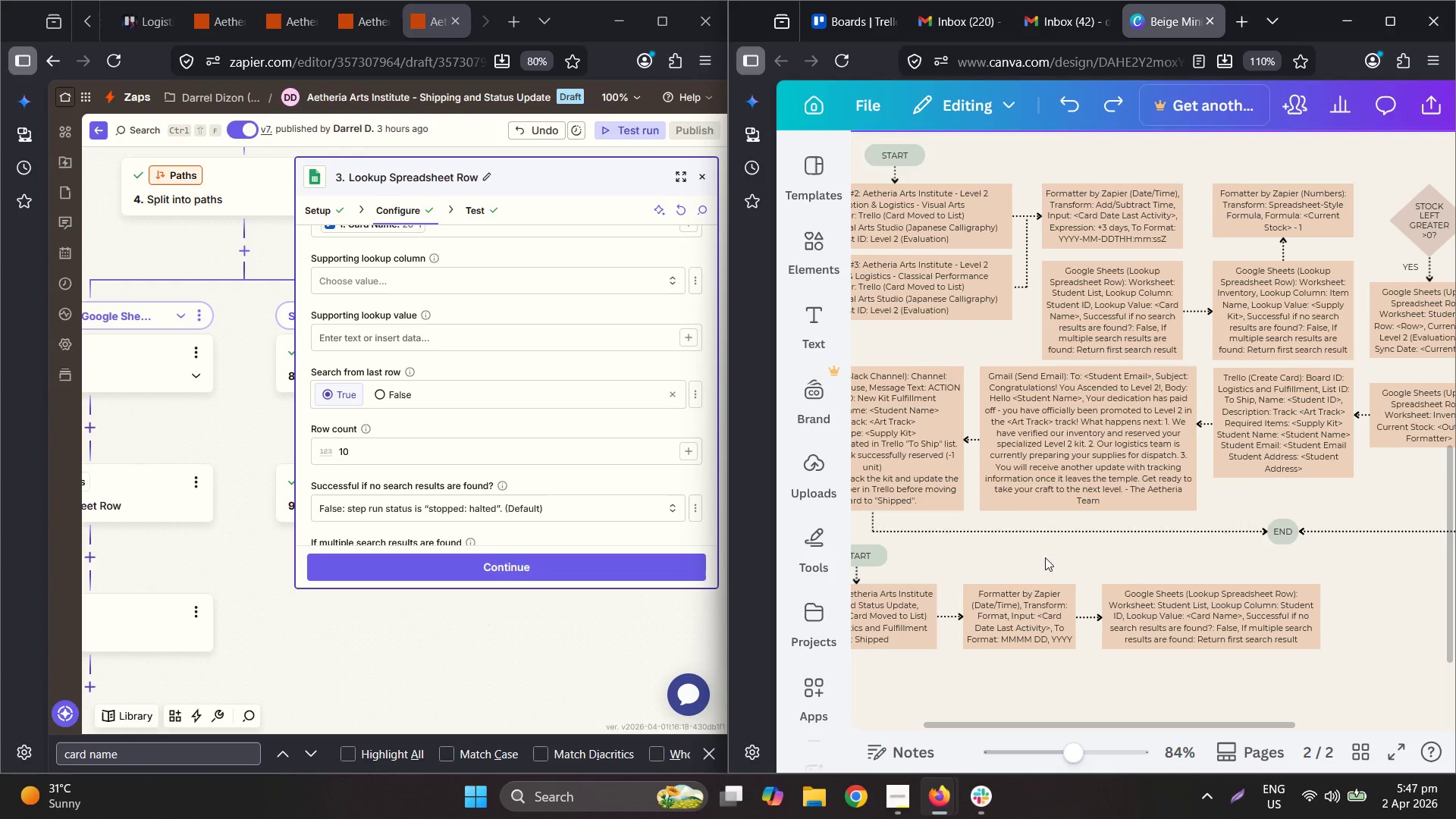 
hold_key(key=ControlLeft, duration=0.41)
scroll: coordinate [982, 335], scroll_direction: down, amount: 1.0
 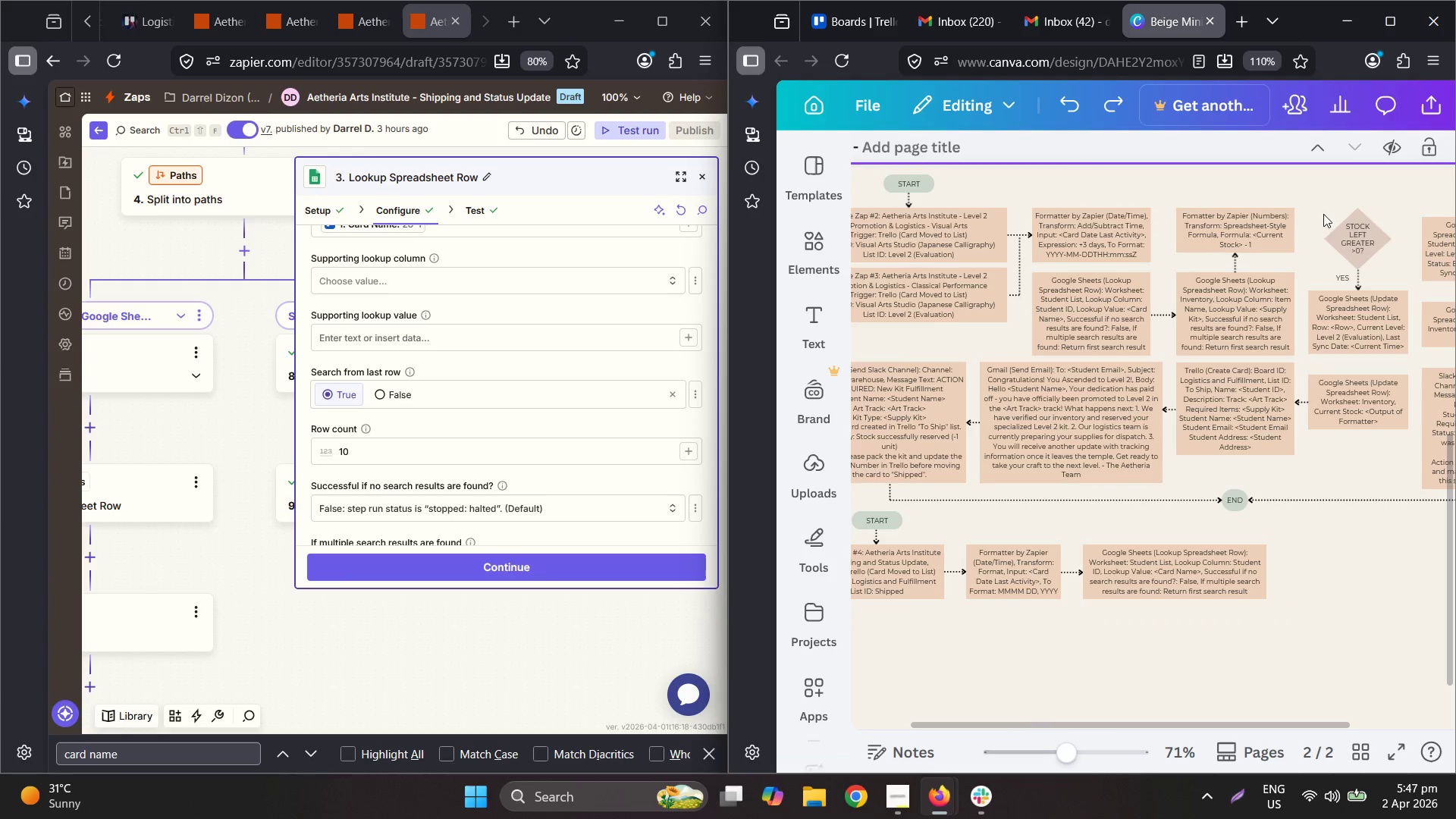 
left_click([1361, 224])
 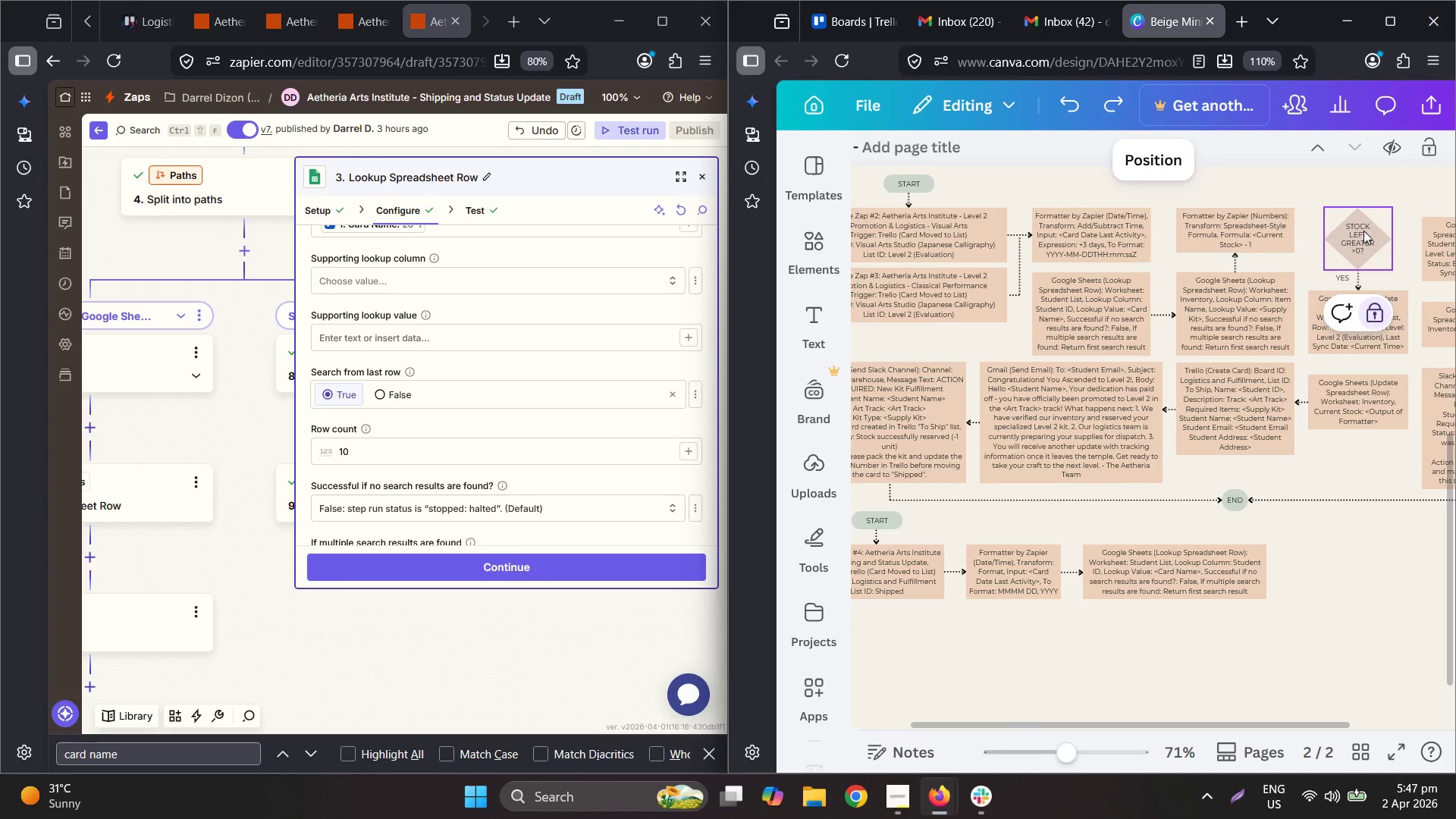 
key(Control+C)
 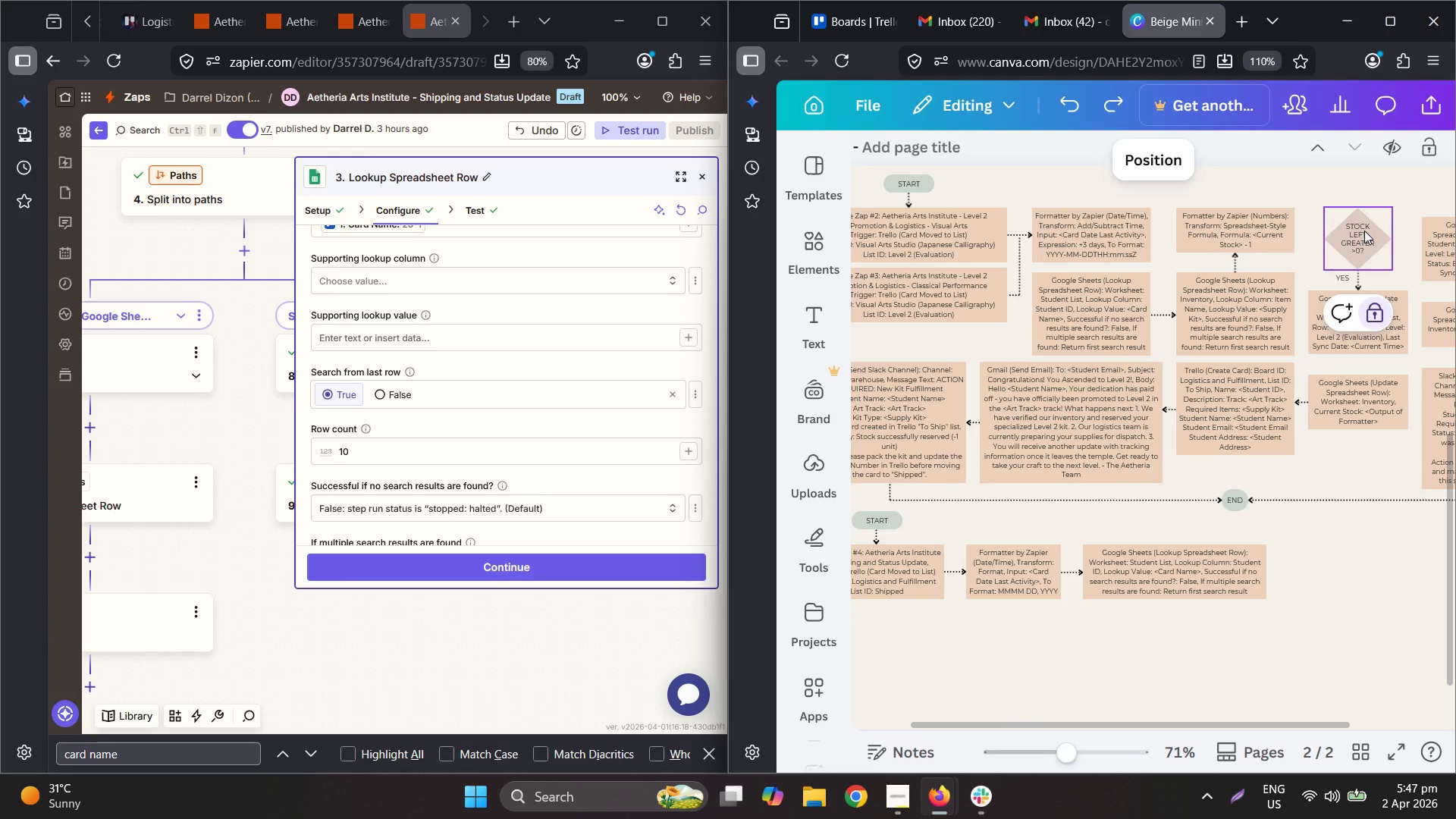 
key(Control+ControlLeft)
 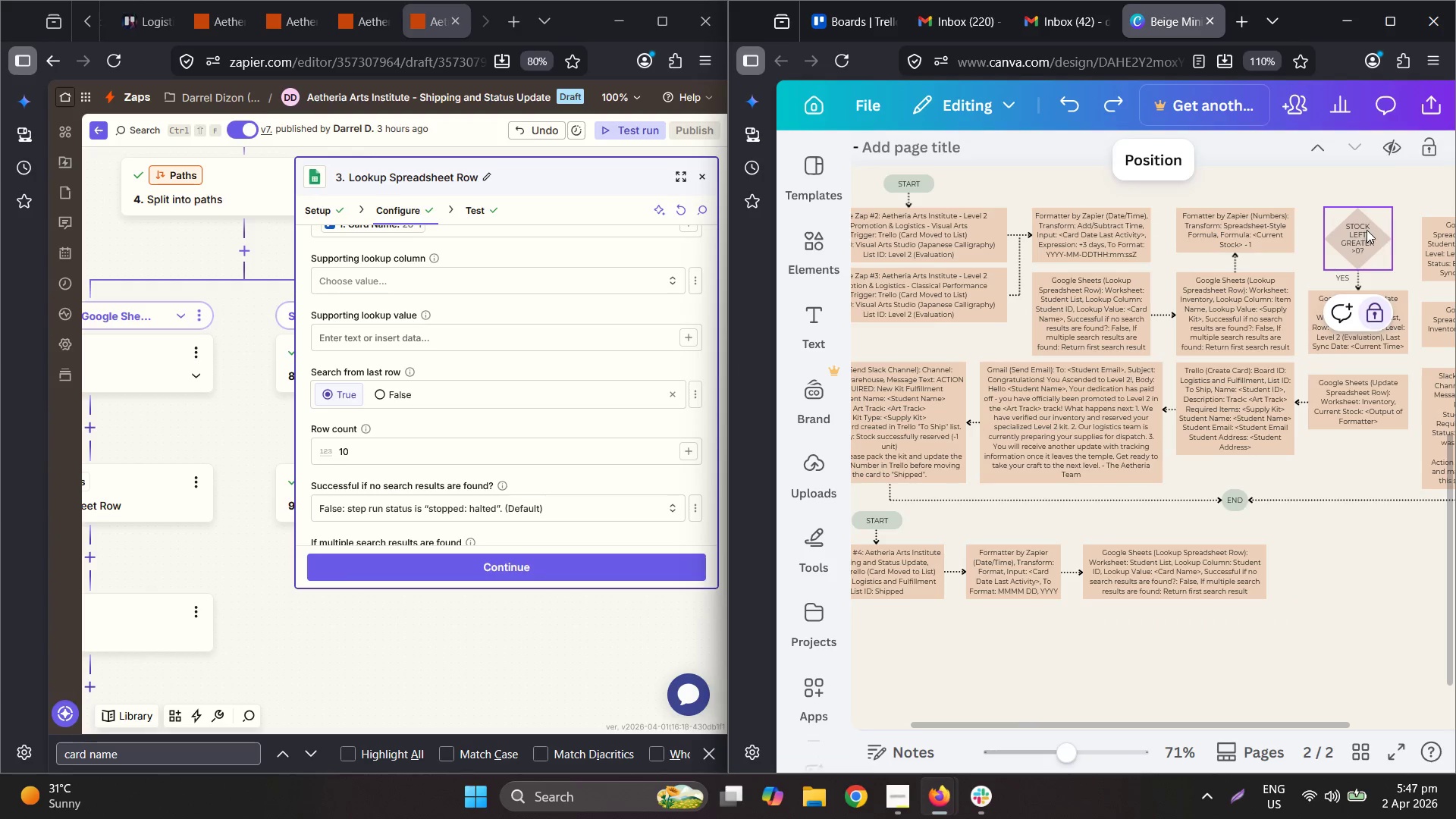 
key(Control+V)
 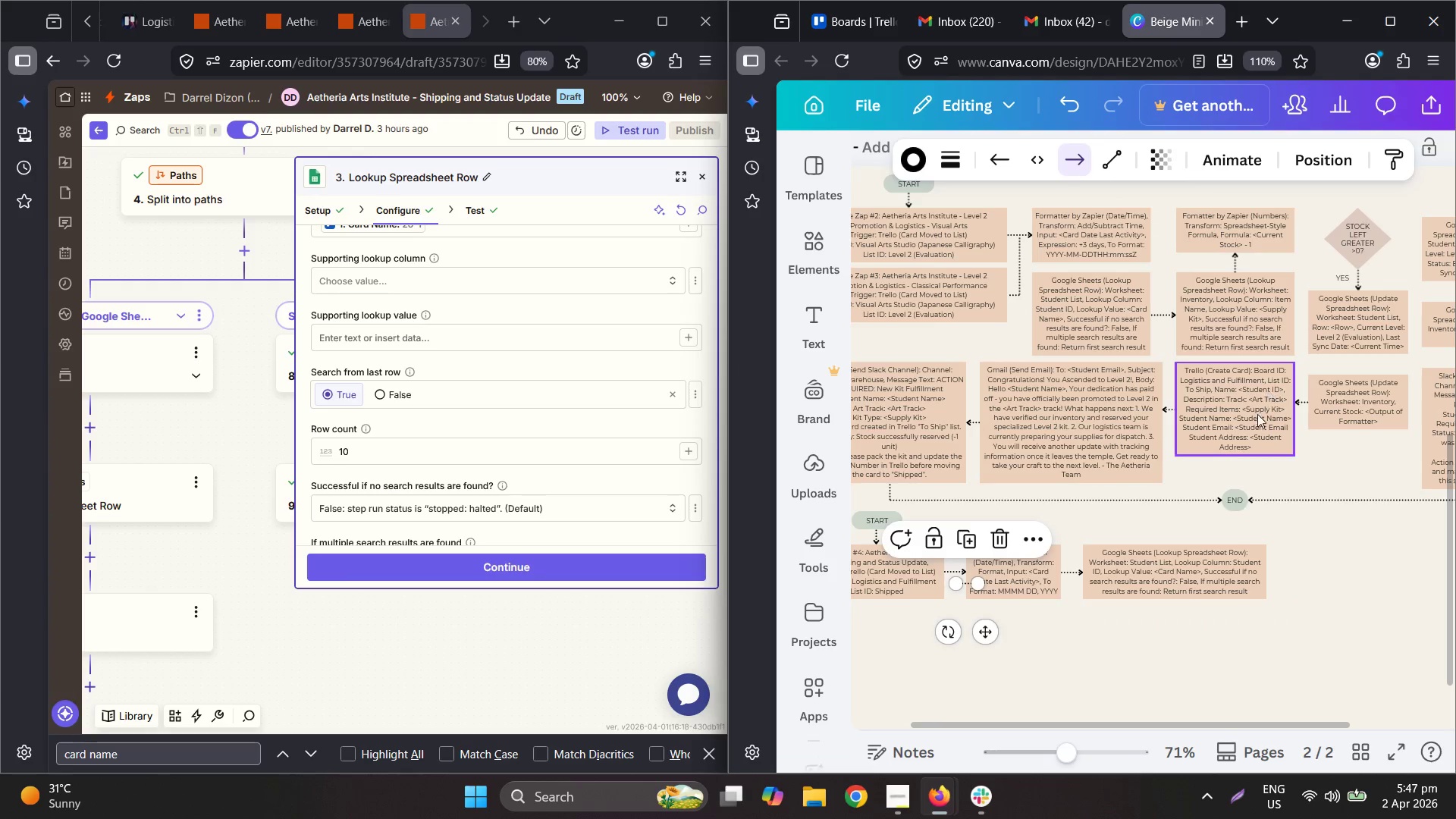 
key(Control+ControlLeft)
 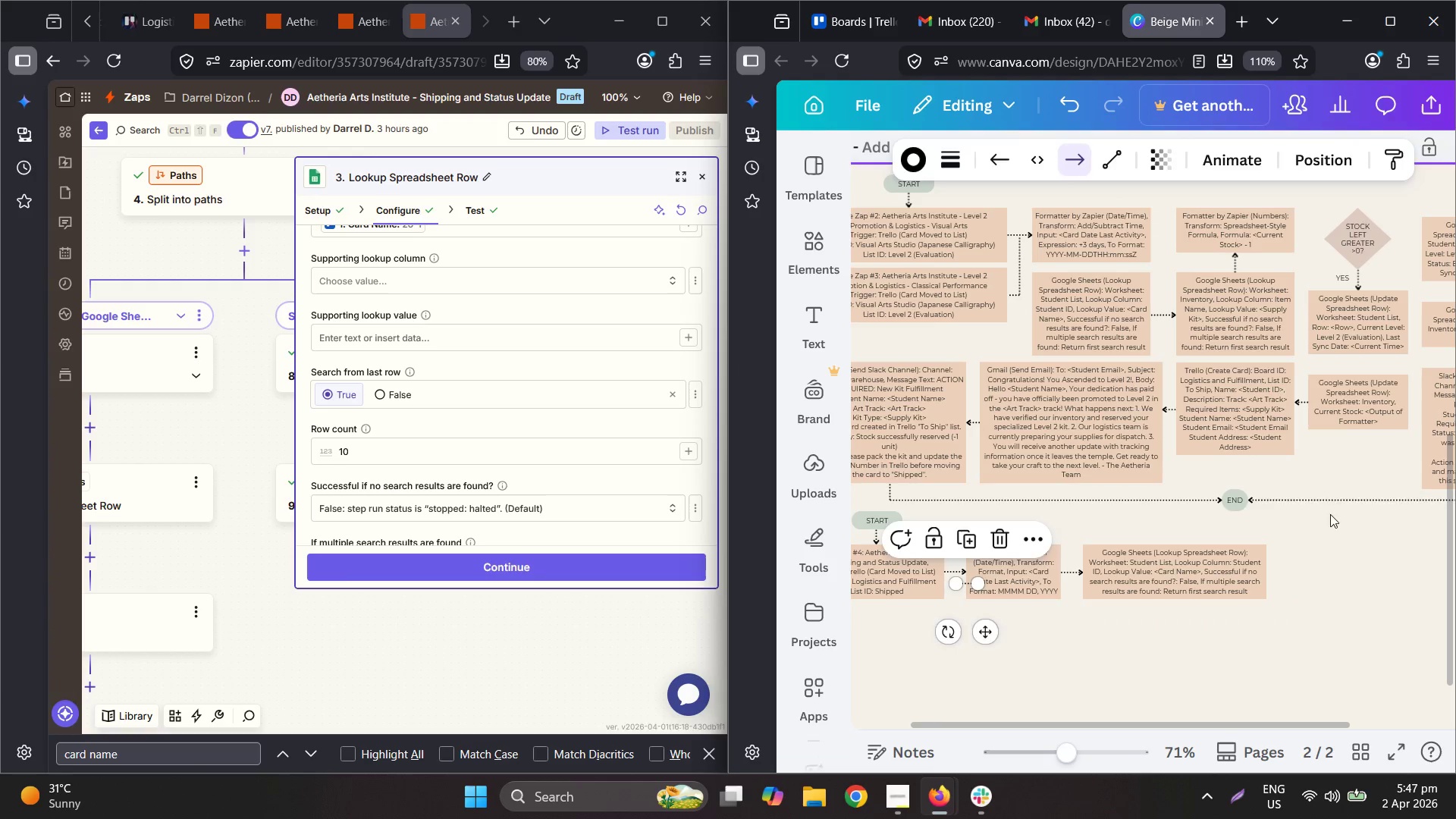 
key(Control+Z)
 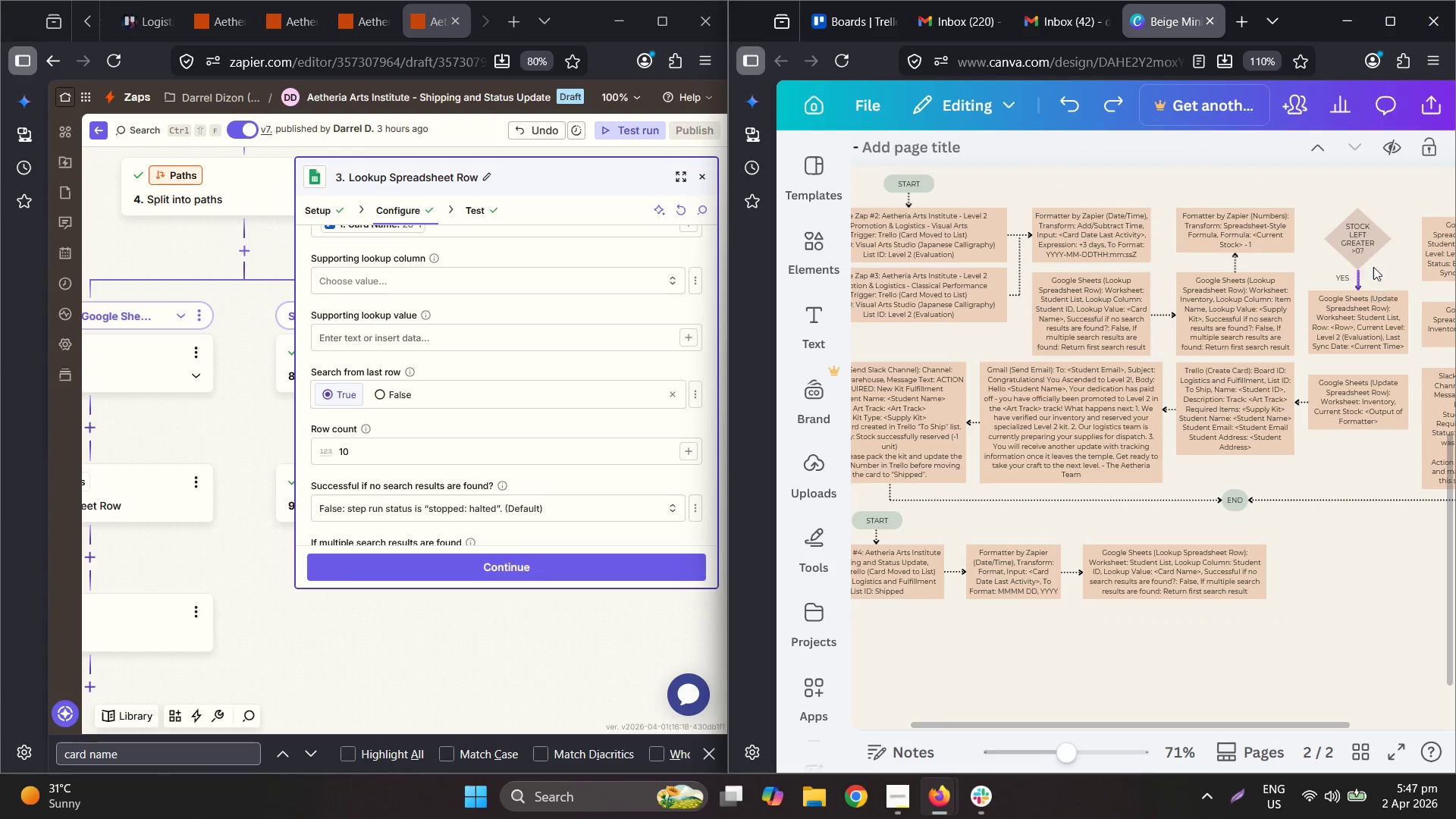 
left_click_drag(start_coordinate=[1365, 246], to_coordinate=[1340, 339])
 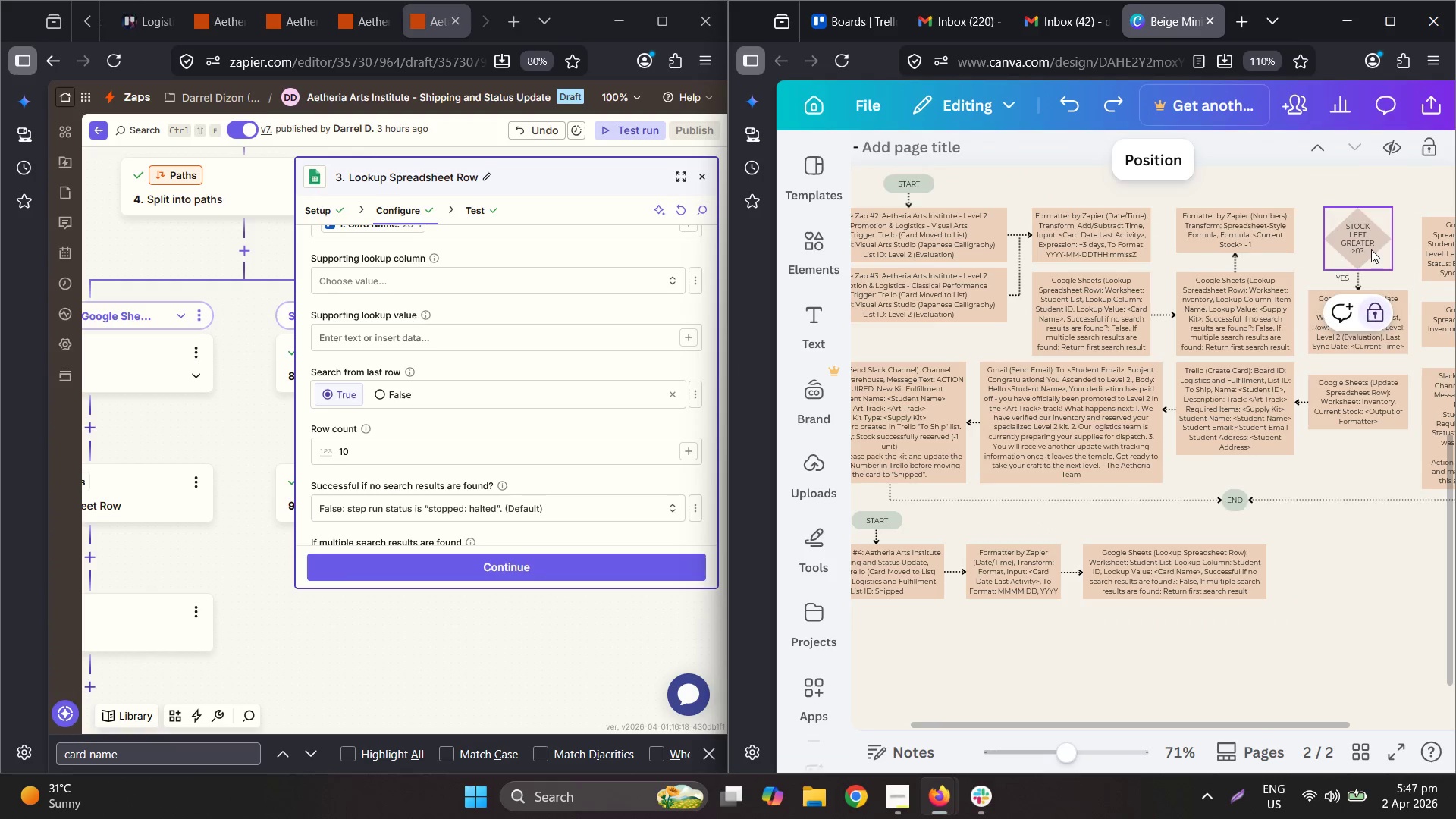 
key(Control+C)
 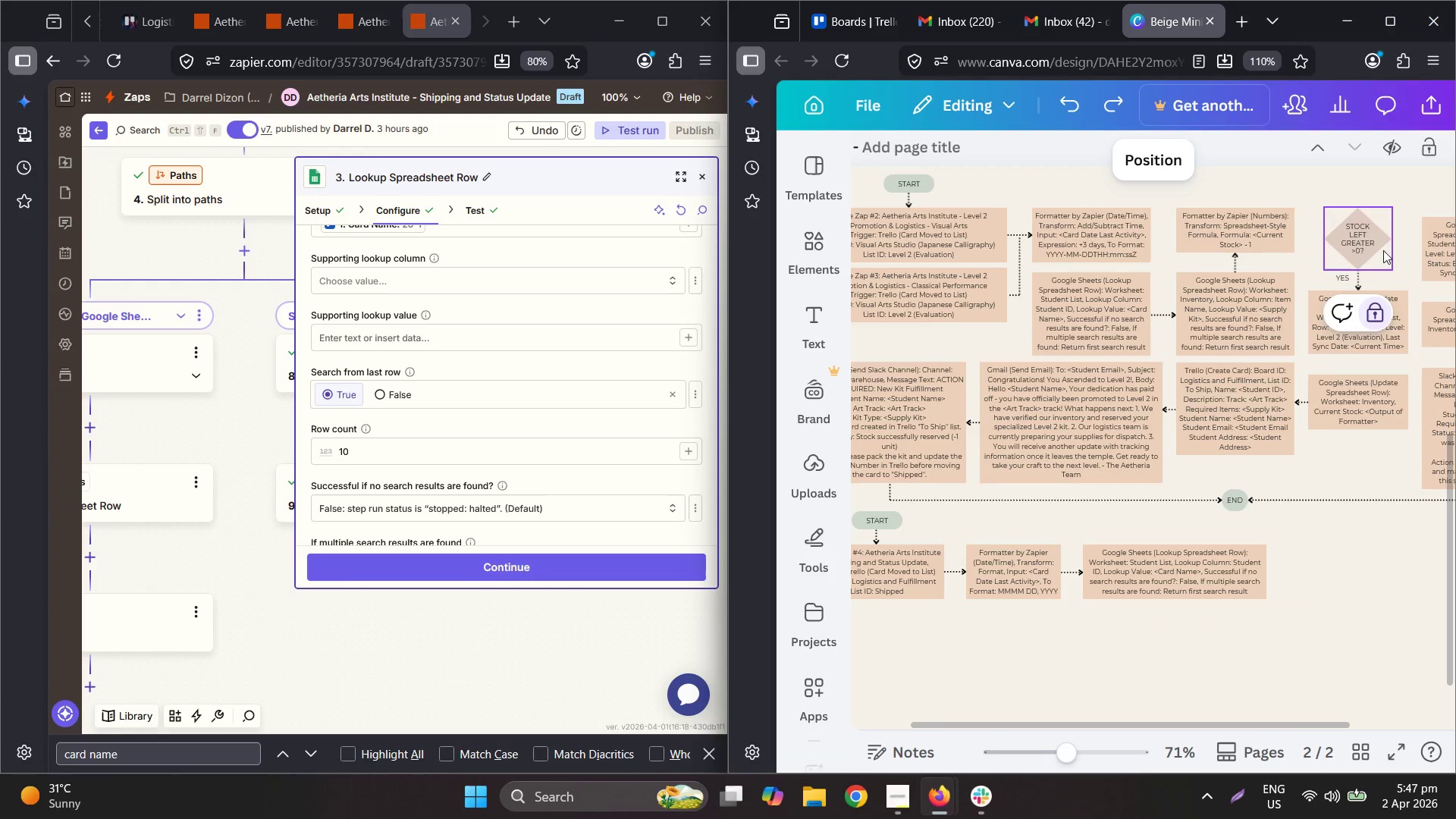 
key(Control+ControlLeft)
 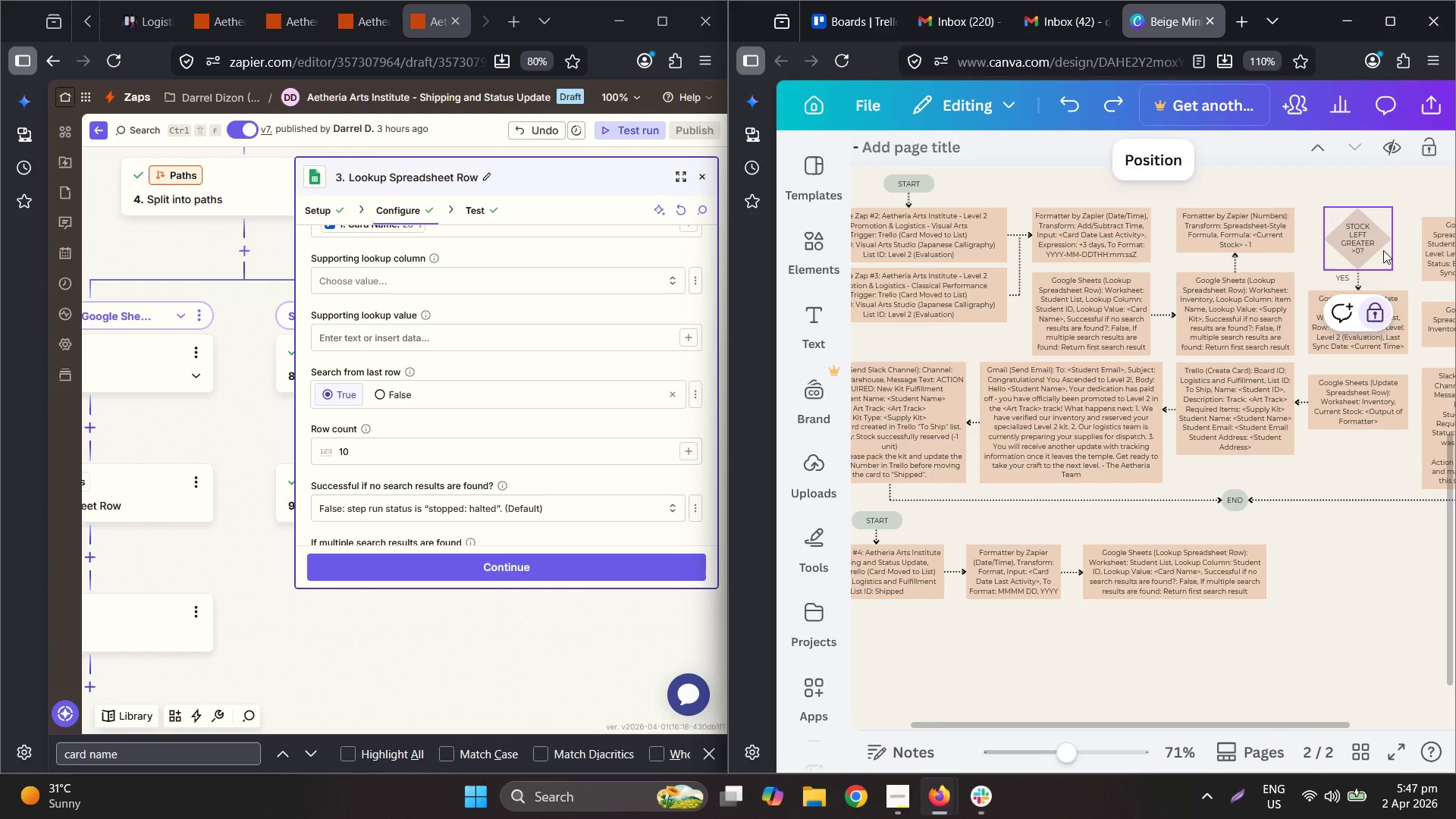 
key(Control+V)
 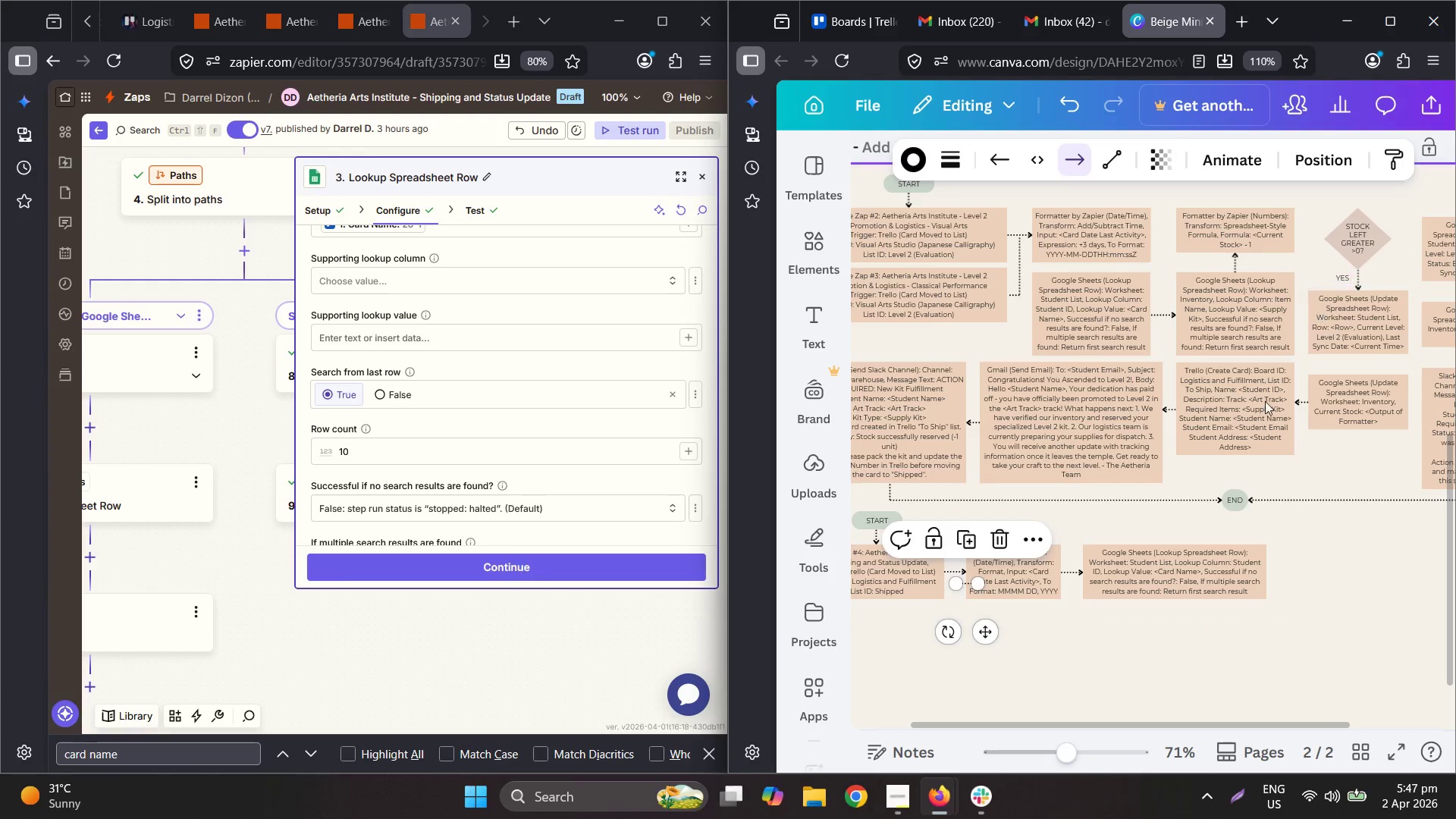 
key(Control+ControlLeft)
 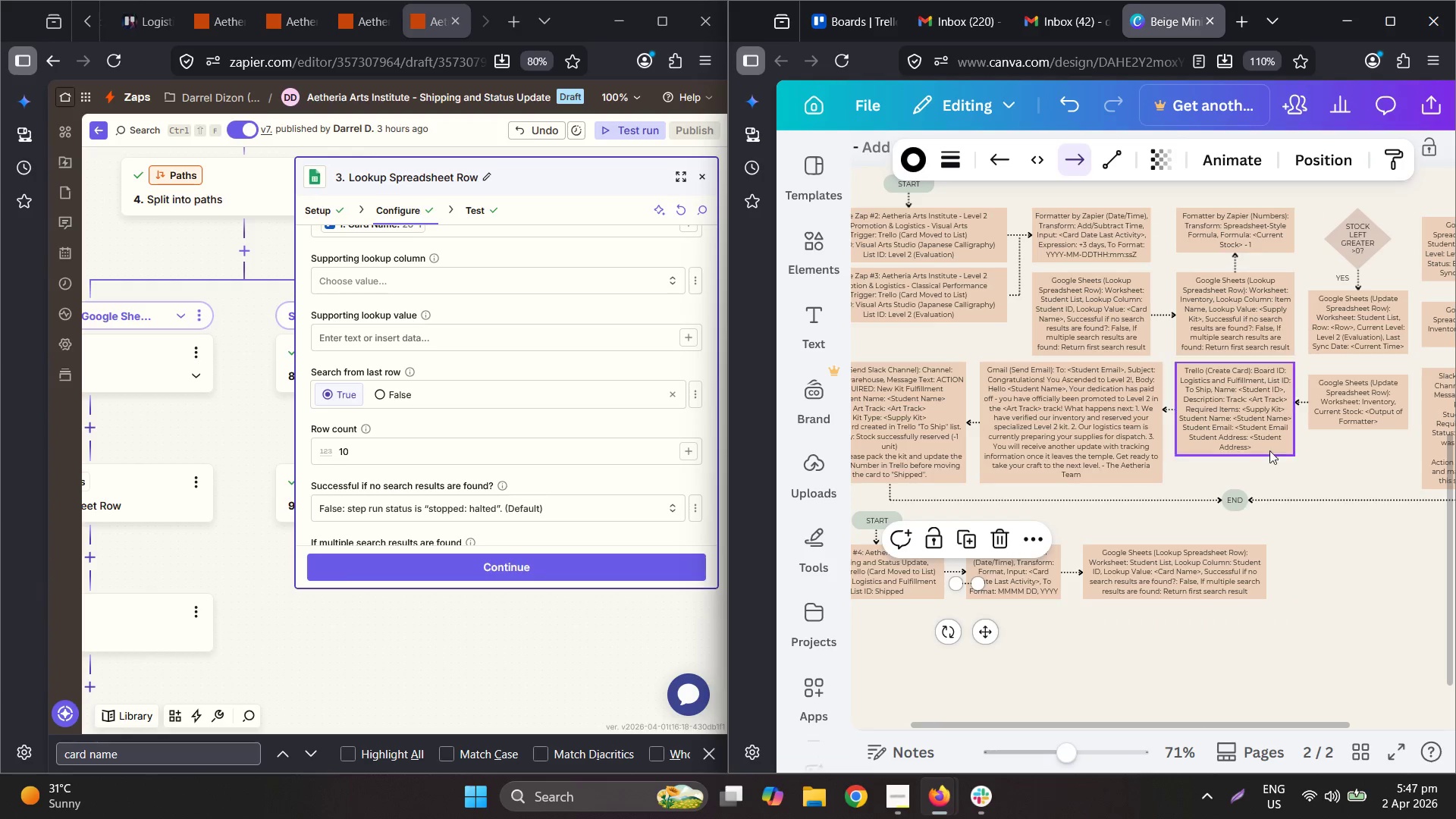 
key(Control+Z)
 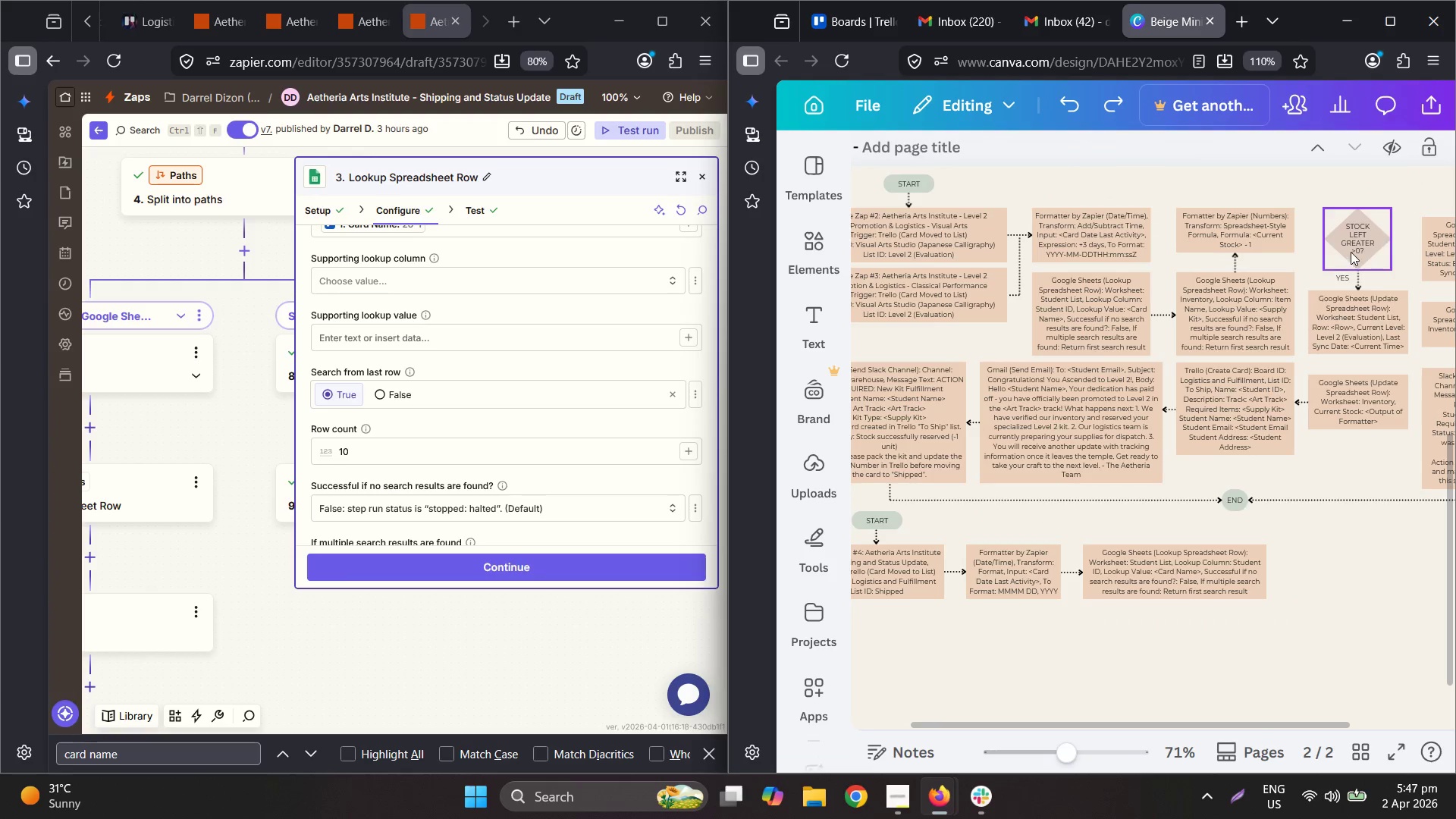 
right_click([1348, 241])
 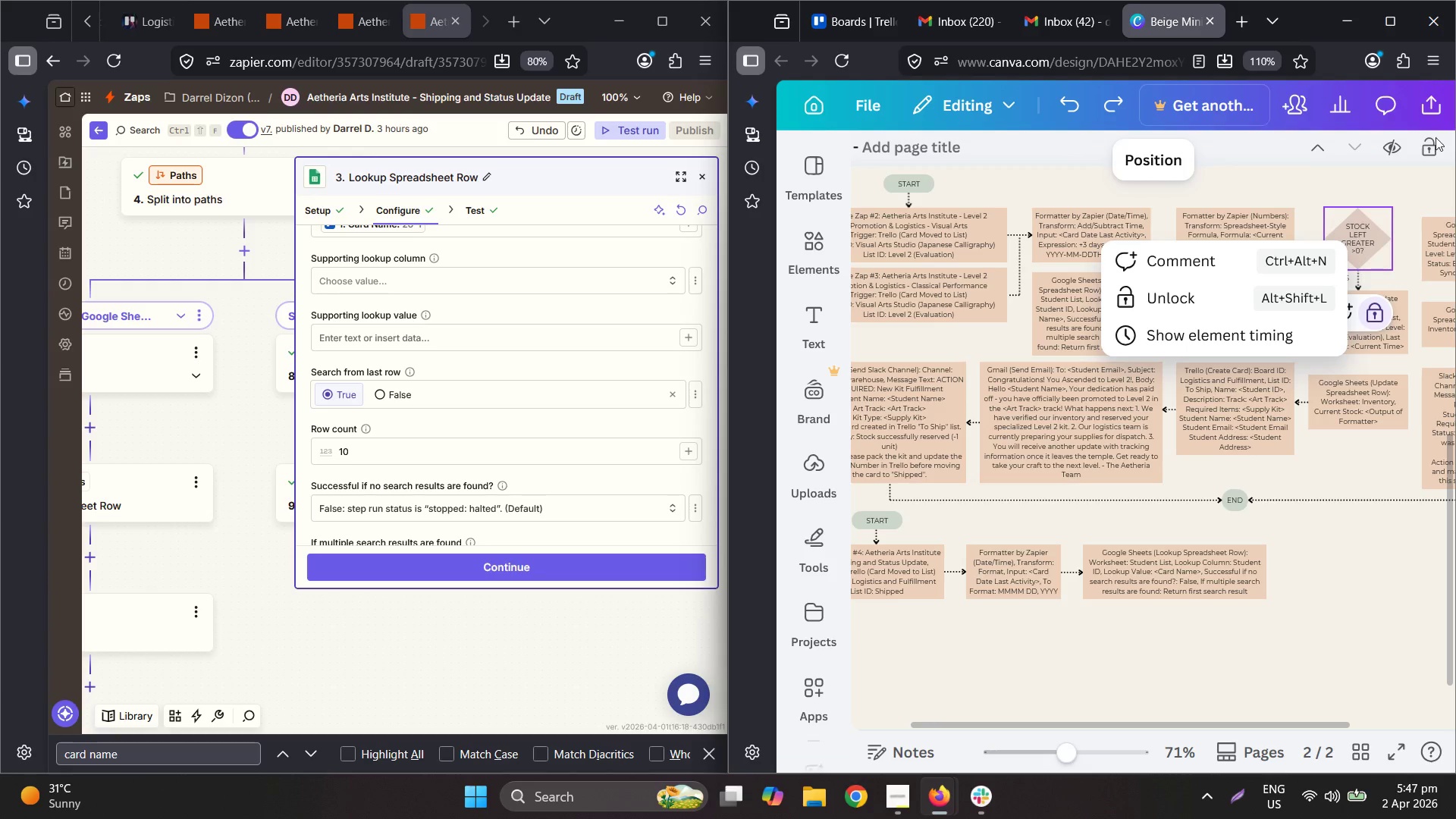 
left_click_drag(start_coordinate=[1404, 36], to_coordinate=[1191, 317])
 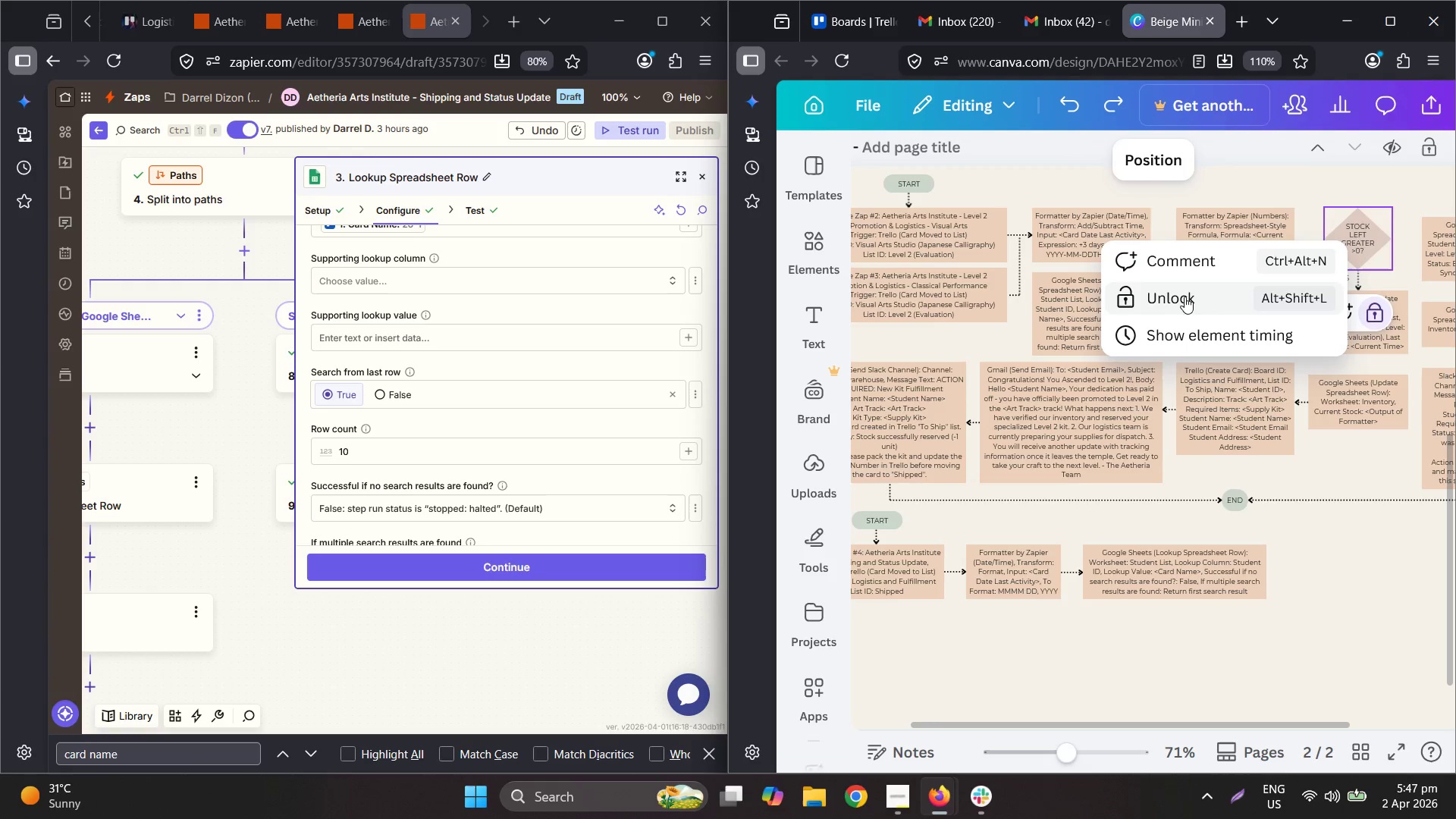 
left_click([1185, 297])
 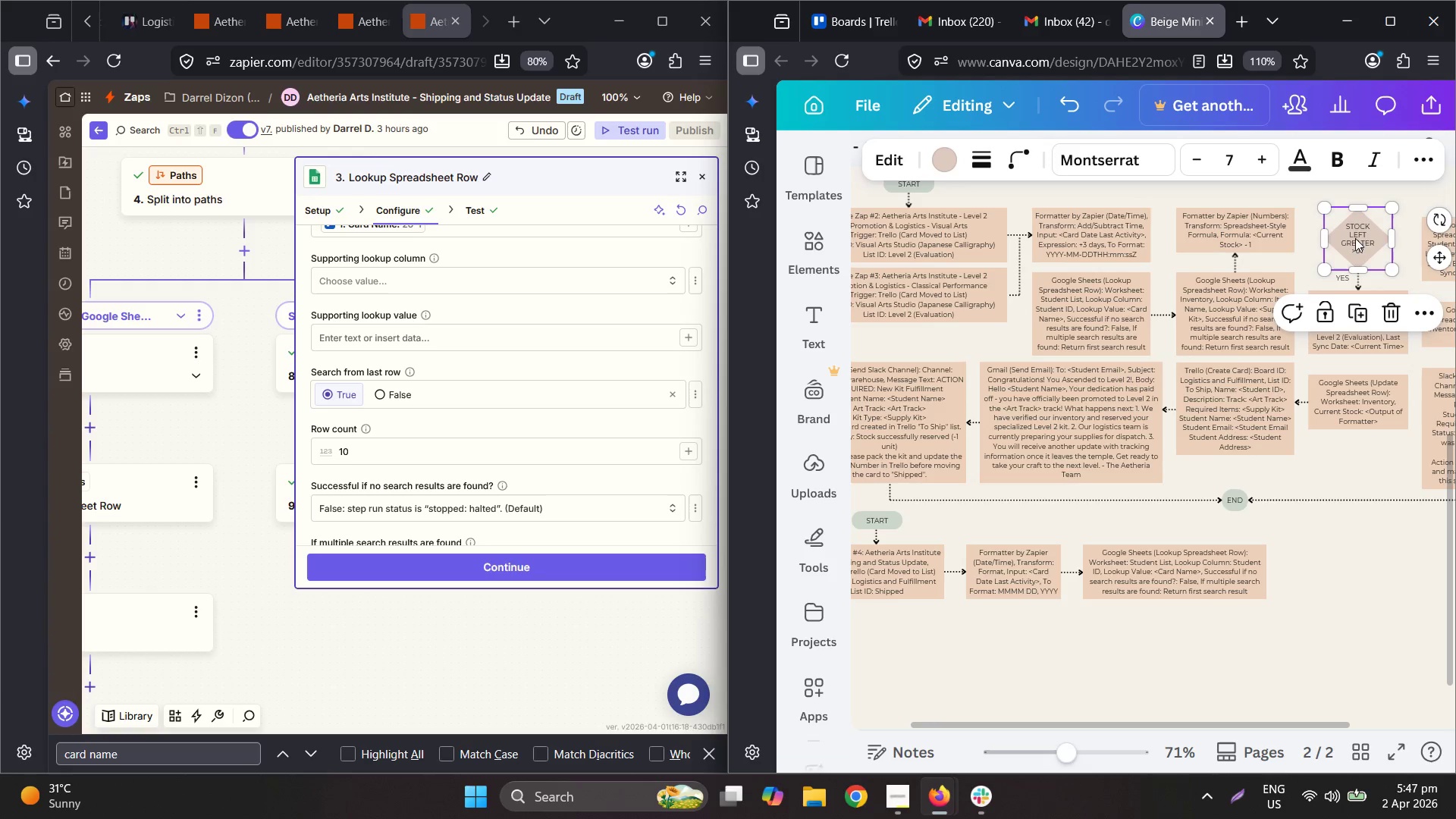 
key(Control+C)
 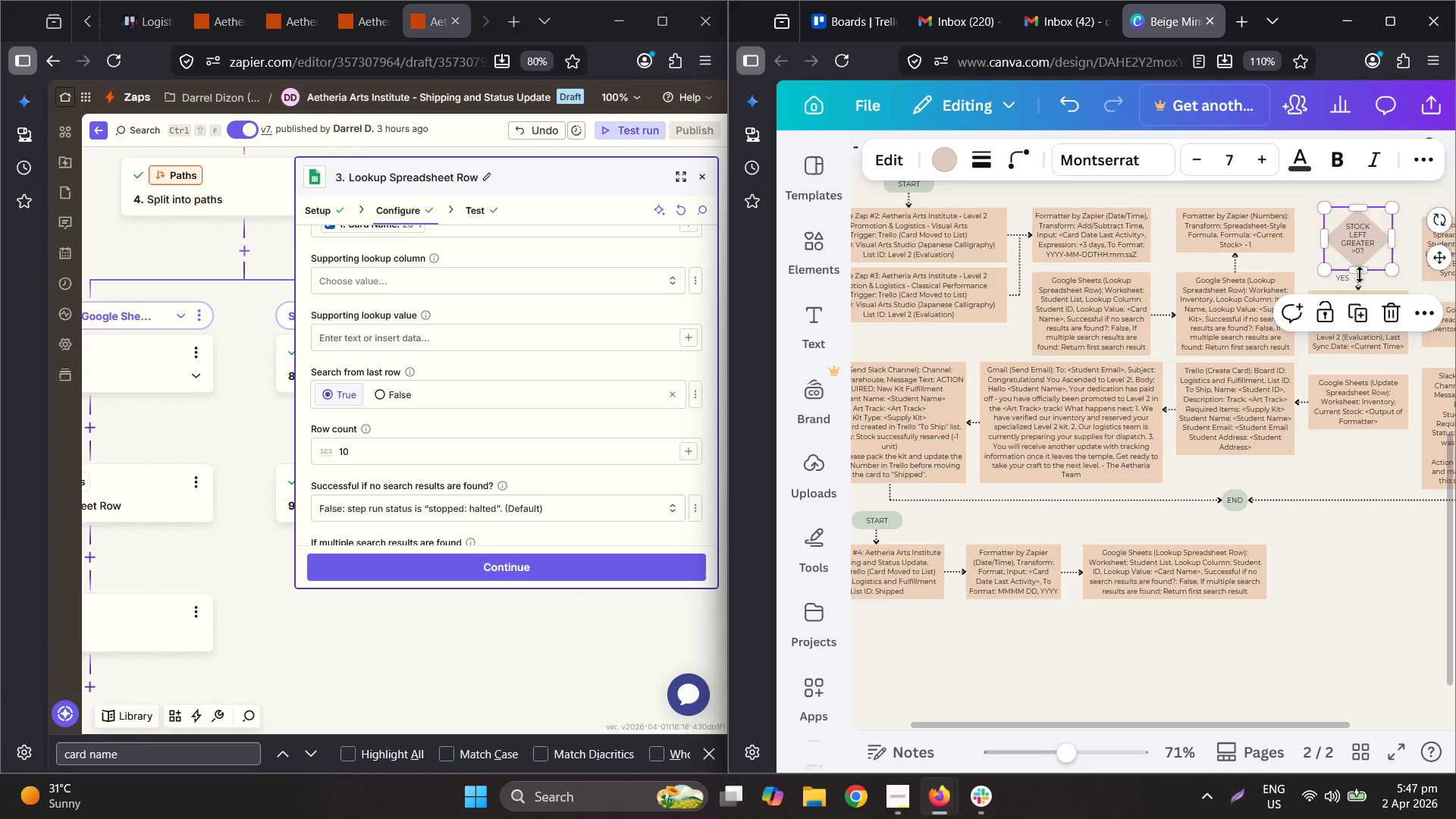 
key(Control+V)
 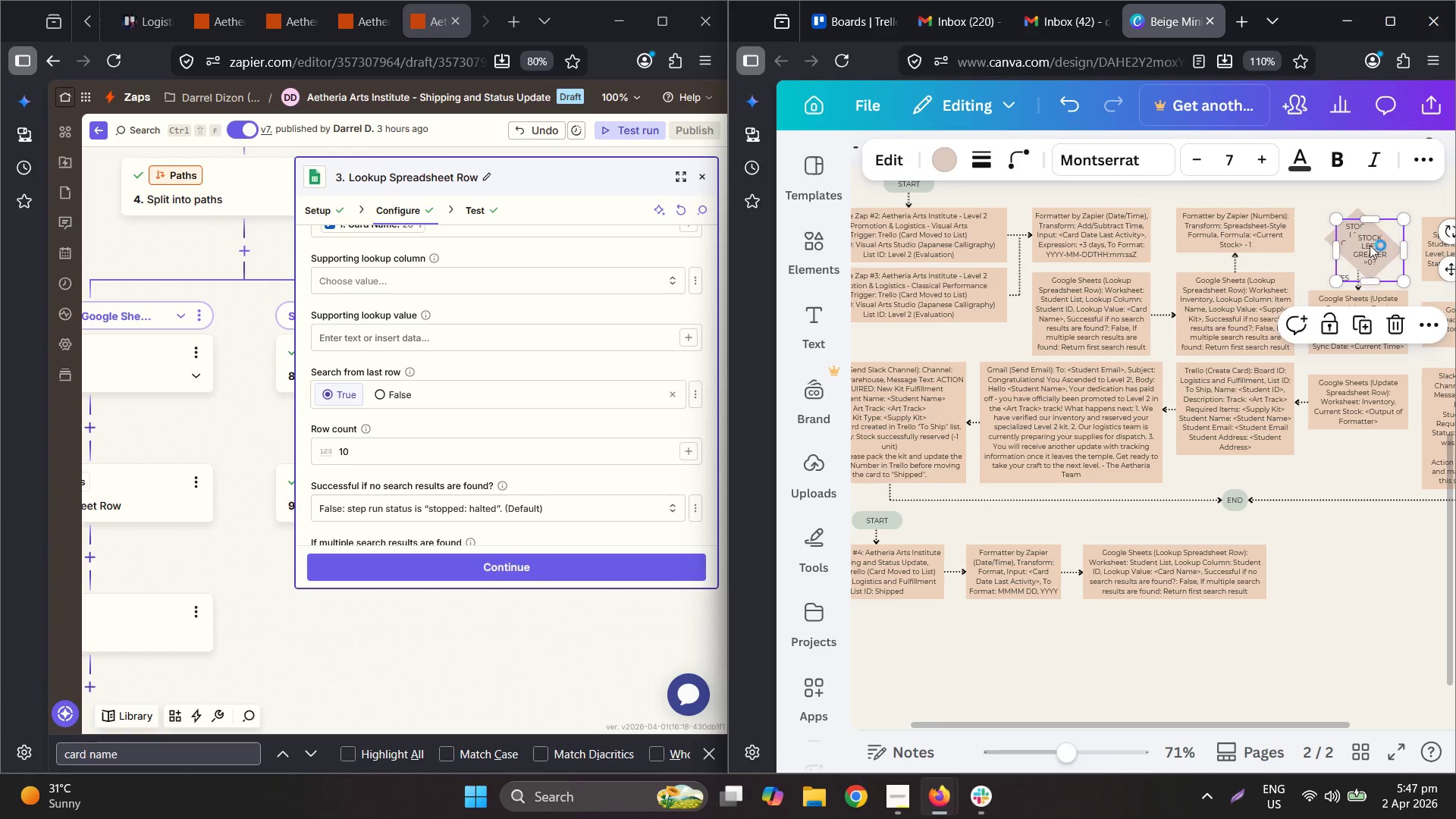 
left_click_drag(start_coordinate=[1369, 243], to_coordinate=[1329, 563])
 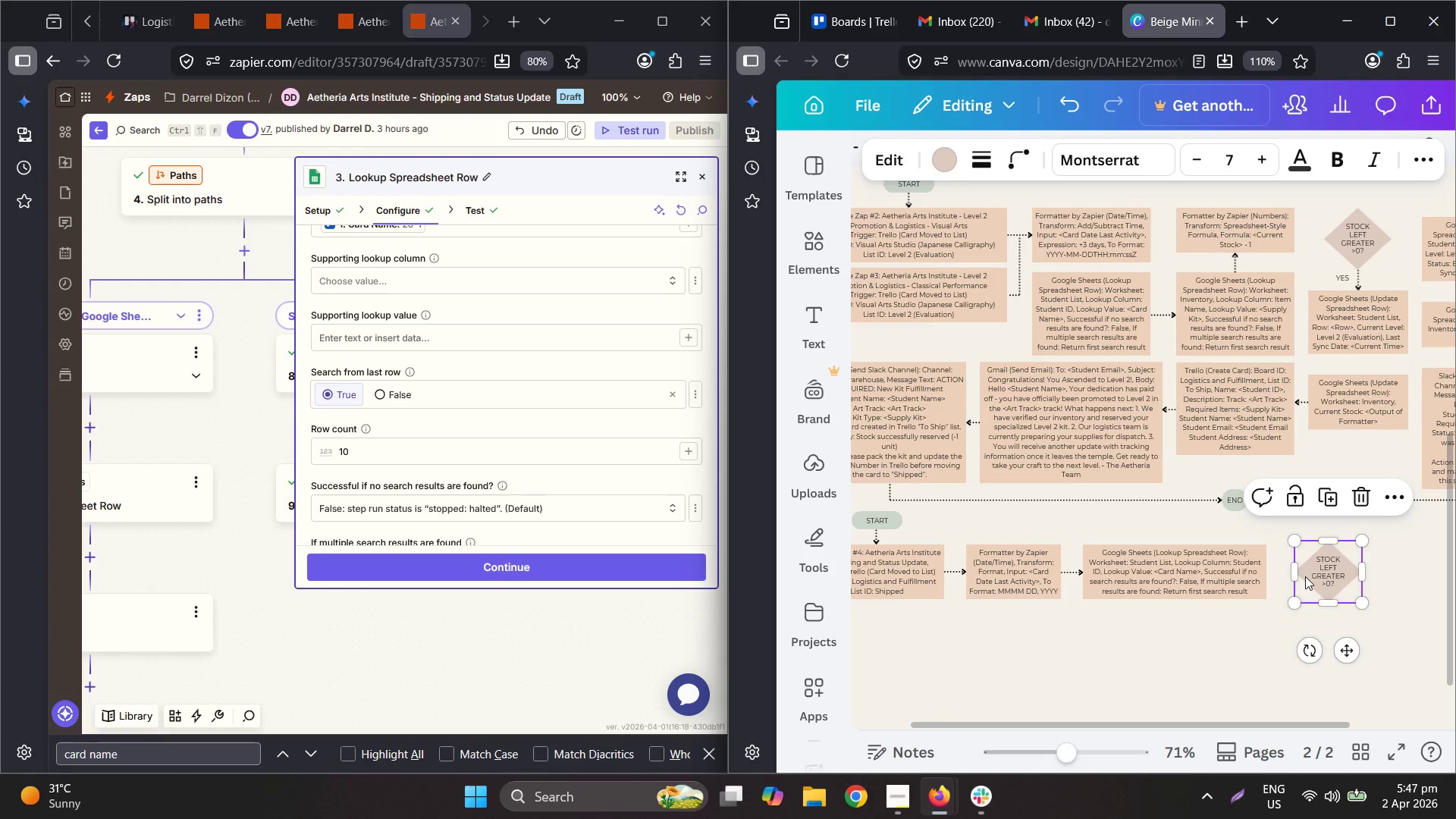 
hold_key(key=ControlLeft, duration=0.59)
 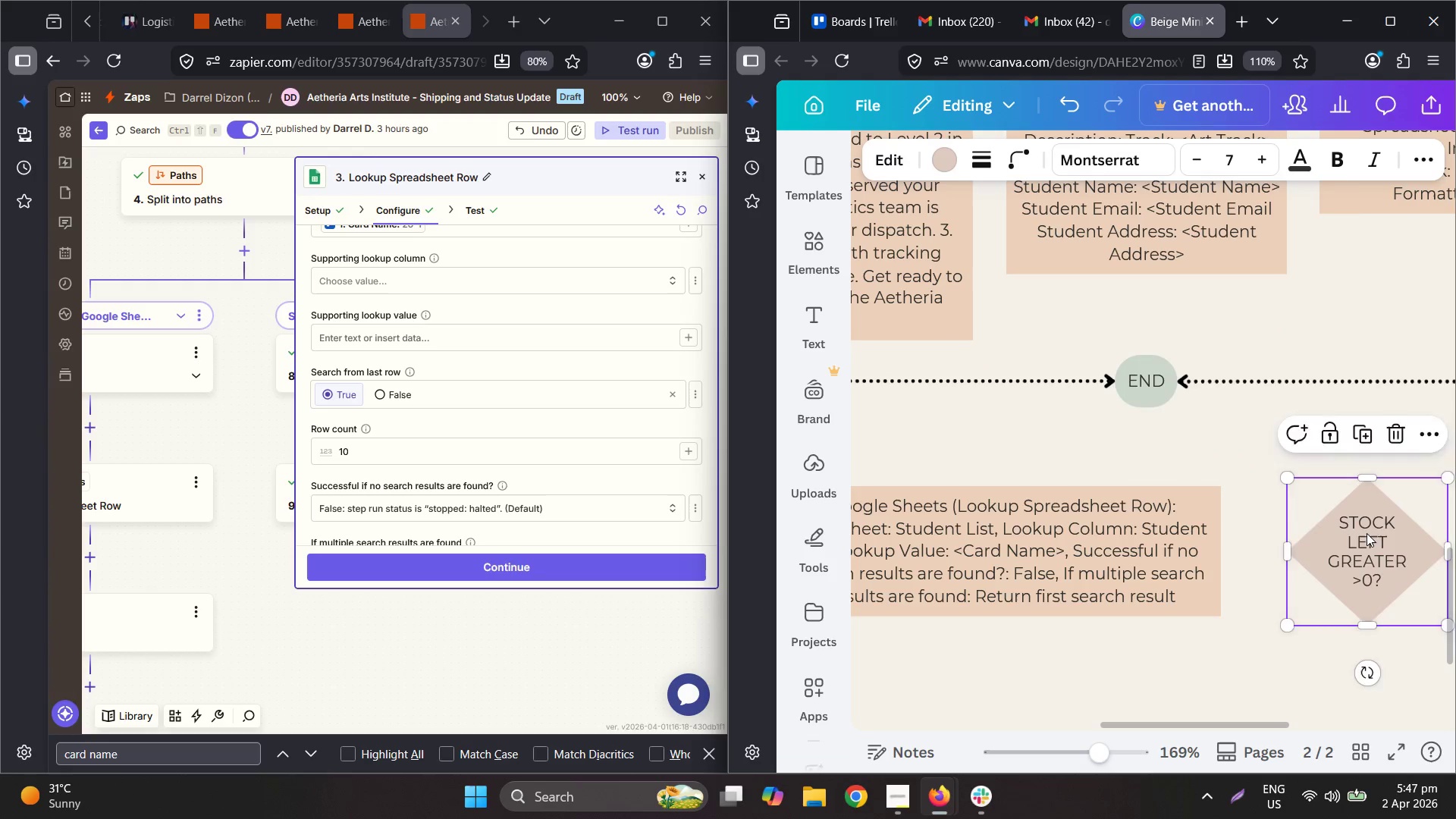 
key(Control+ControlLeft)
 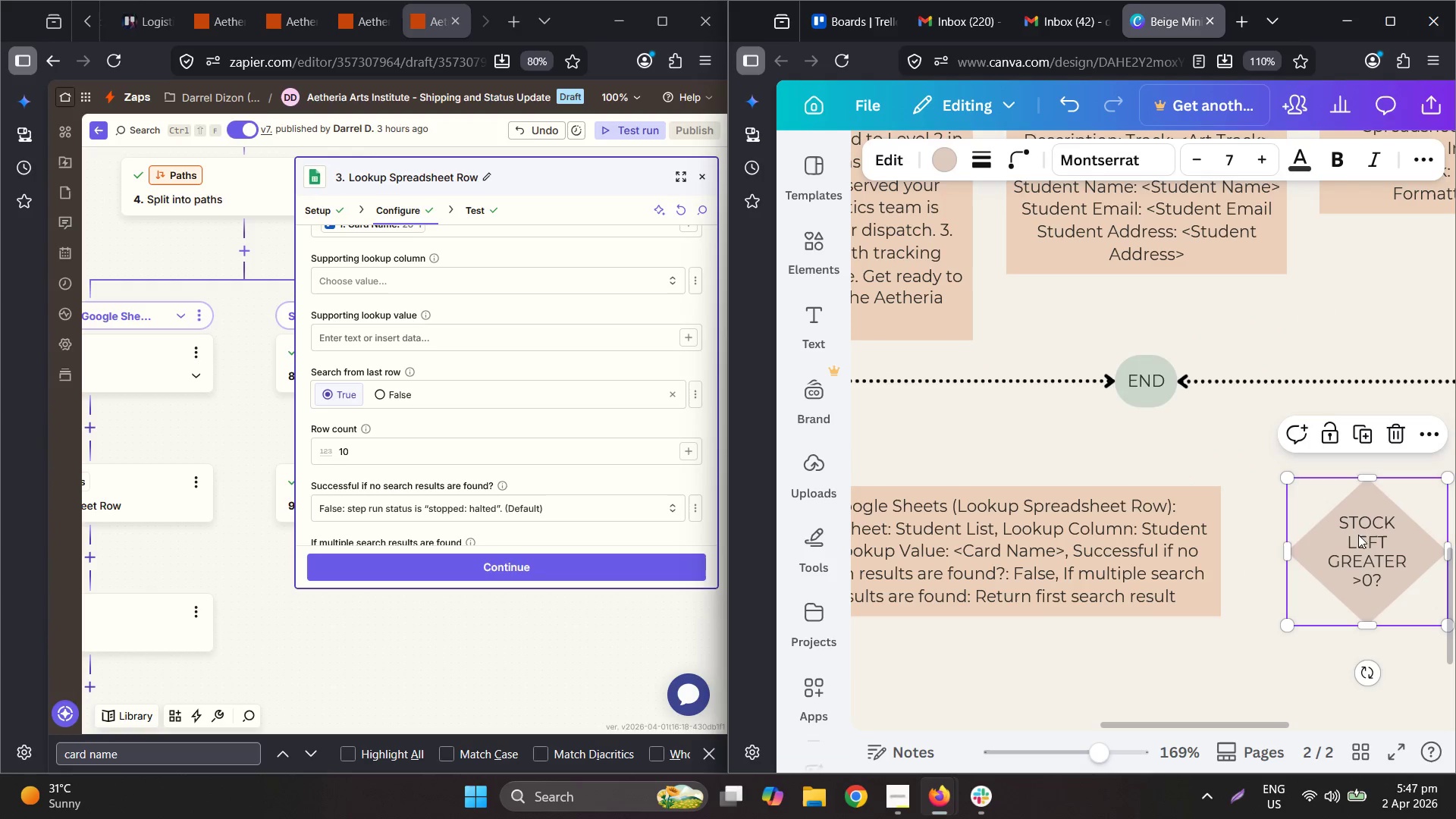 
scroll: coordinate [1313, 581], scroll_direction: up, amount: 5.0
 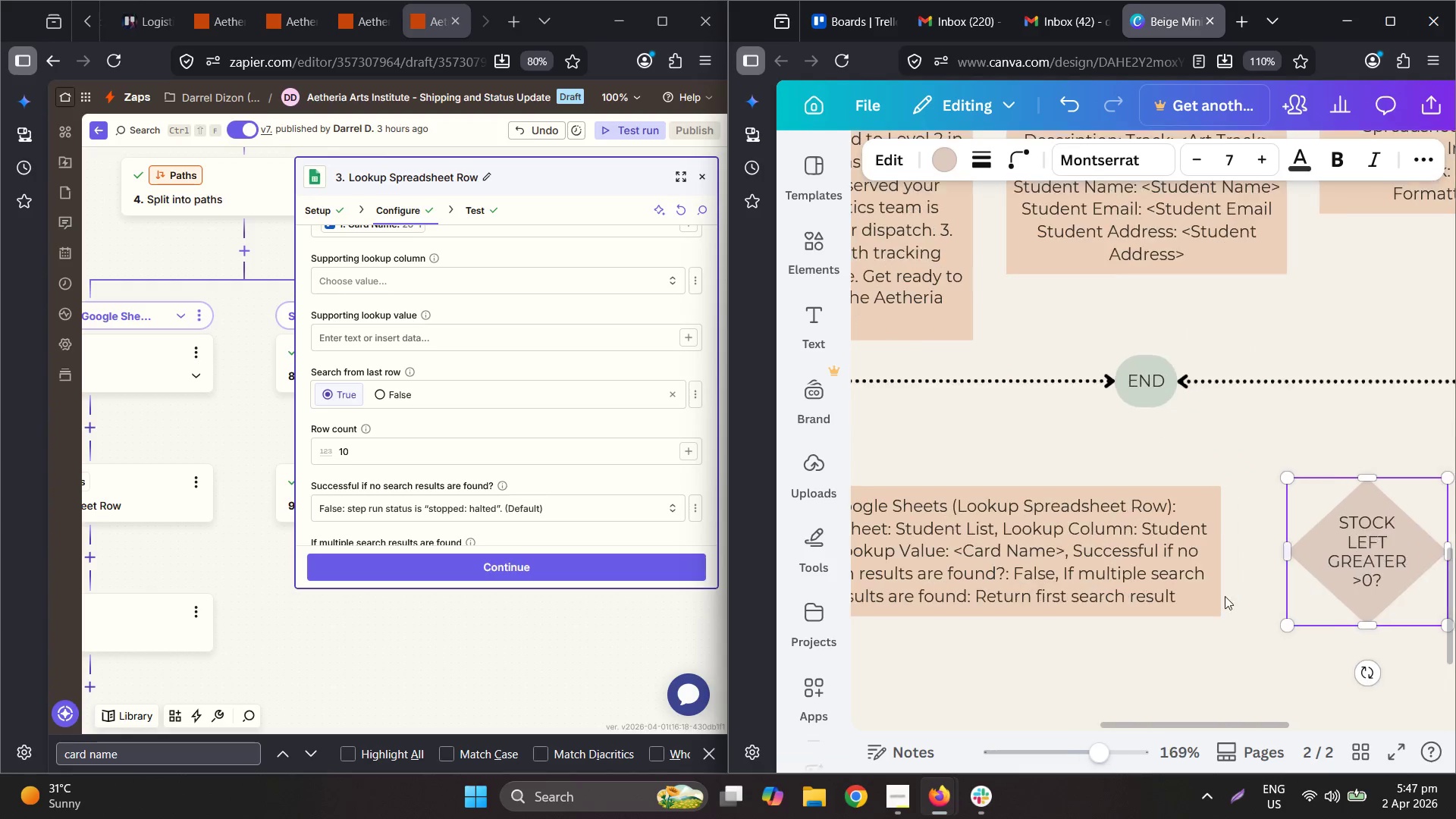 
left_click_drag(start_coordinate=[1369, 533], to_coordinate=[1354, 535])
 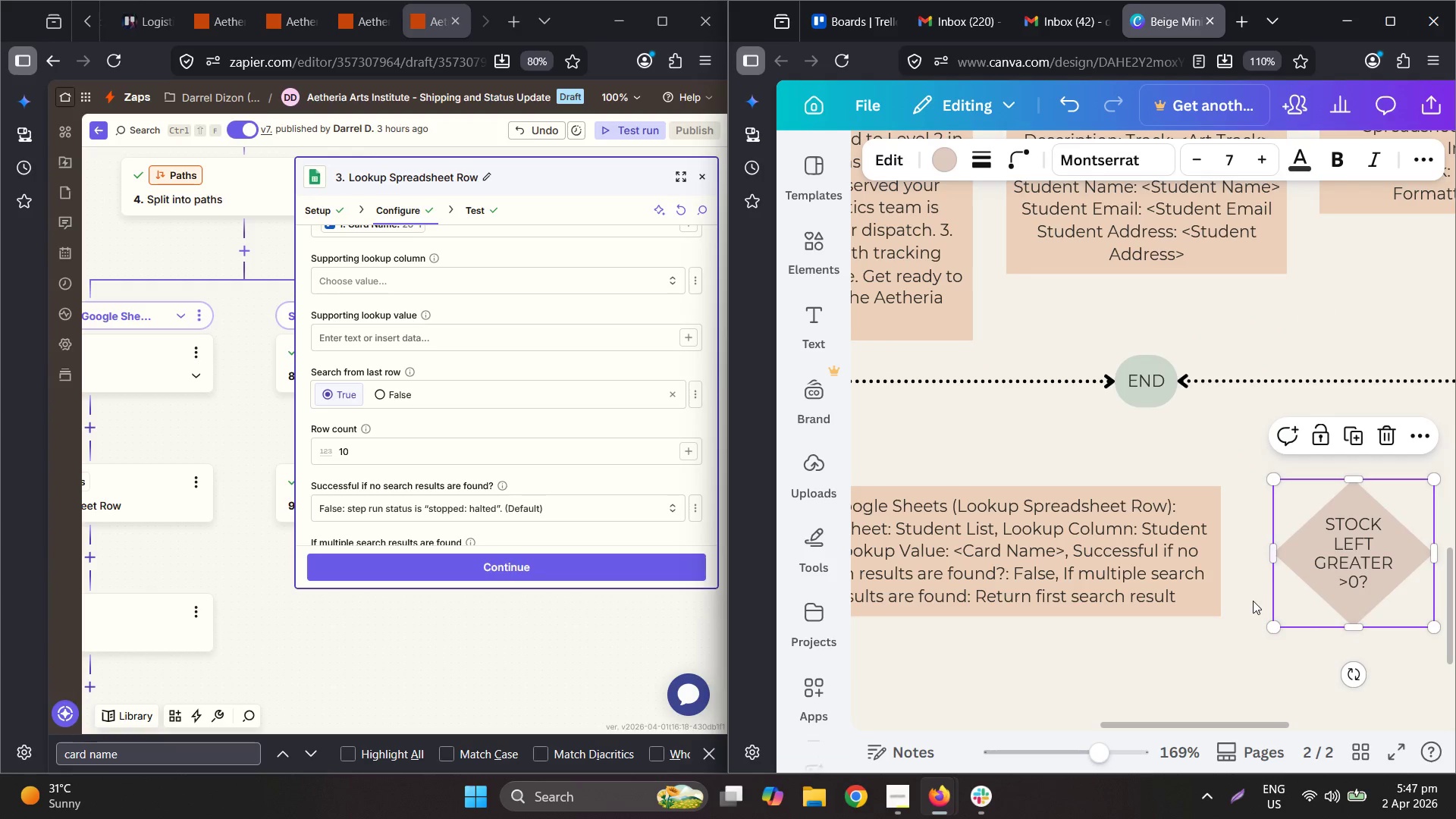 
hold_key(key=ControlLeft, duration=0.53)
scroll: coordinate [1284, 567], scroll_direction: down, amount: 2.0
 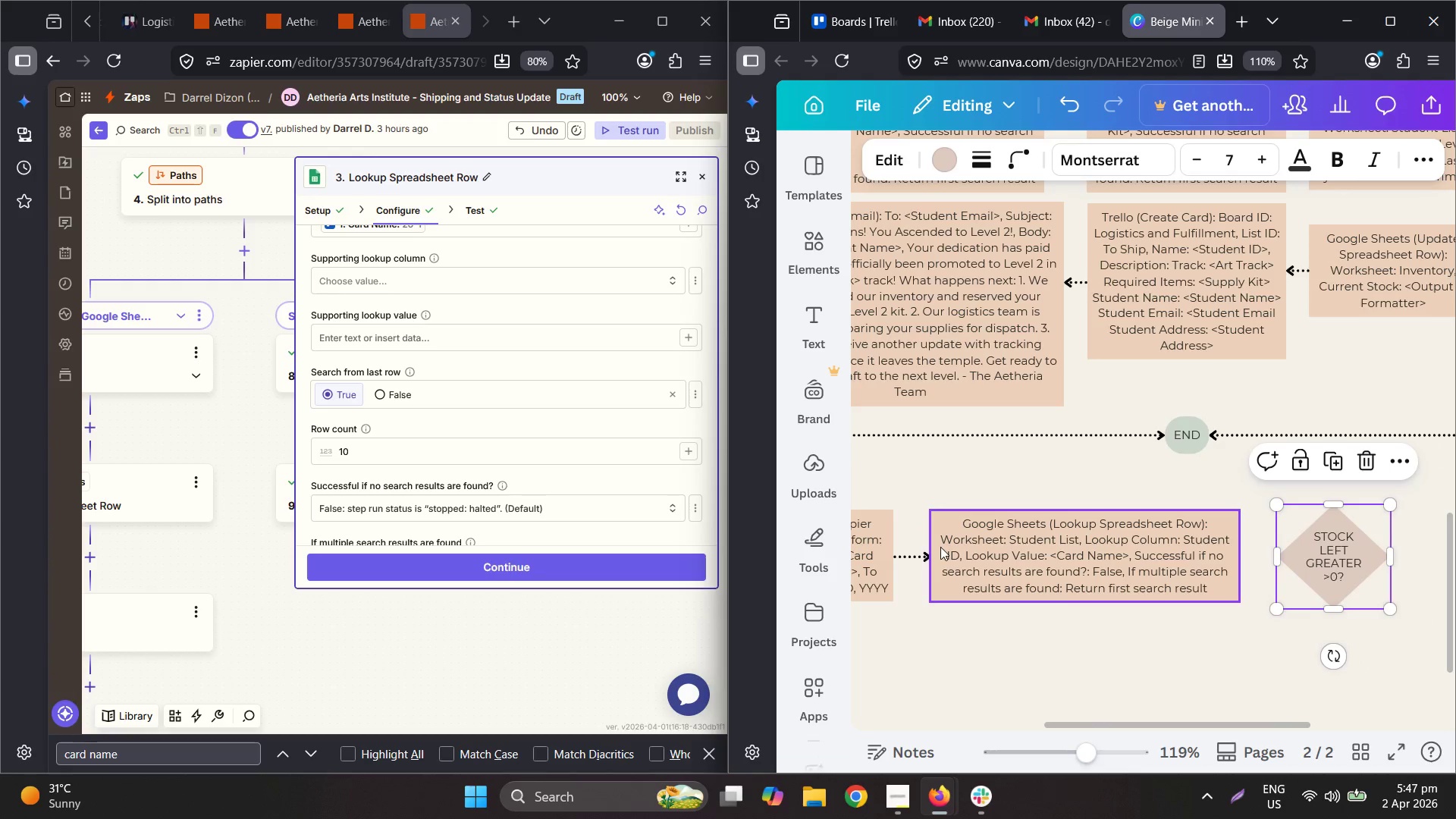 
left_click([898, 555])
 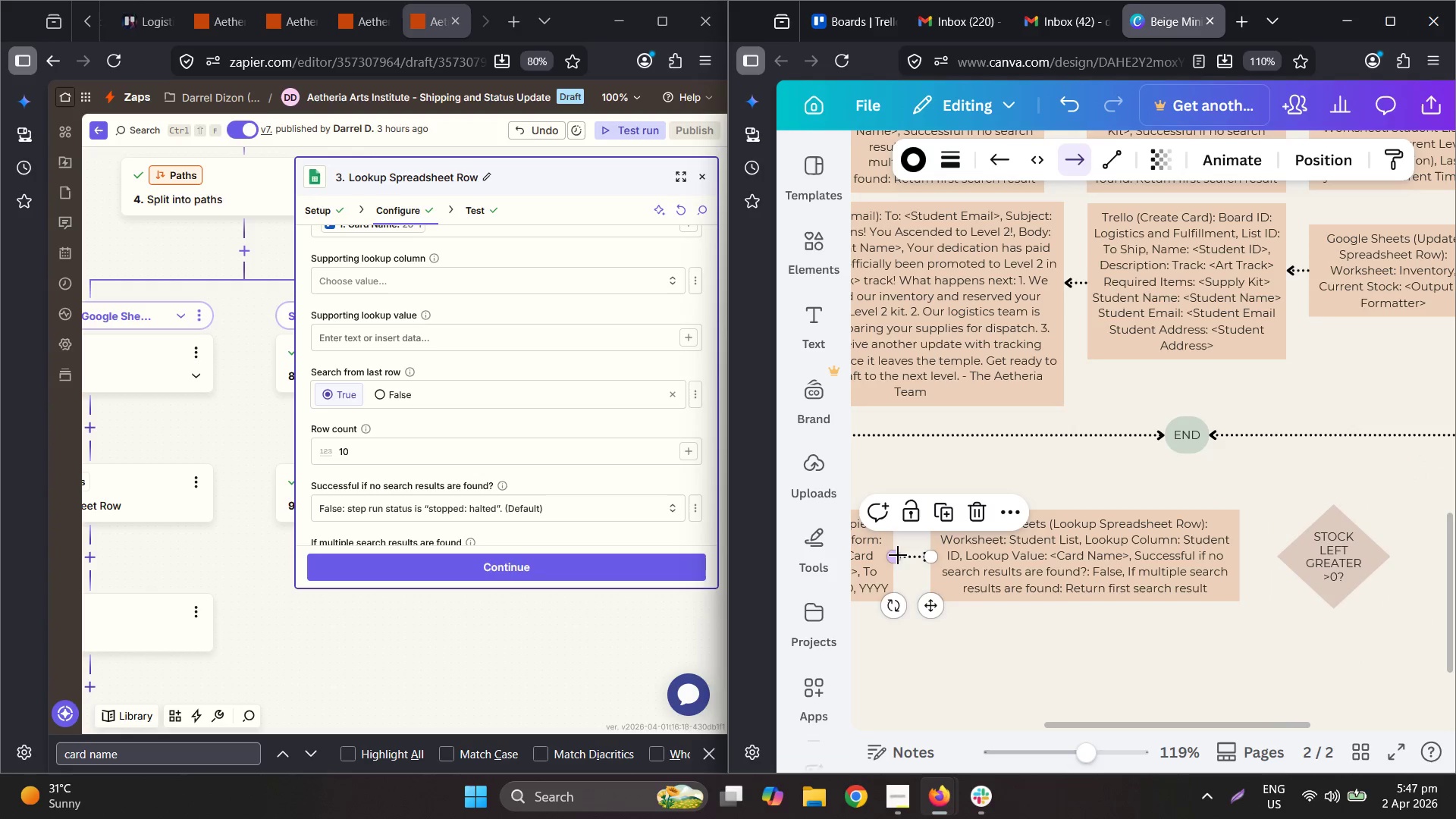 
key(Control+V)
 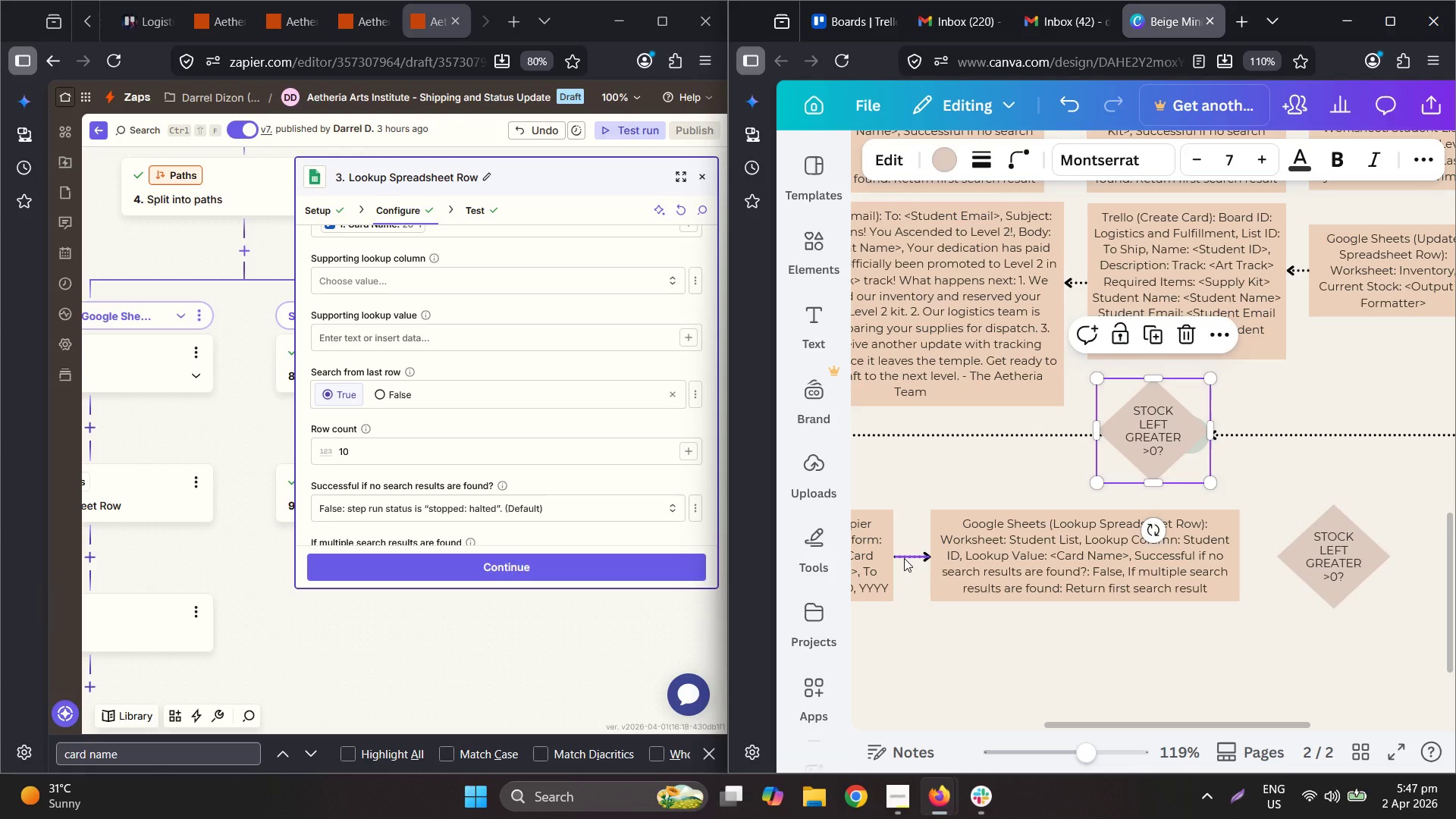 
key(Control+Z)
 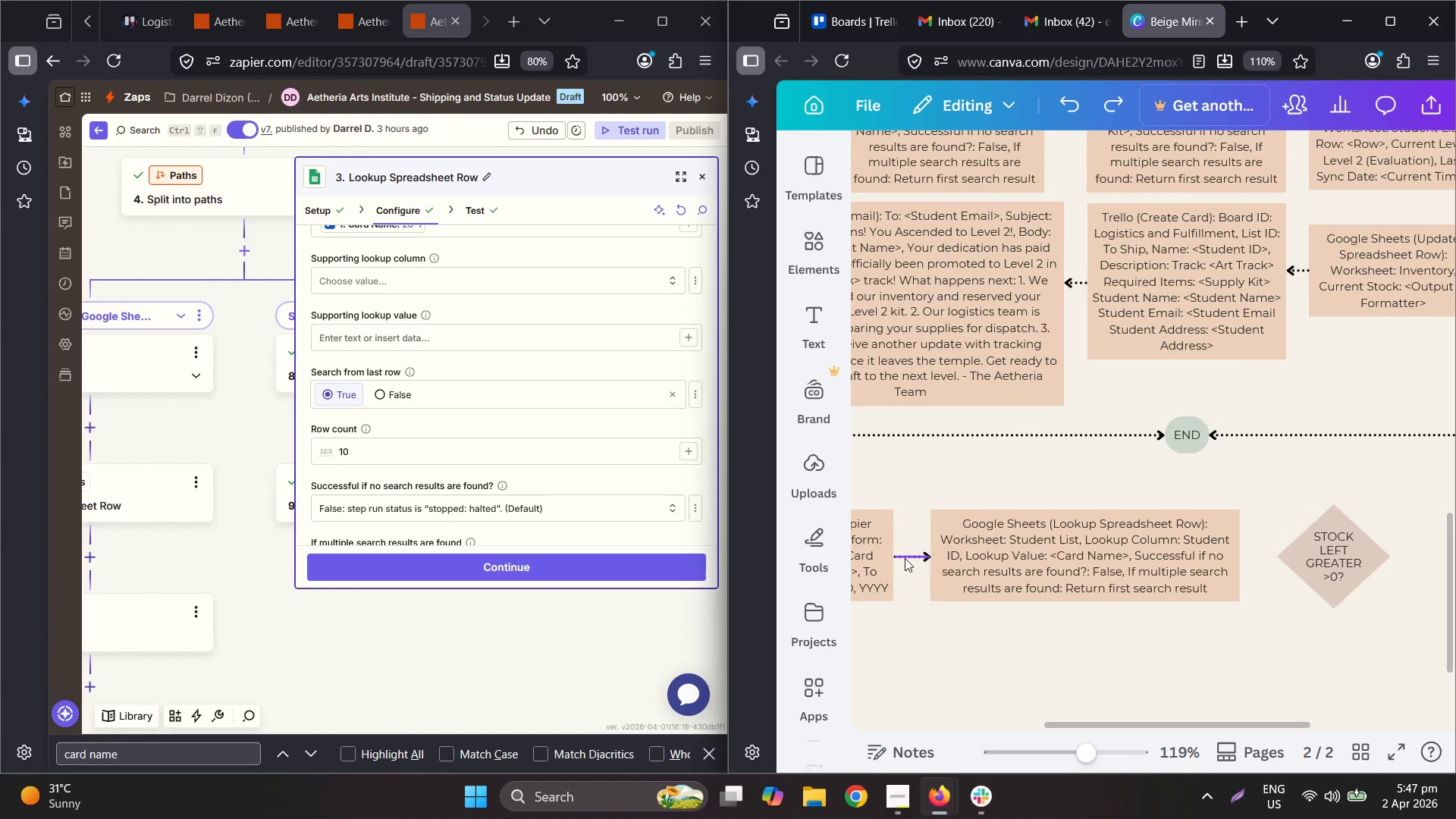 
key(Control+C)
 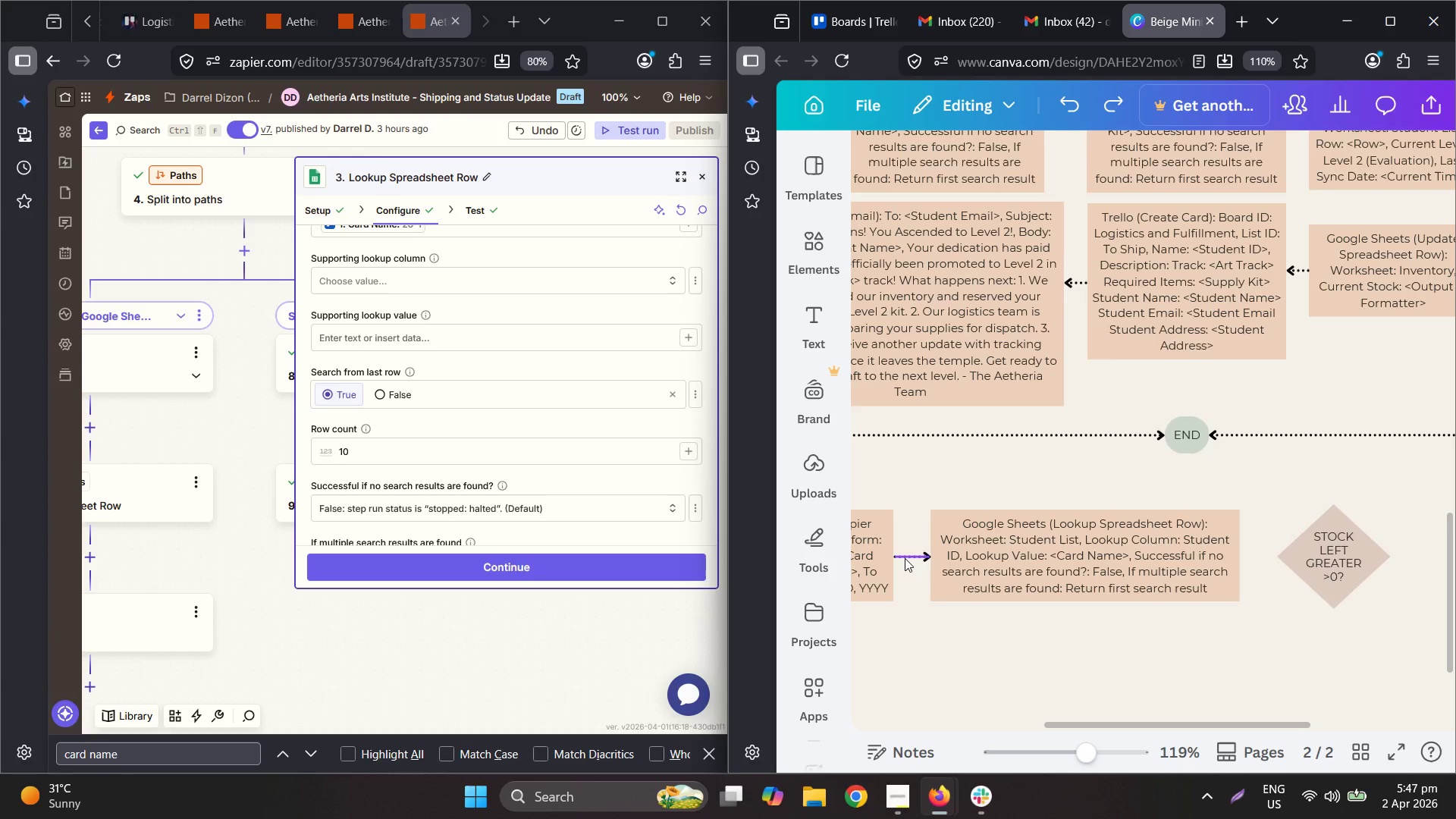 
key(Control+V)
 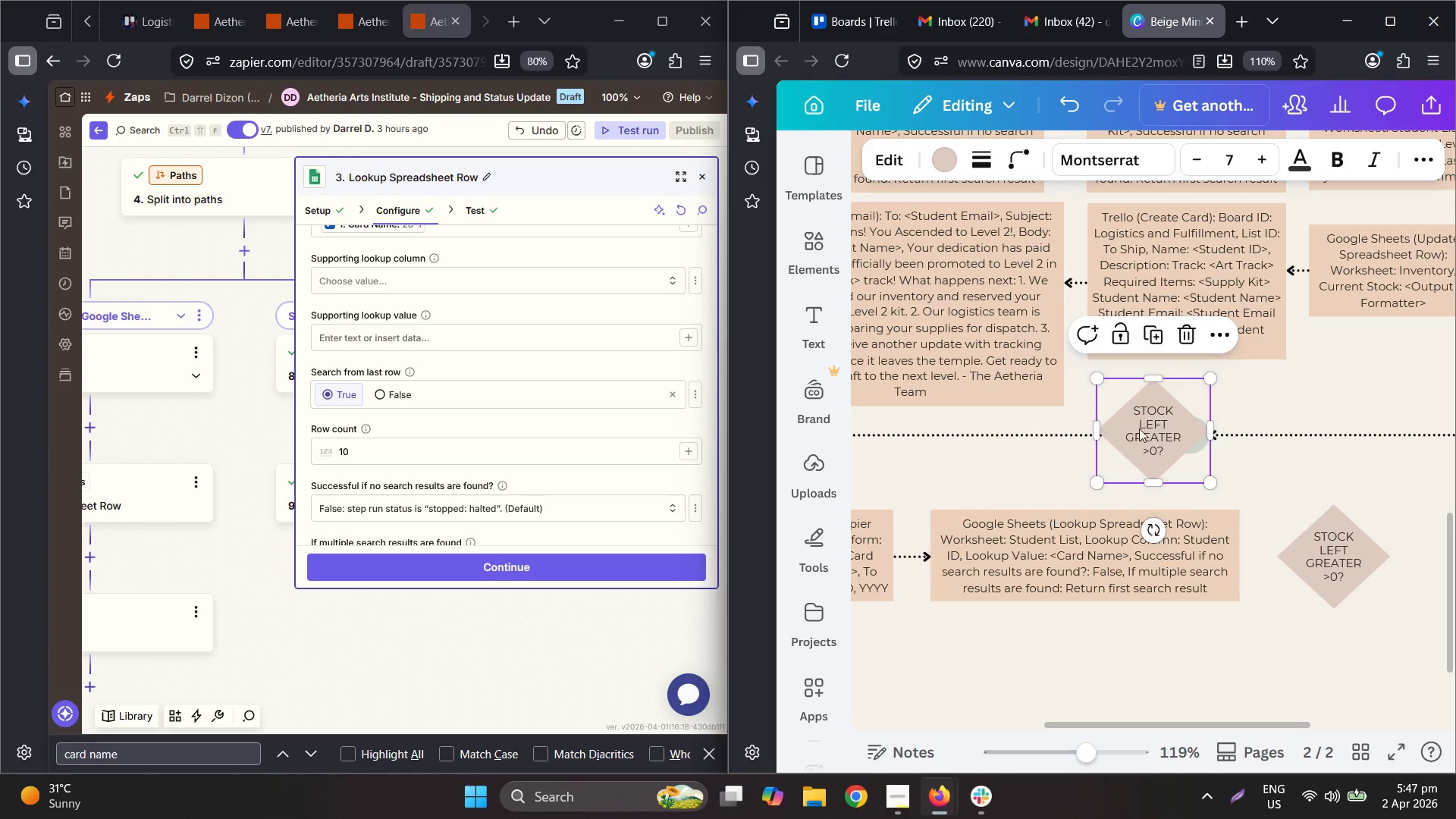 
key(Control+Z)
 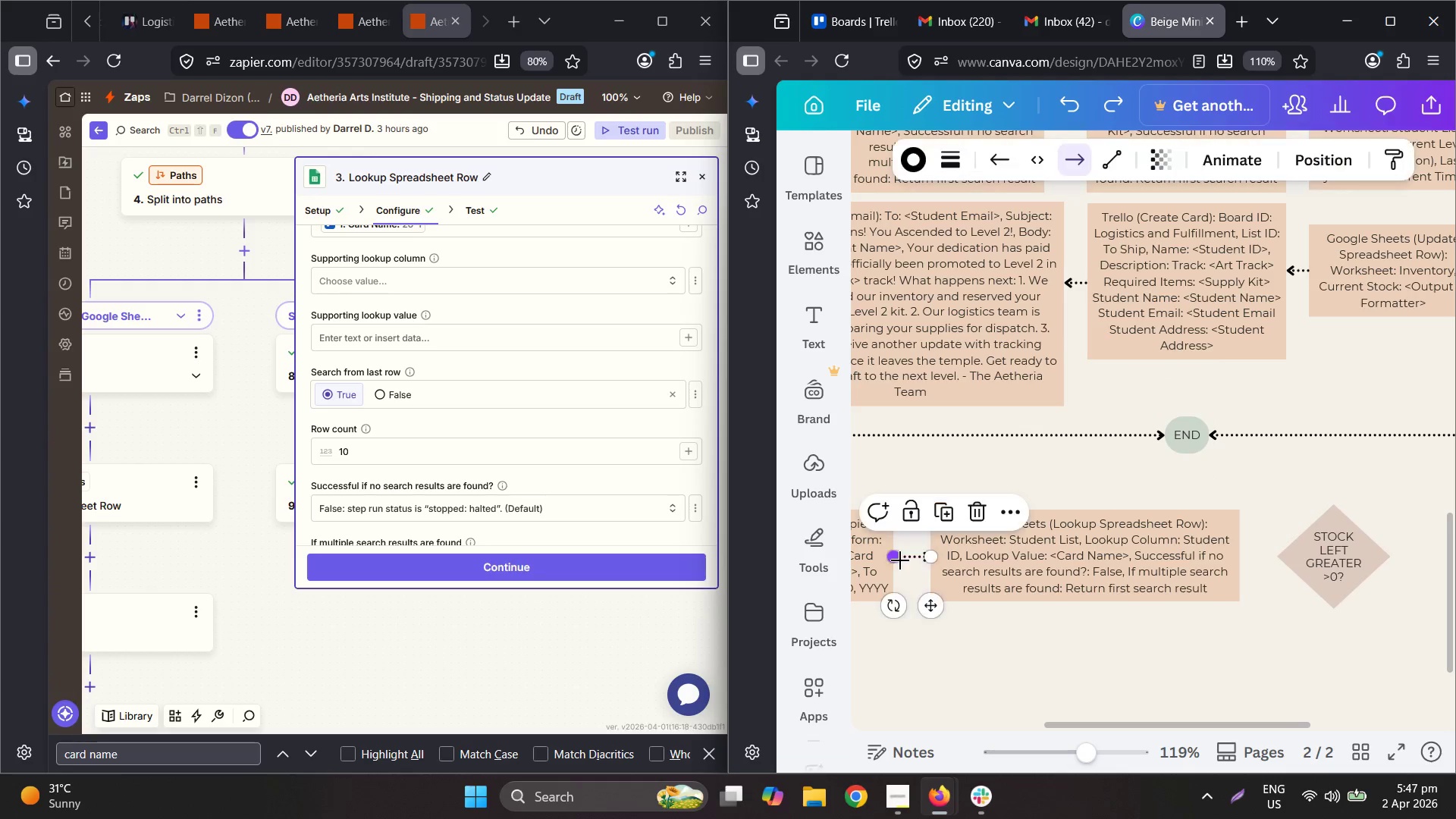 
key(Control+C)
 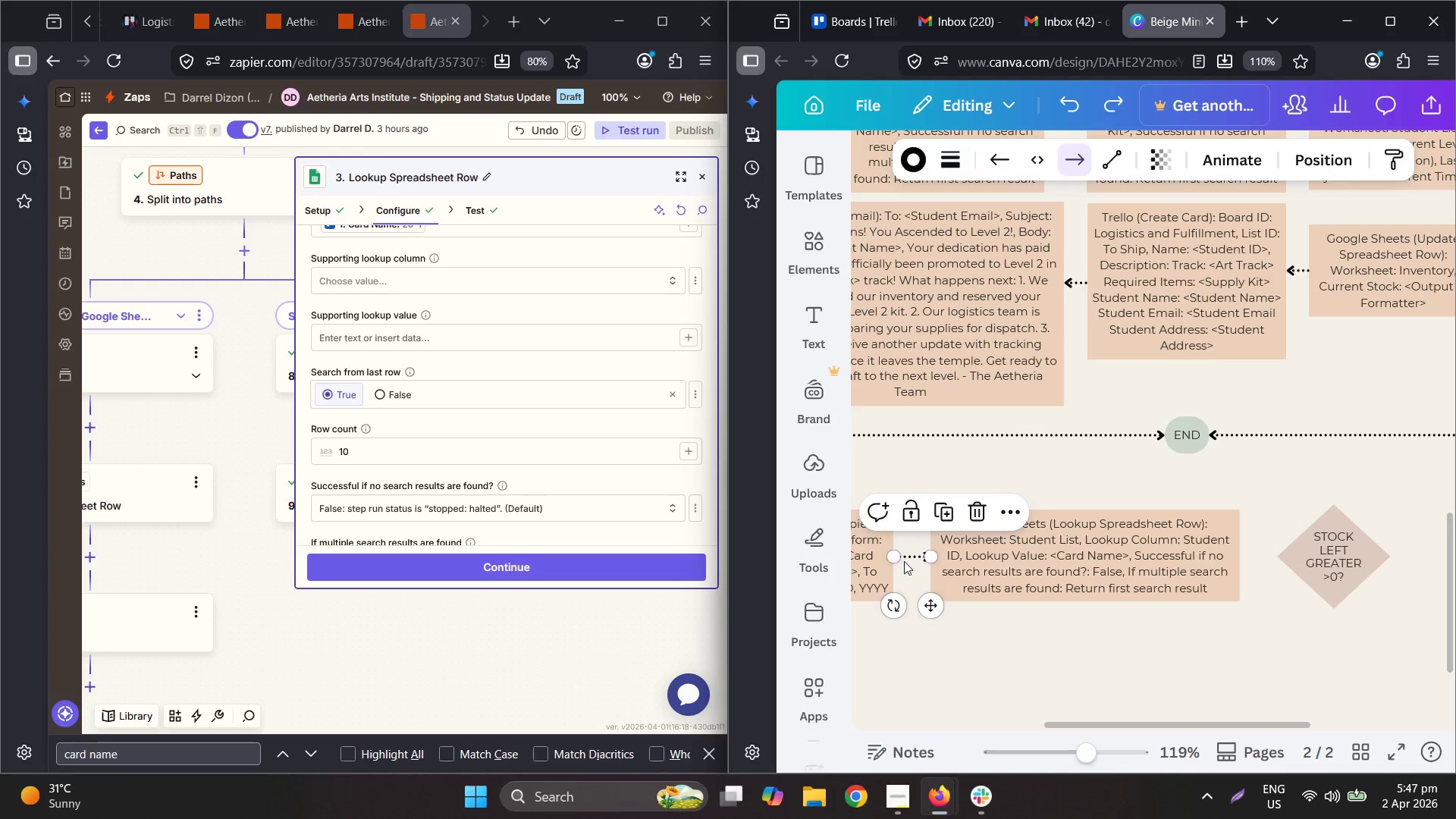 
key(Control+V)
 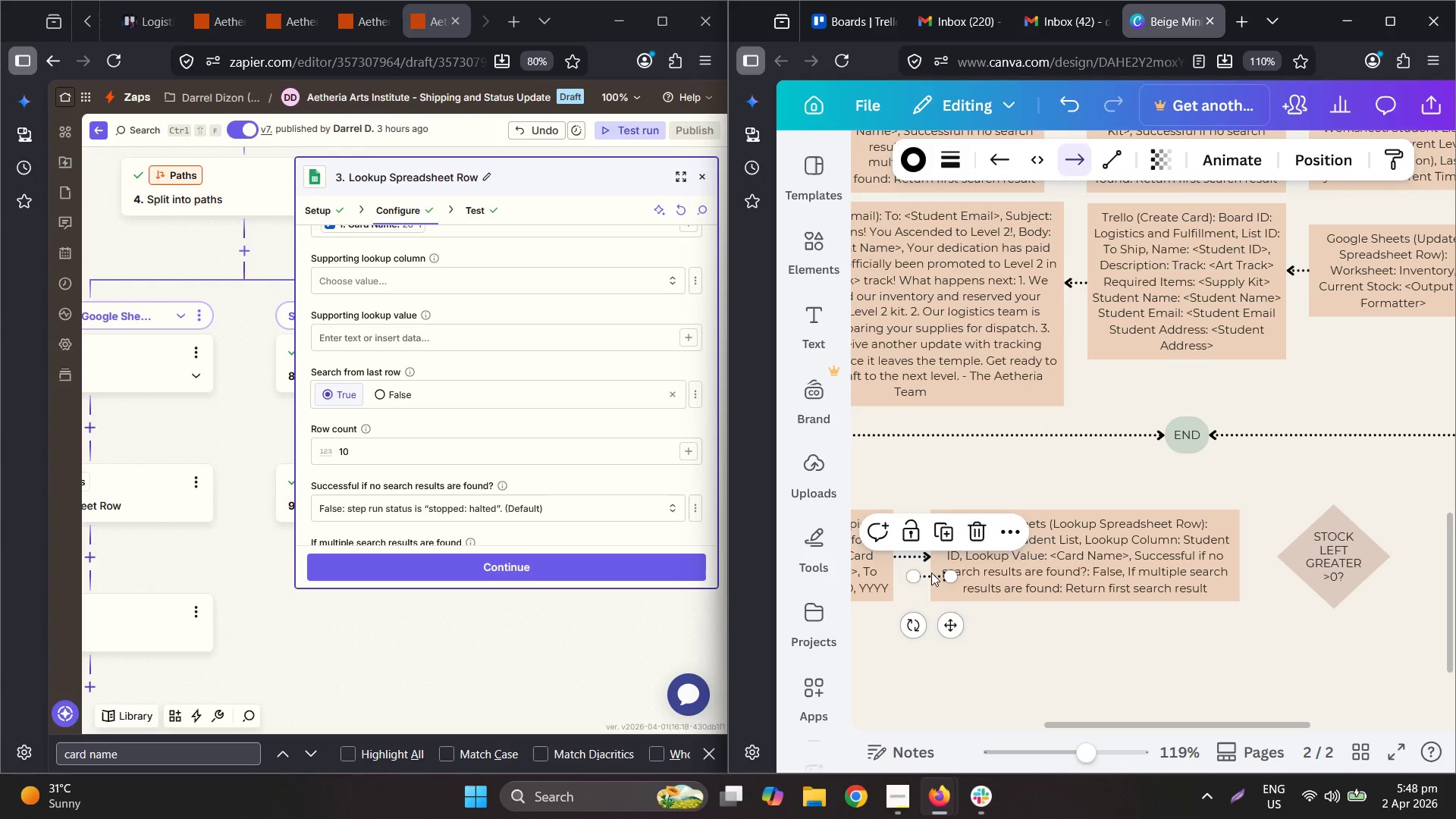 
left_click_drag(start_coordinate=[931, 573], to_coordinate=[1256, 557])
 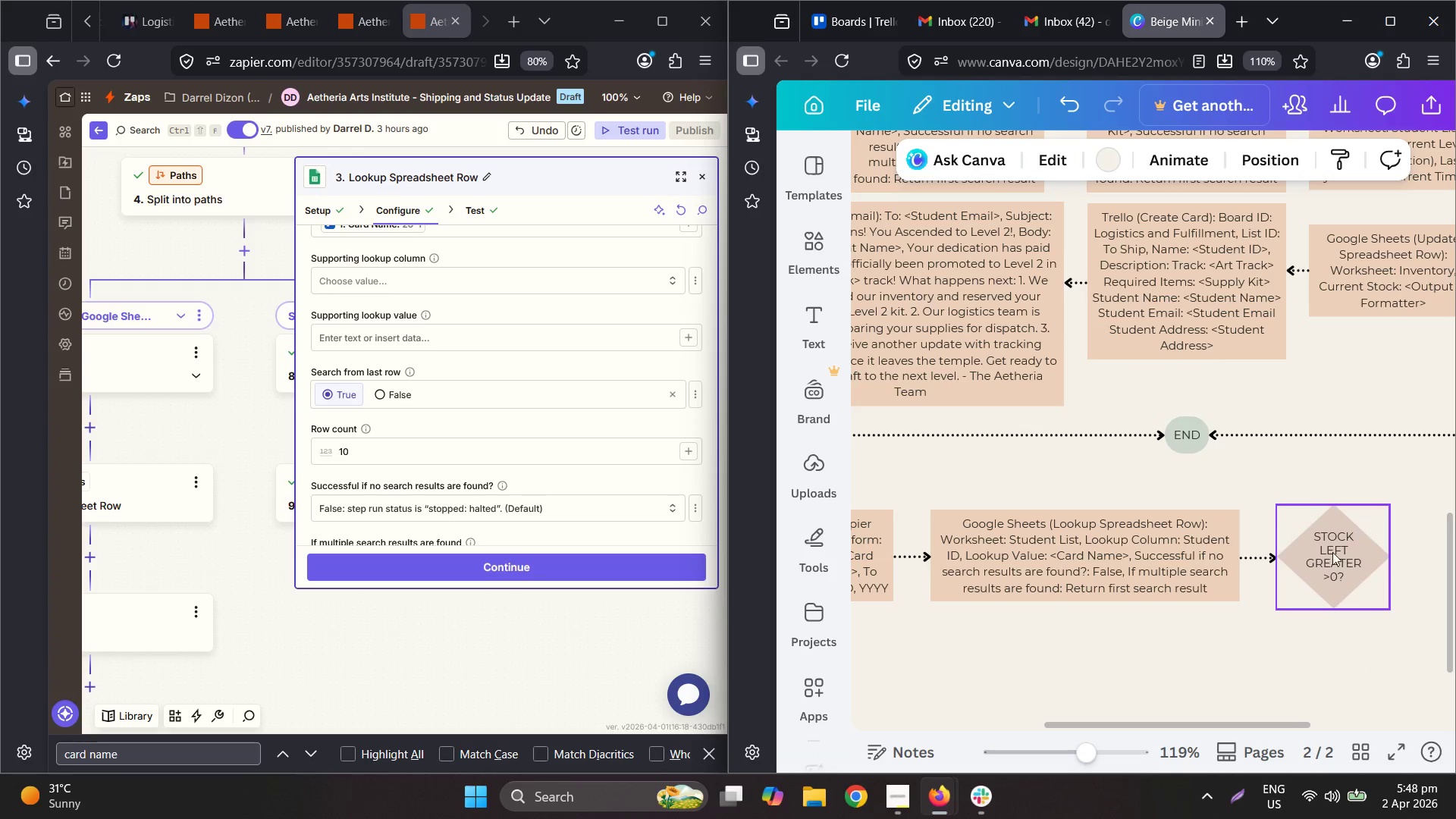 
double_click([1328, 556])
 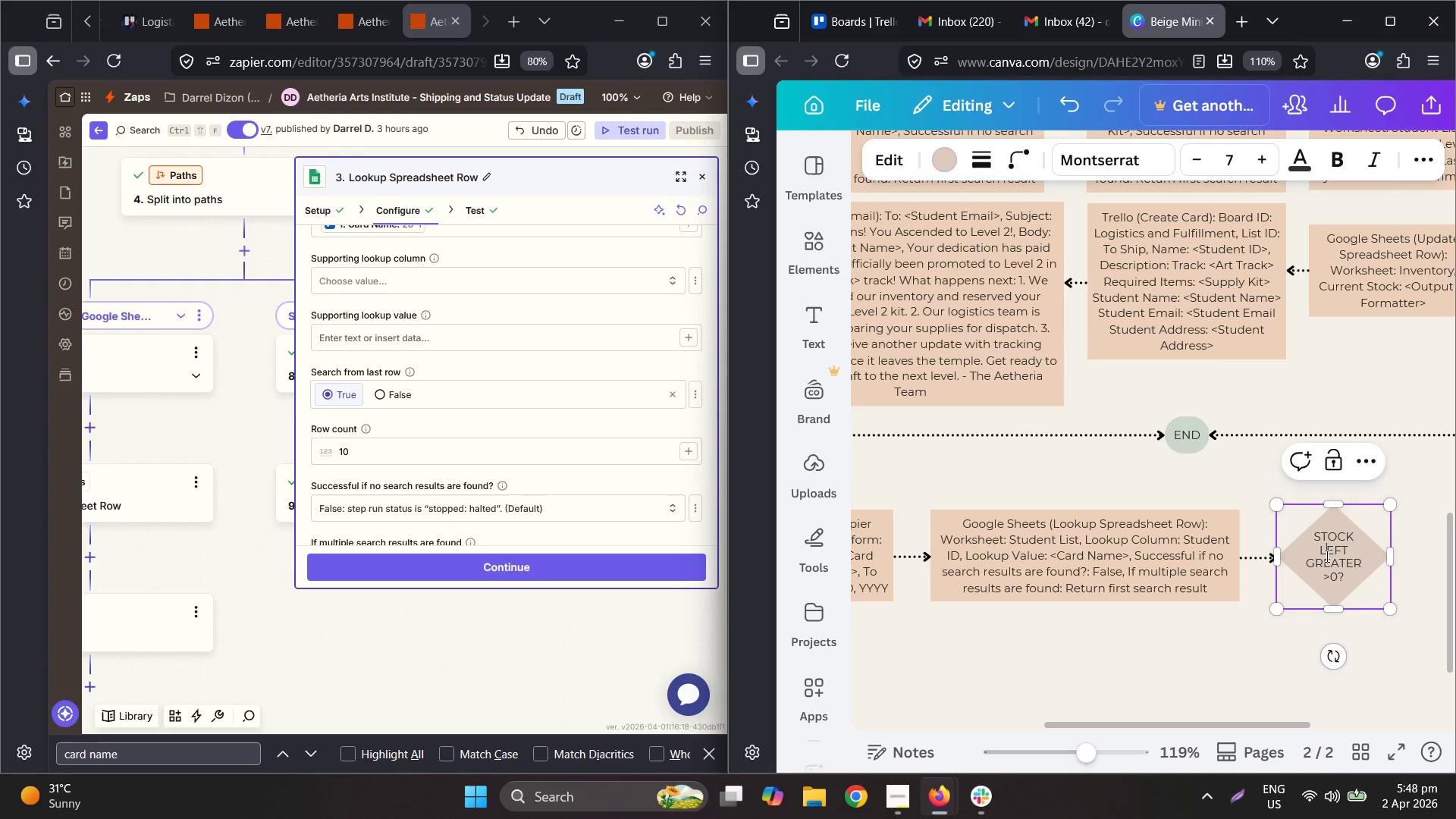 
key(Control+ControlLeft)
 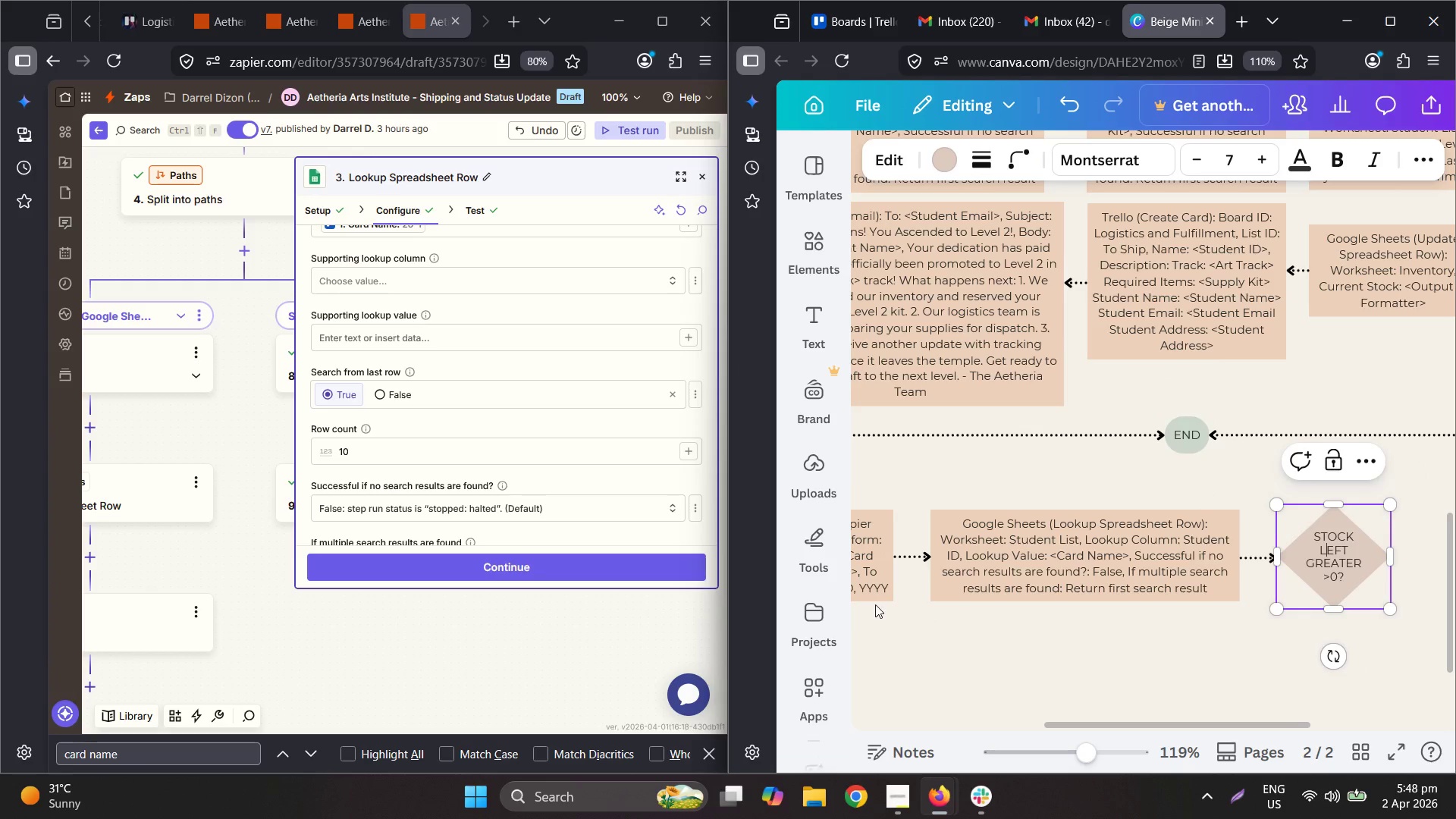 
key(Control+A)
 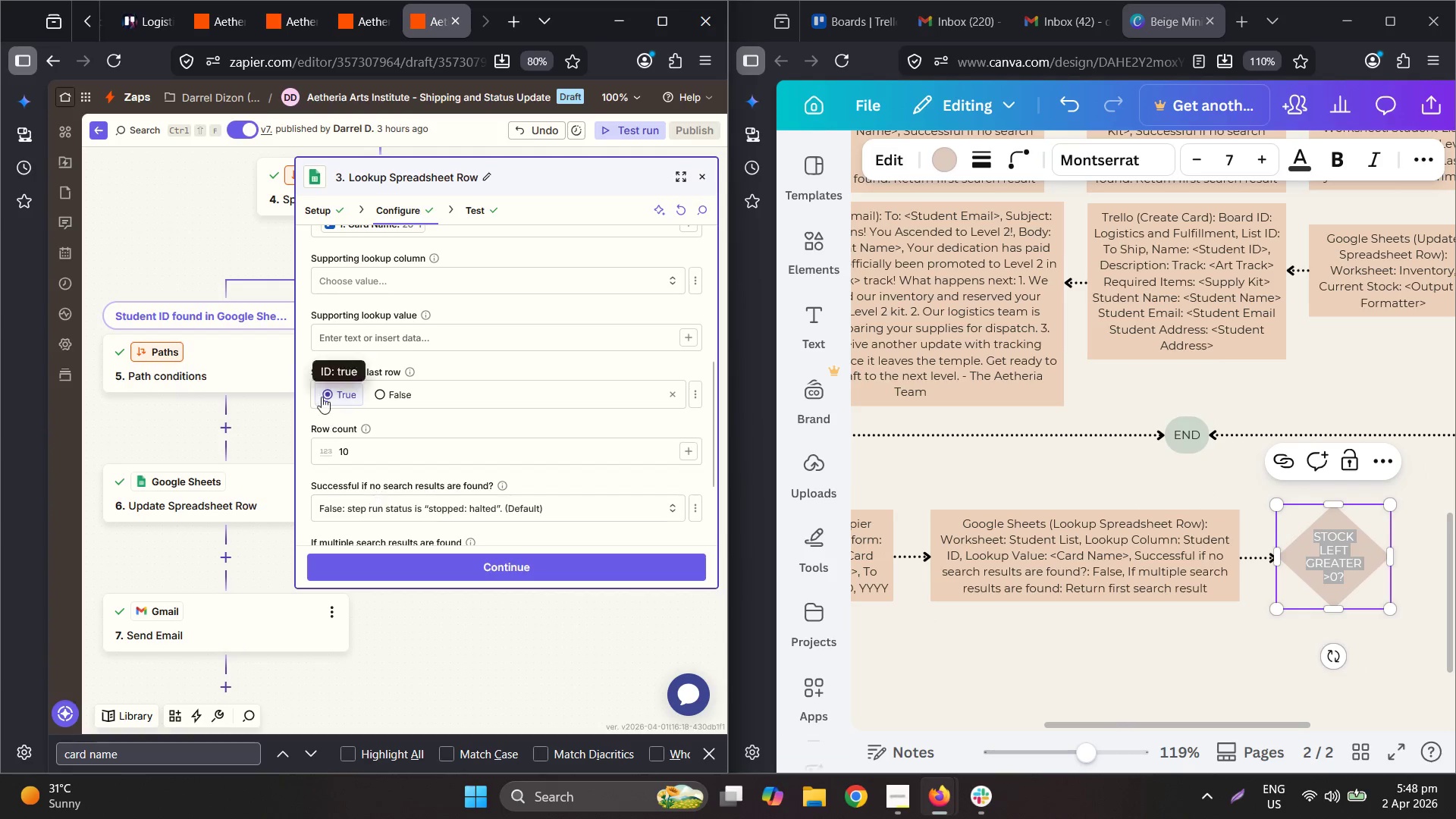 
key(Shift+ShiftLeft)
 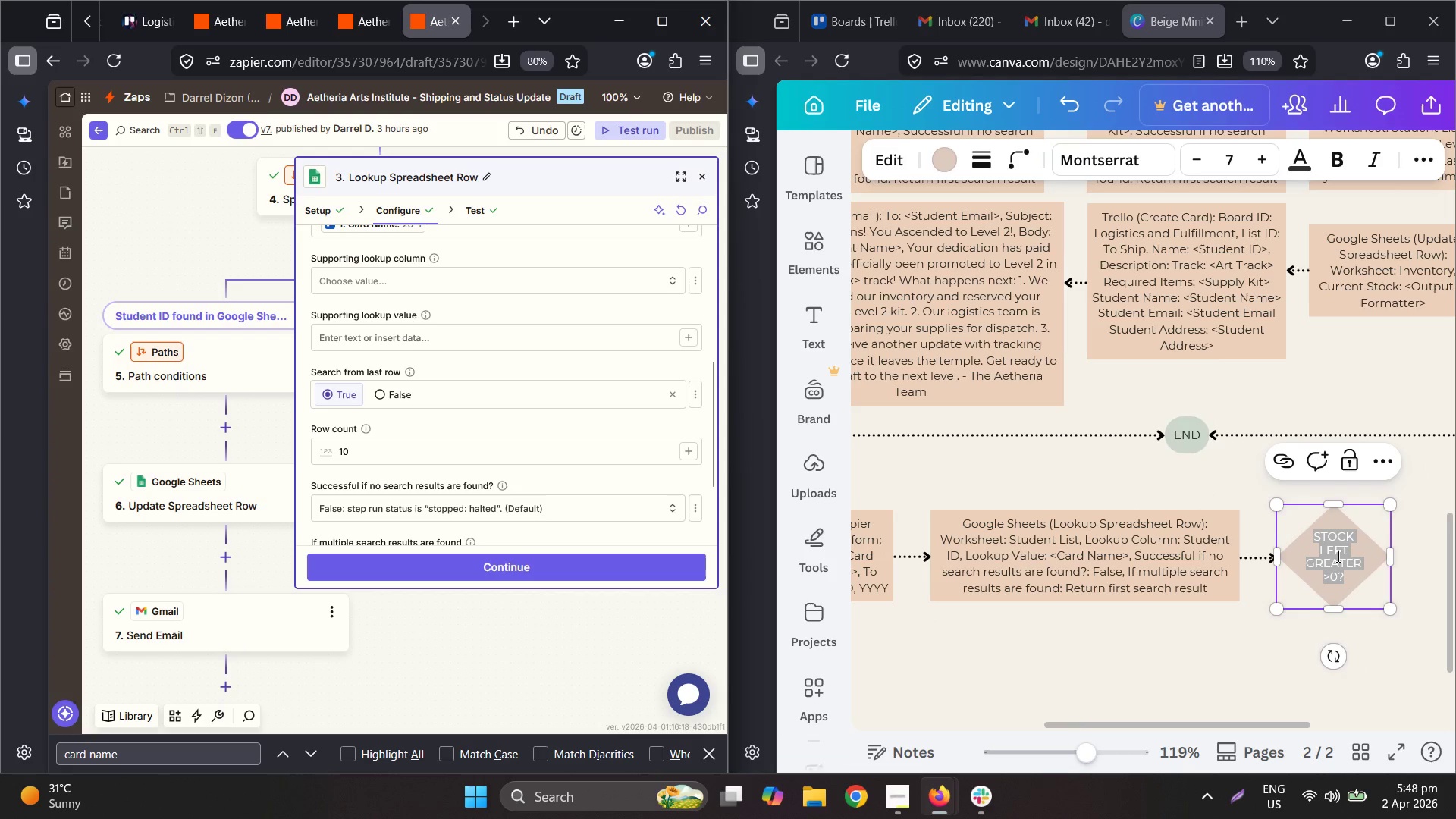 
key(Shift+S)
 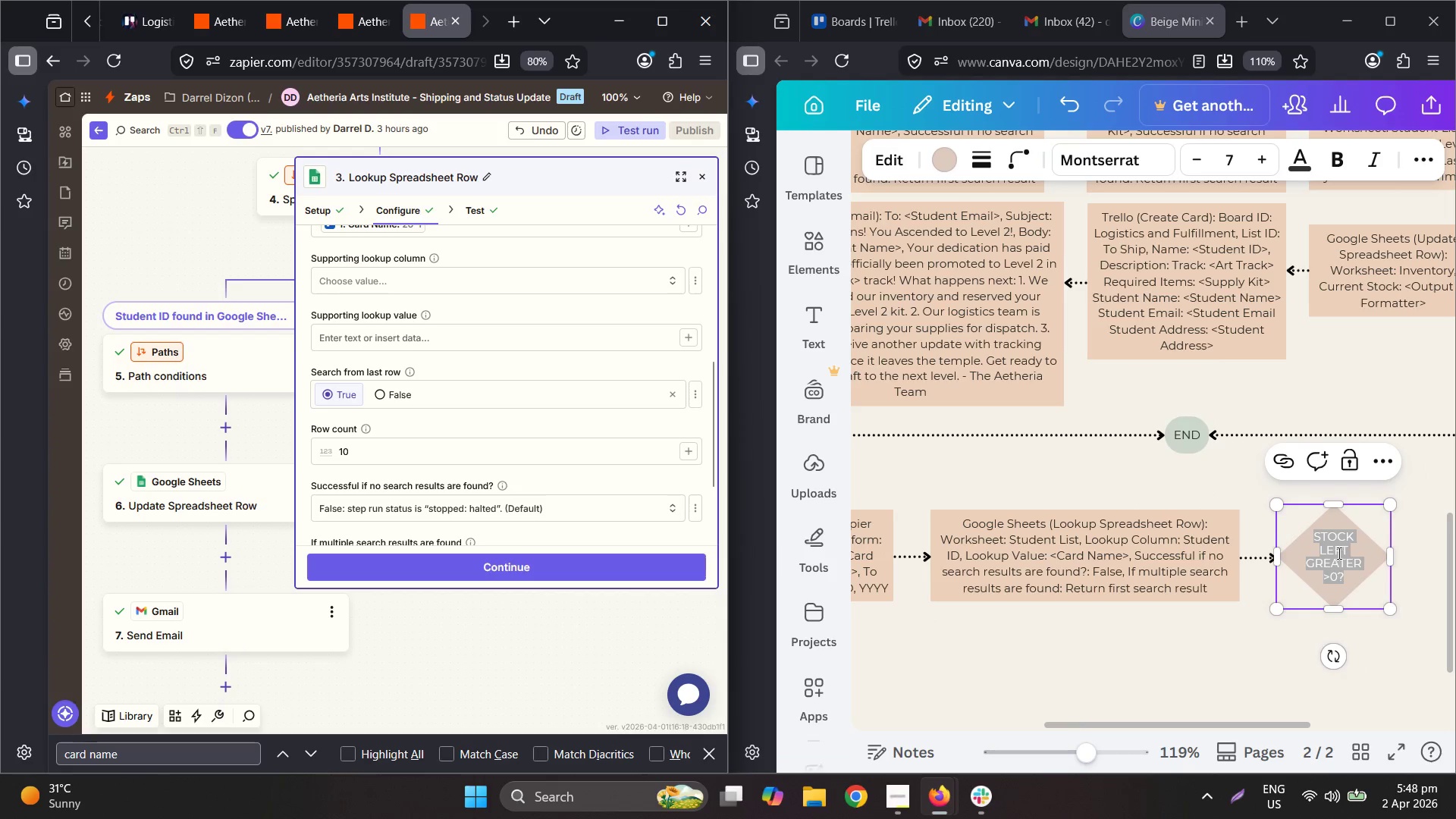 
left_click([1341, 551])
 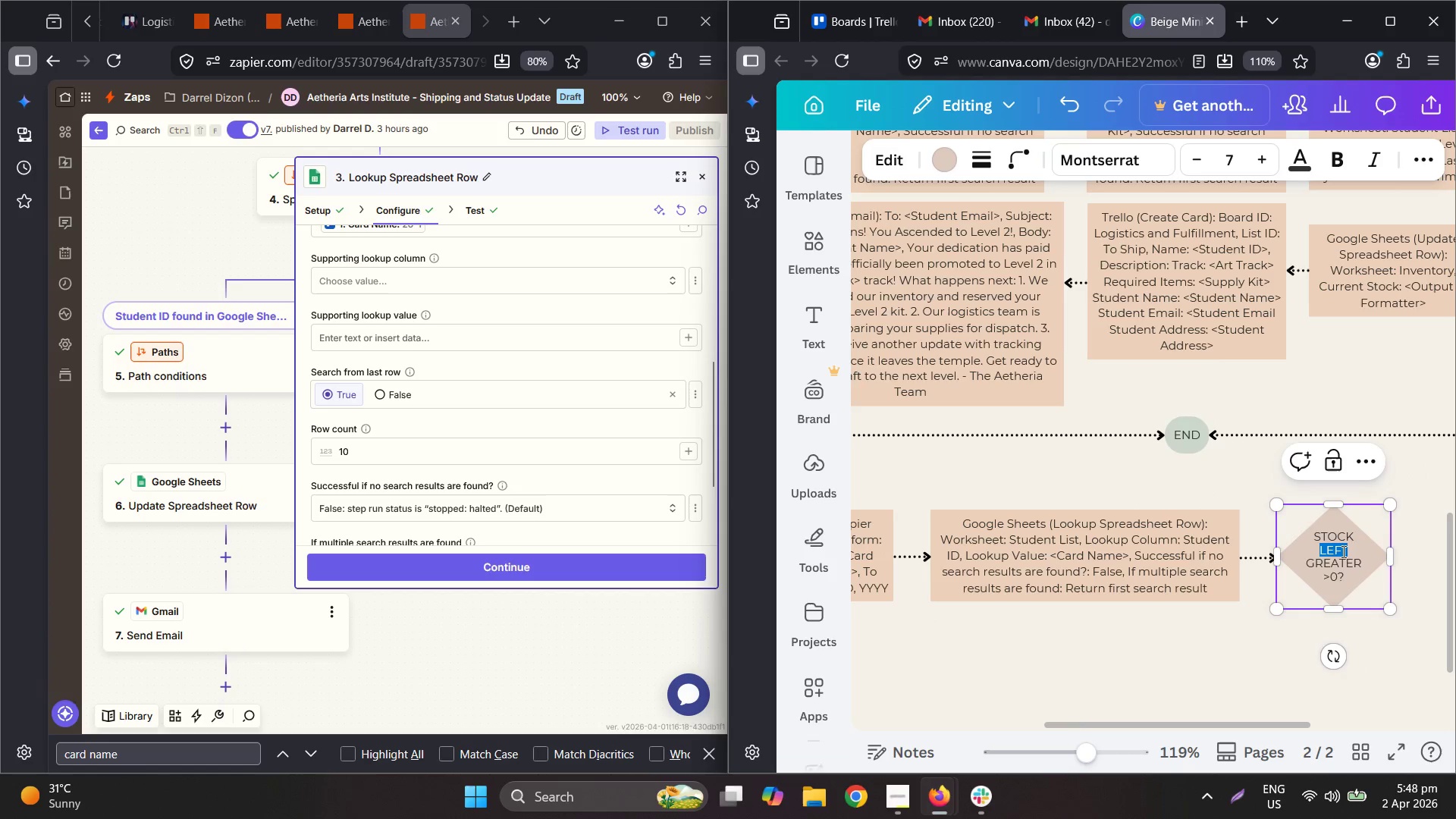 
triple_click([1342, 554])
 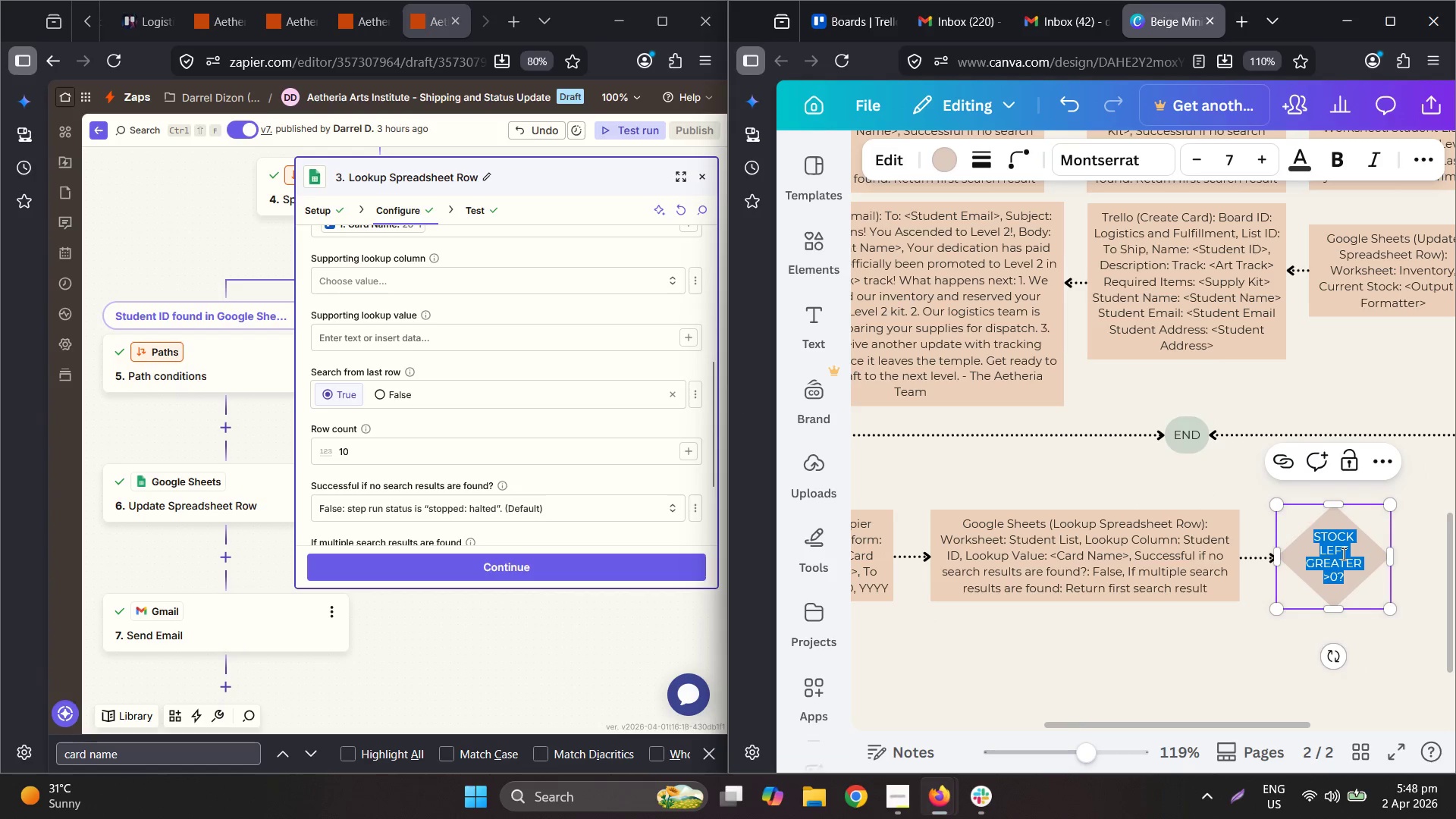 
type(Studen)
key(Backspace)
key(Backspace)
key(Backspace)
key(Backspace)
key(Backspace)
key(Backspace)
type(<Student ID> I)
key(Backspace)
type(in Google )
 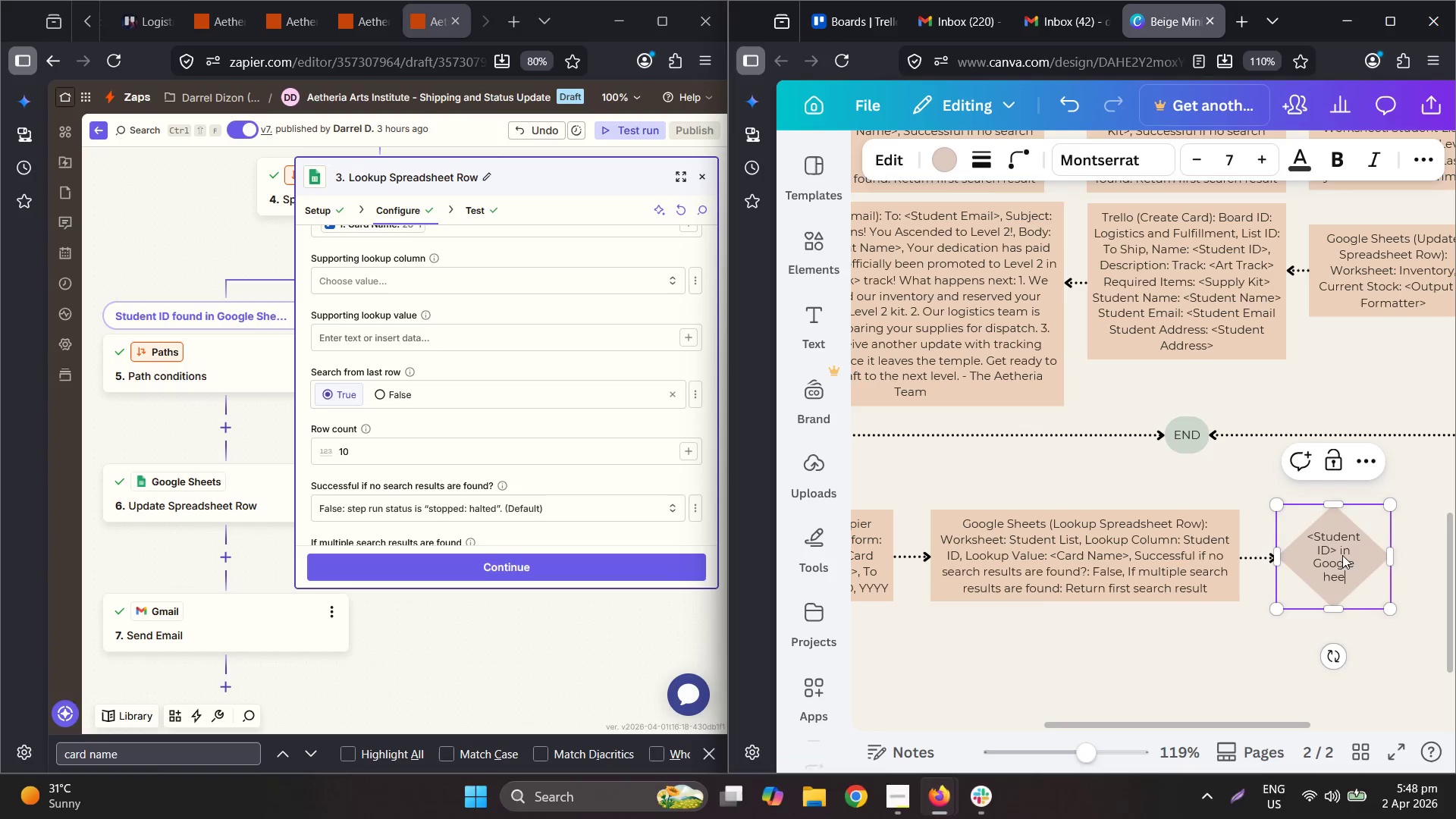 
 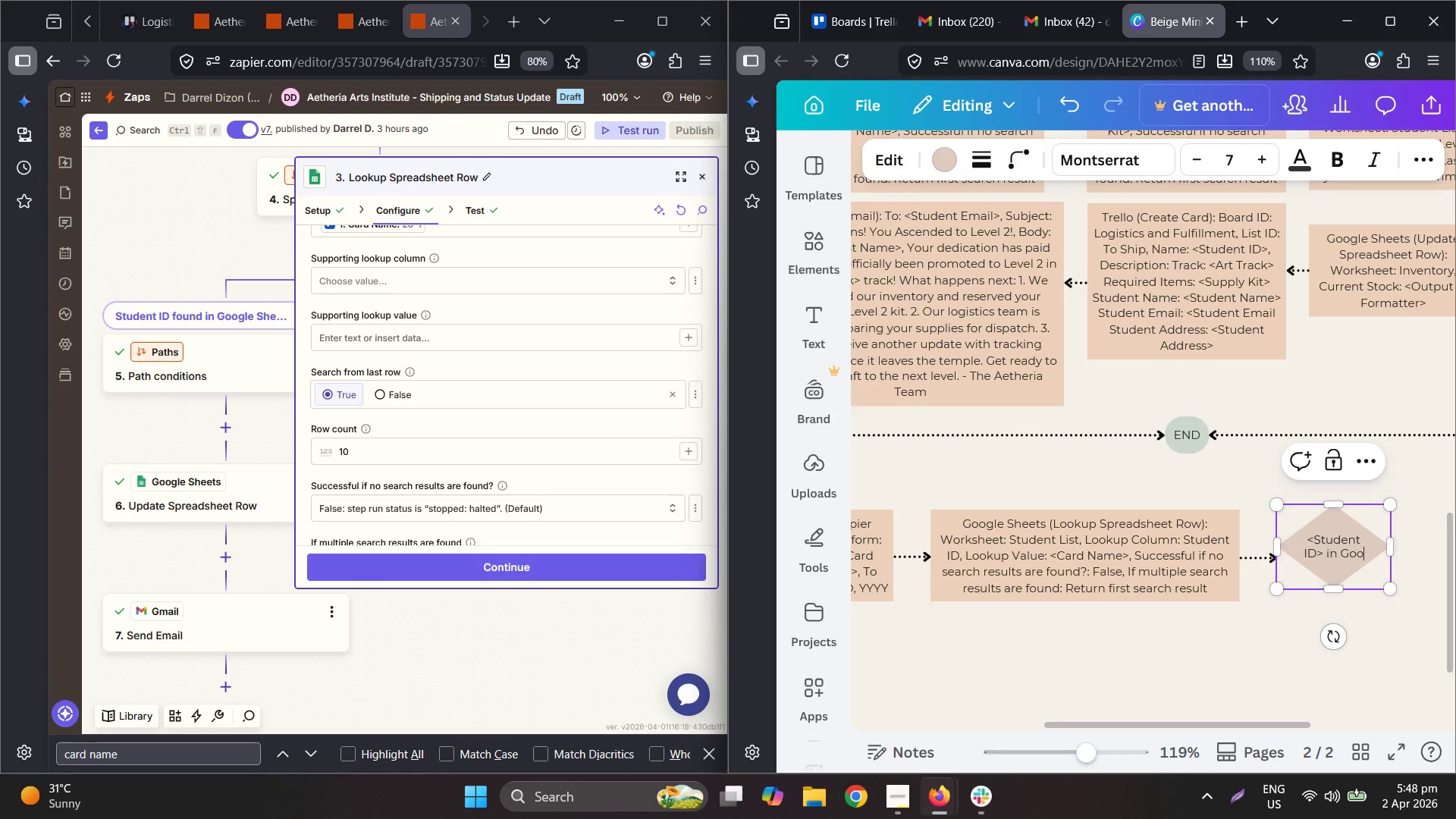 
key(Meta+Shift+S)
 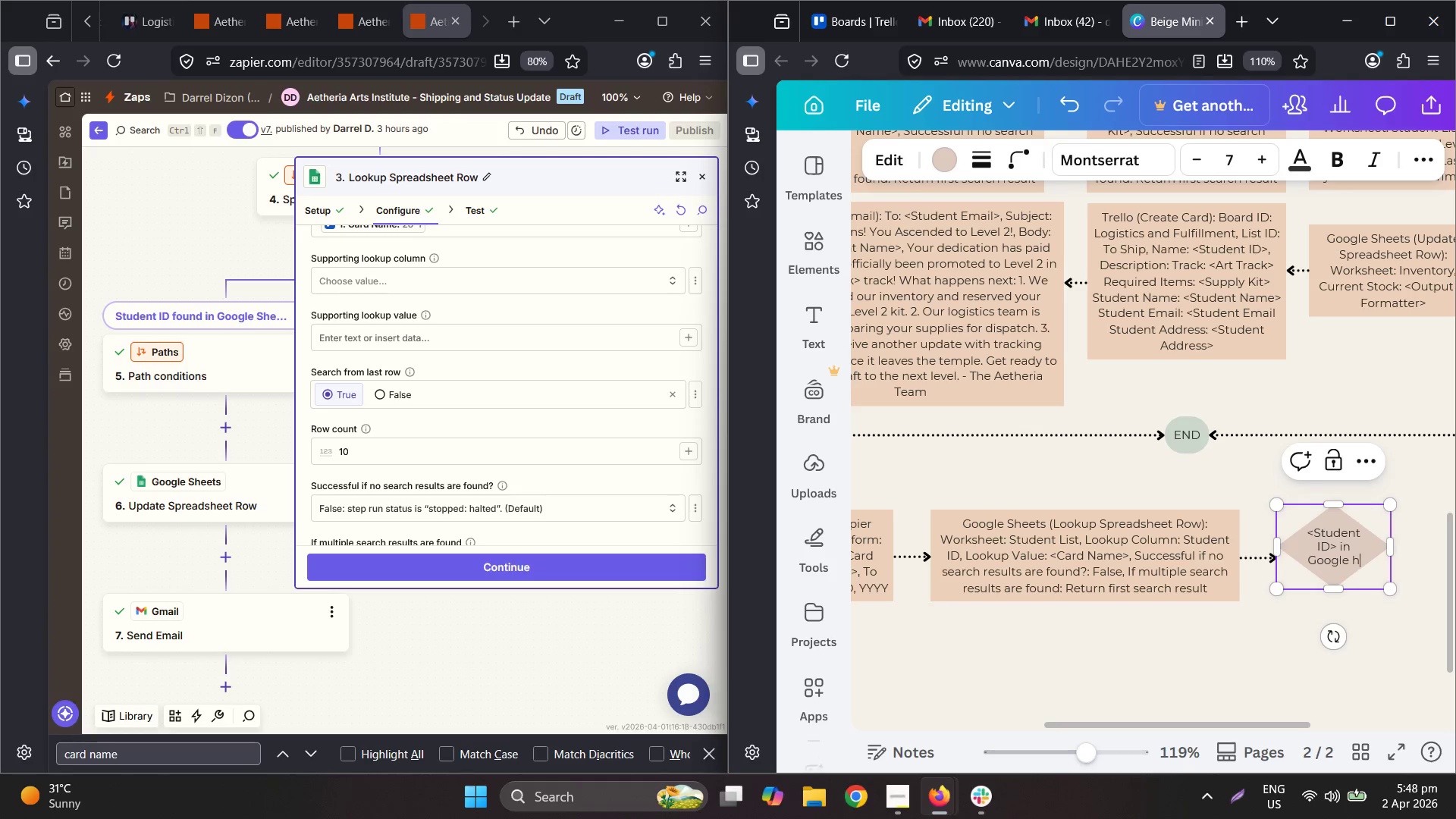 
key(Meta+Shift+MetaLeft)
 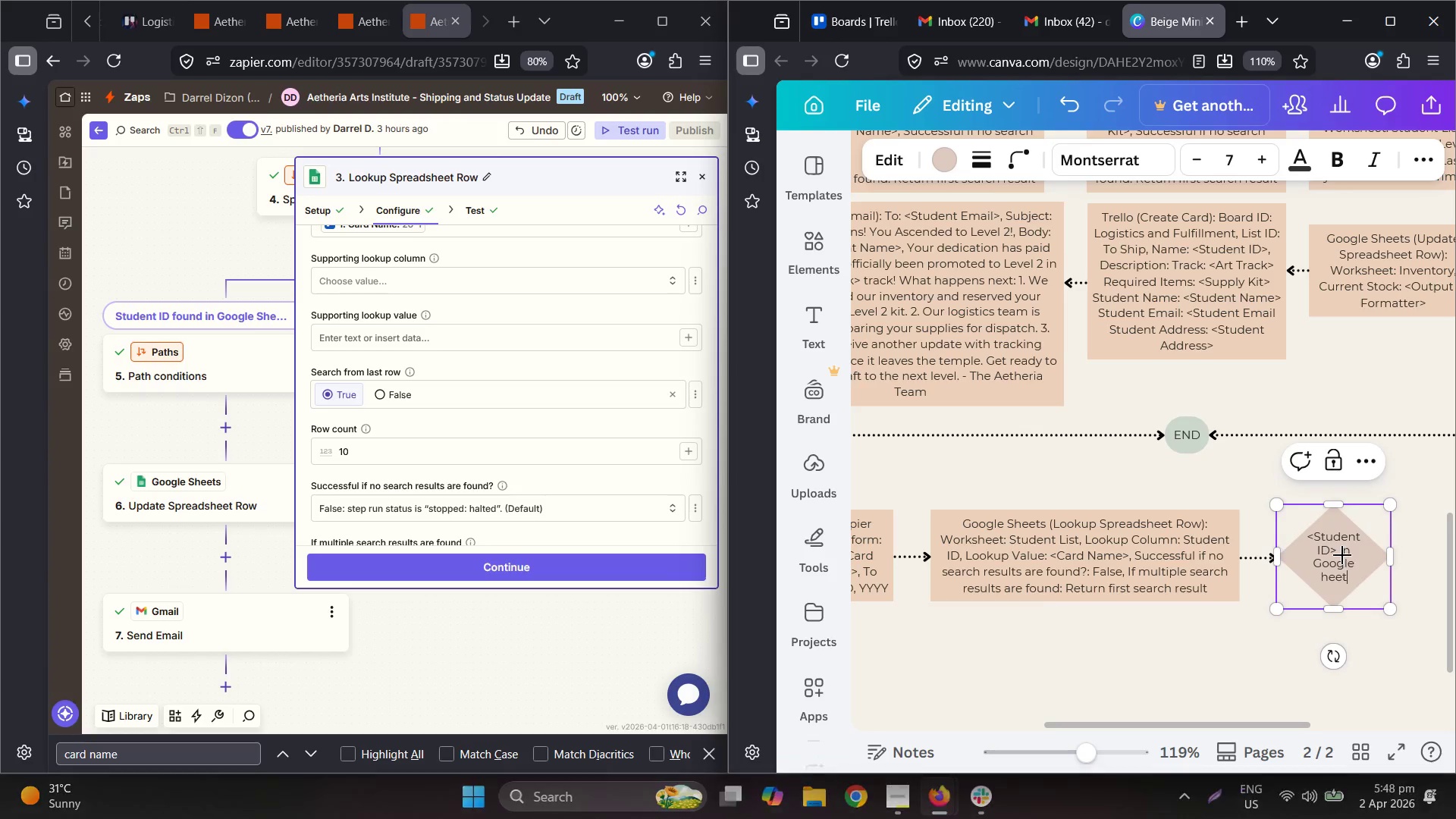 
type(heets)
key(Backspace)
key(Backspace)
key(Backspace)
key(Escape)
 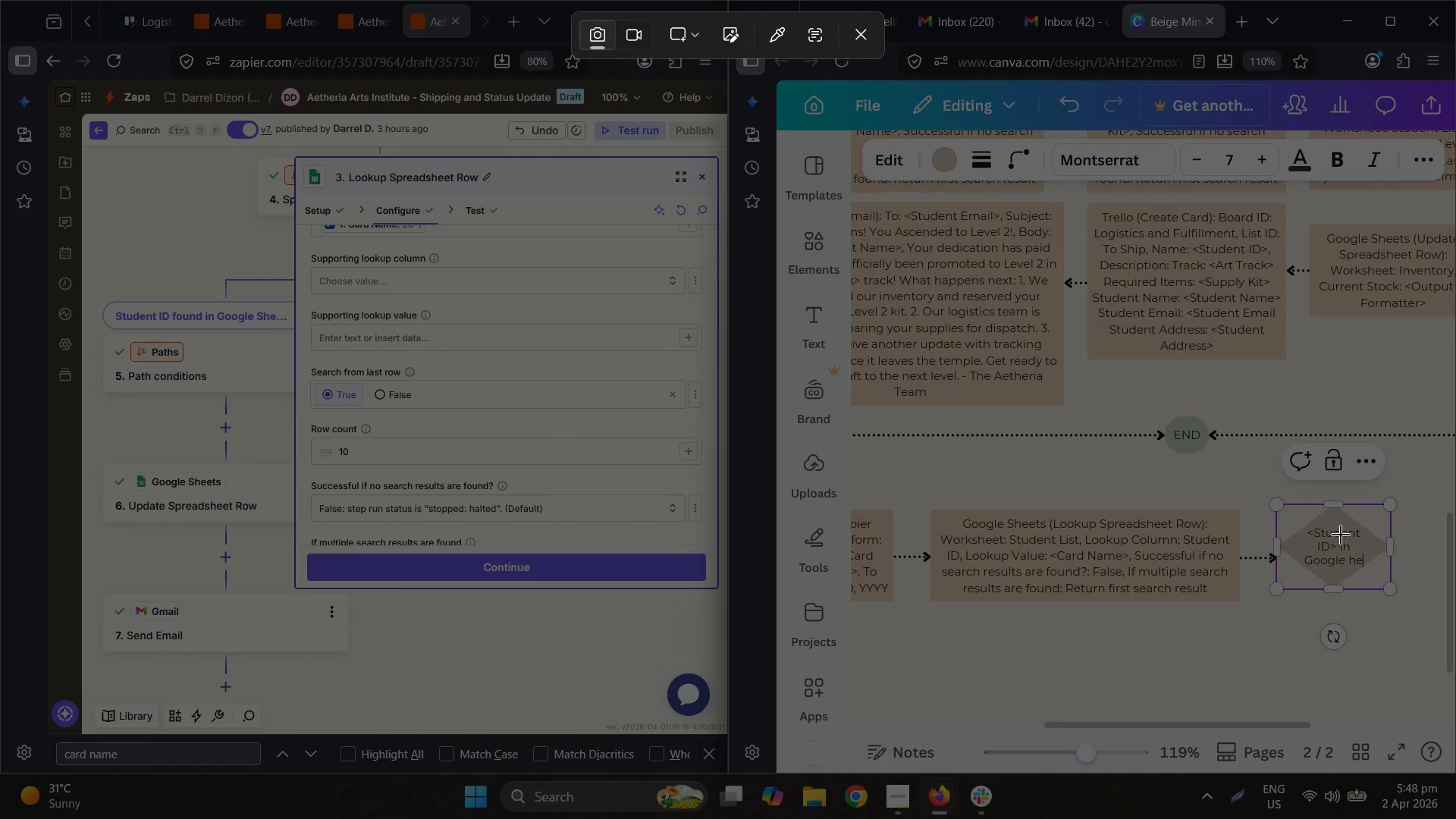 
left_click_drag(start_coordinate=[1347, 532], to_coordinate=[1365, 570])
 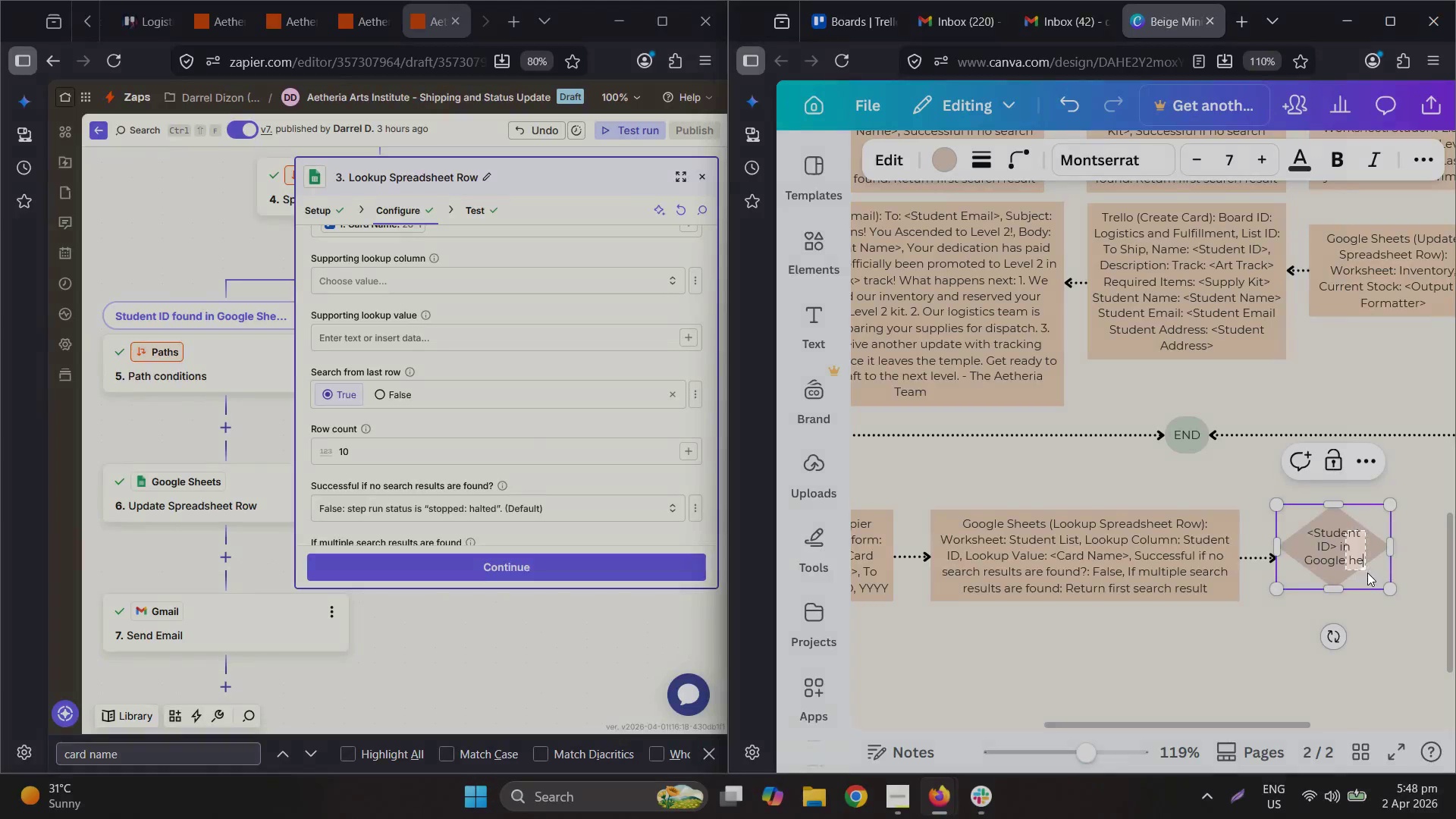 
key(Escape)
 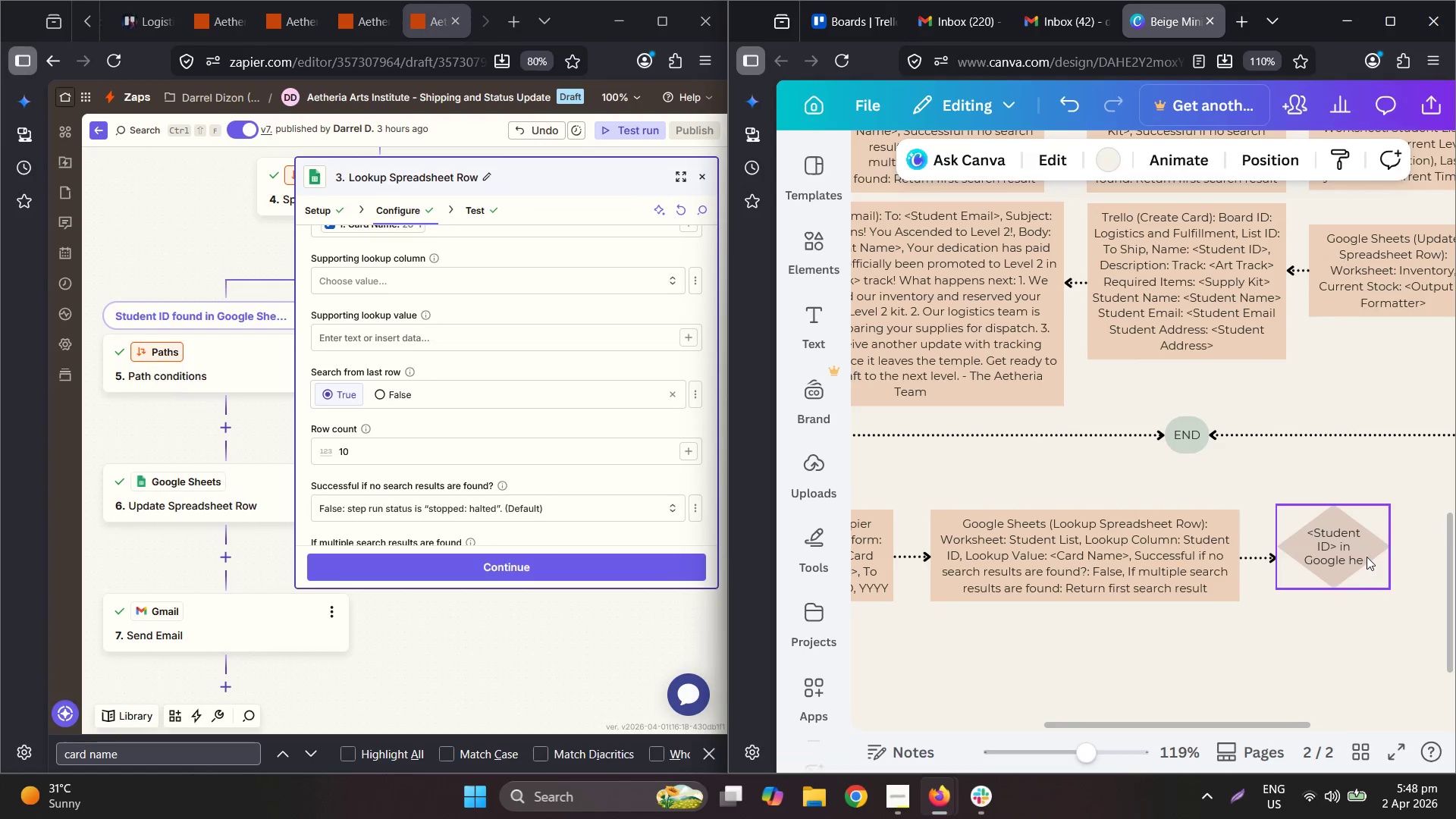 
double_click([1367, 557])
 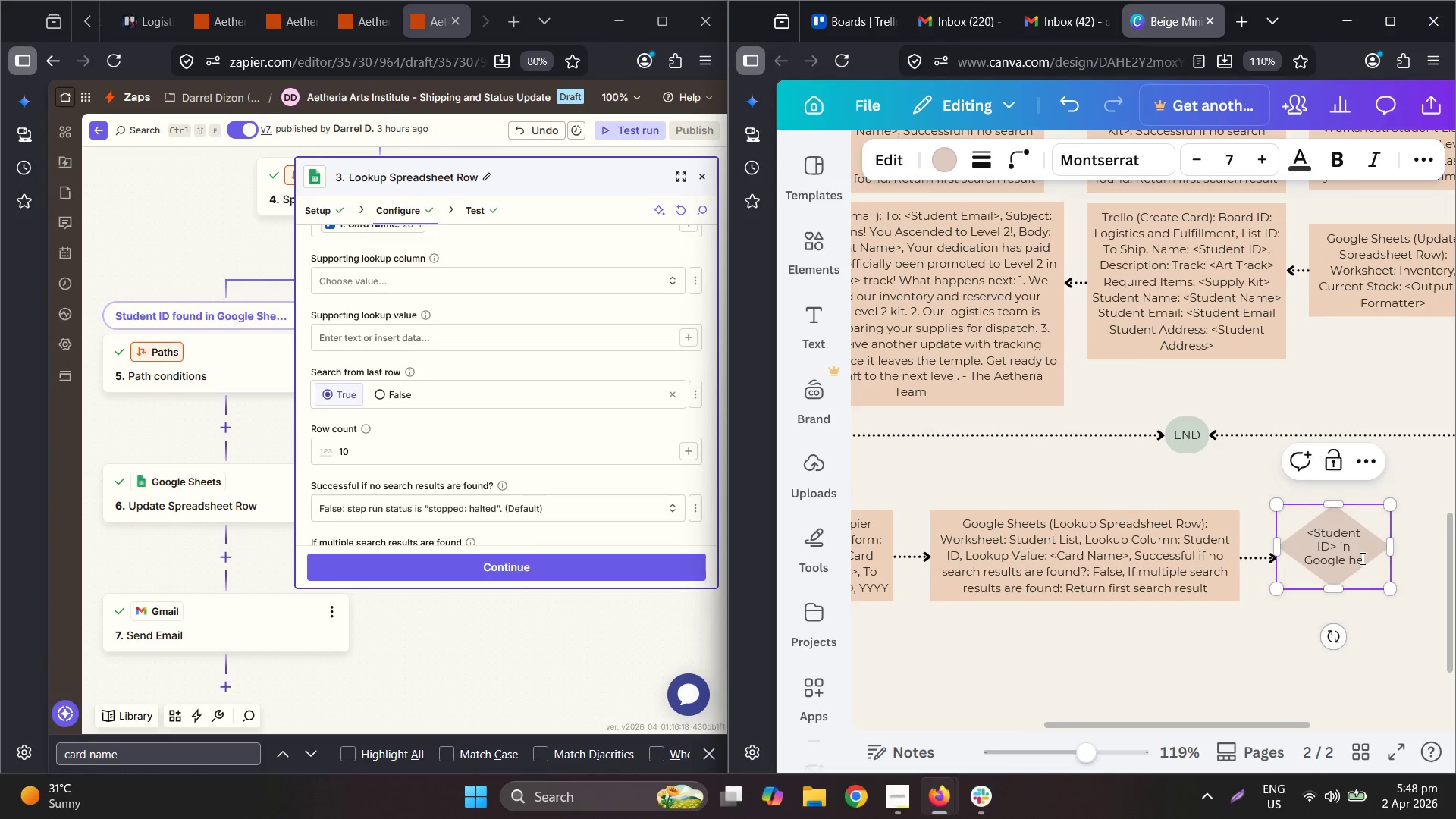 
triple_click([1360, 558])
 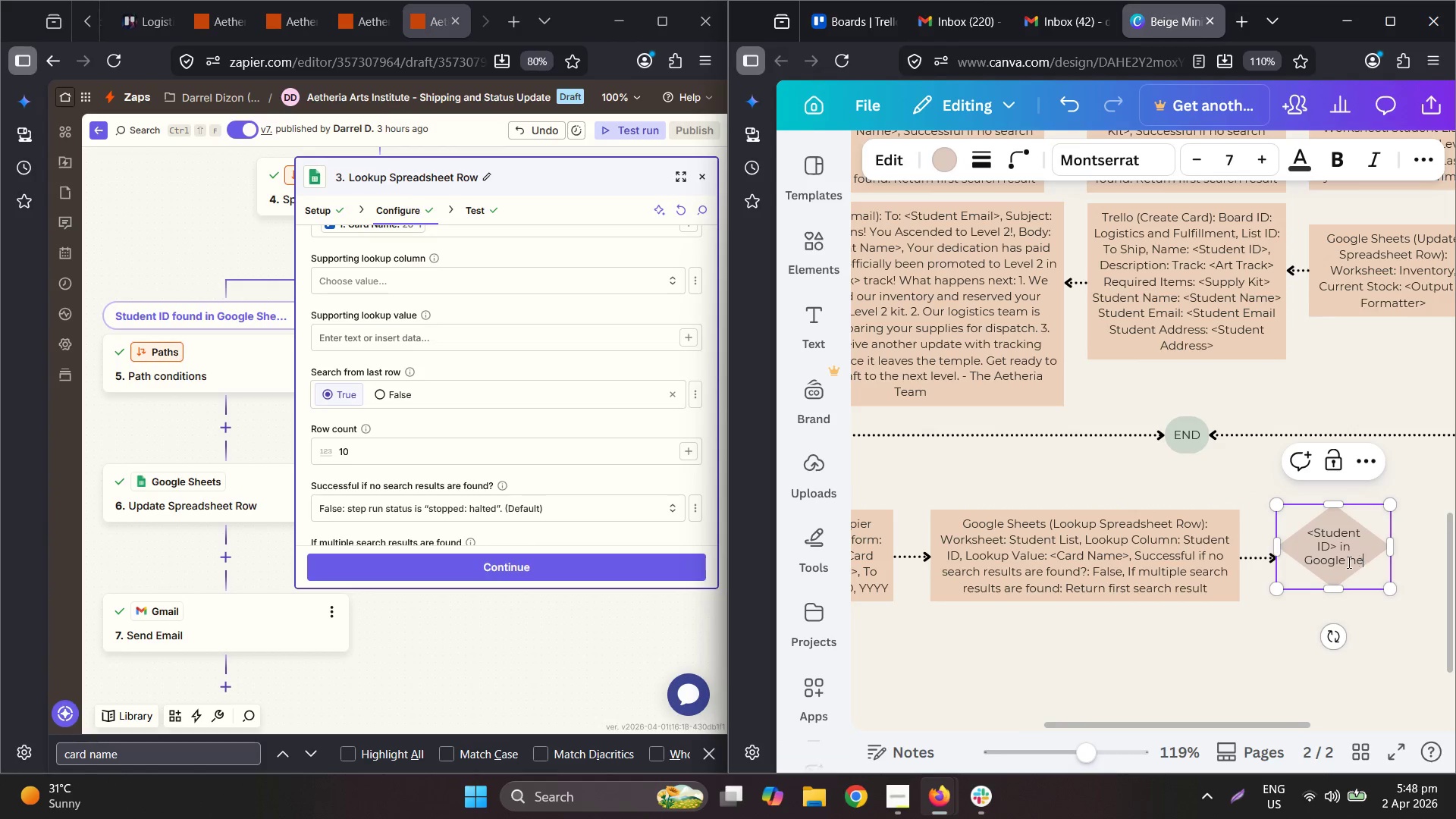 
triple_click([1347, 562])
 